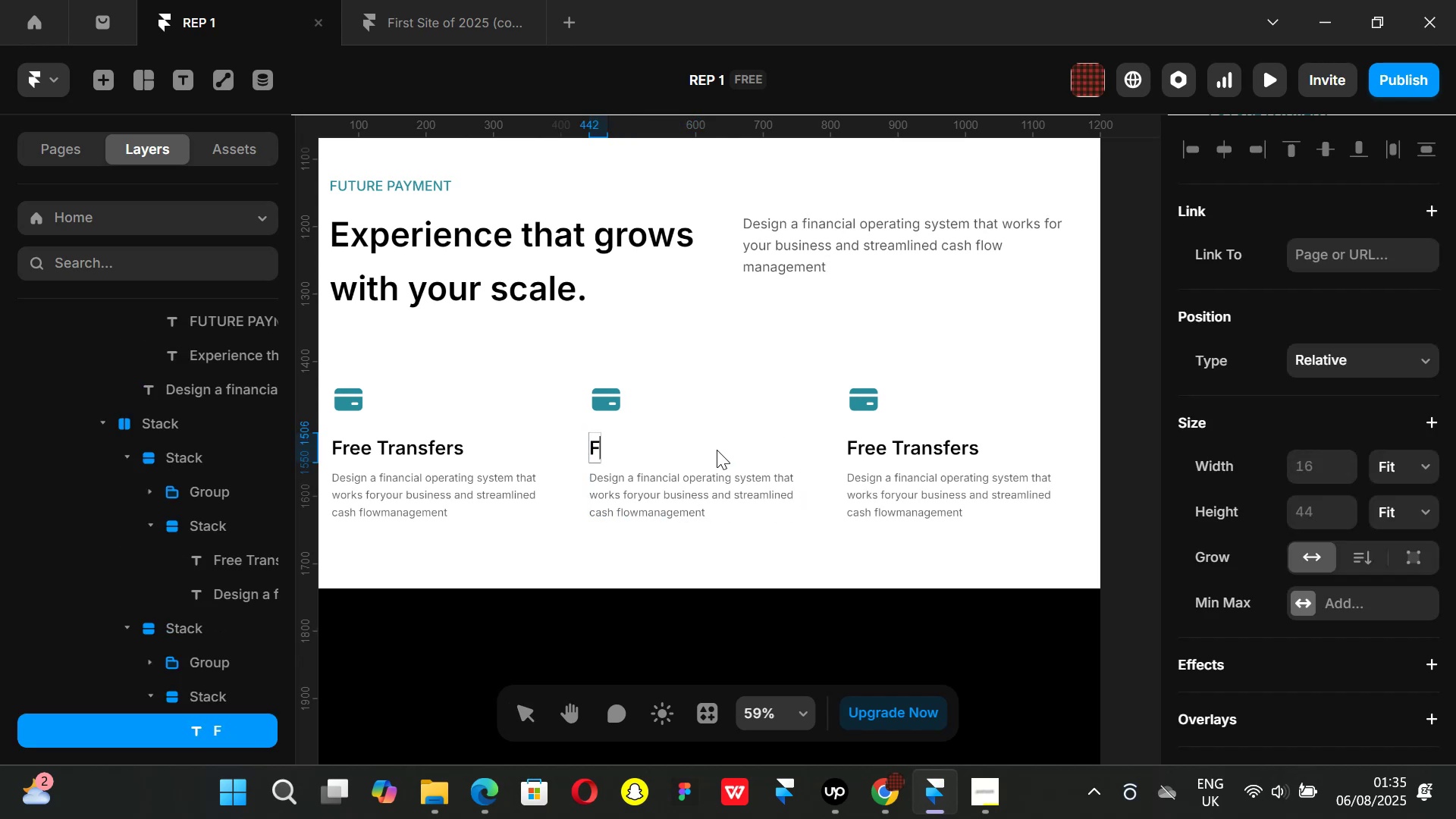 
key(Backspace)
 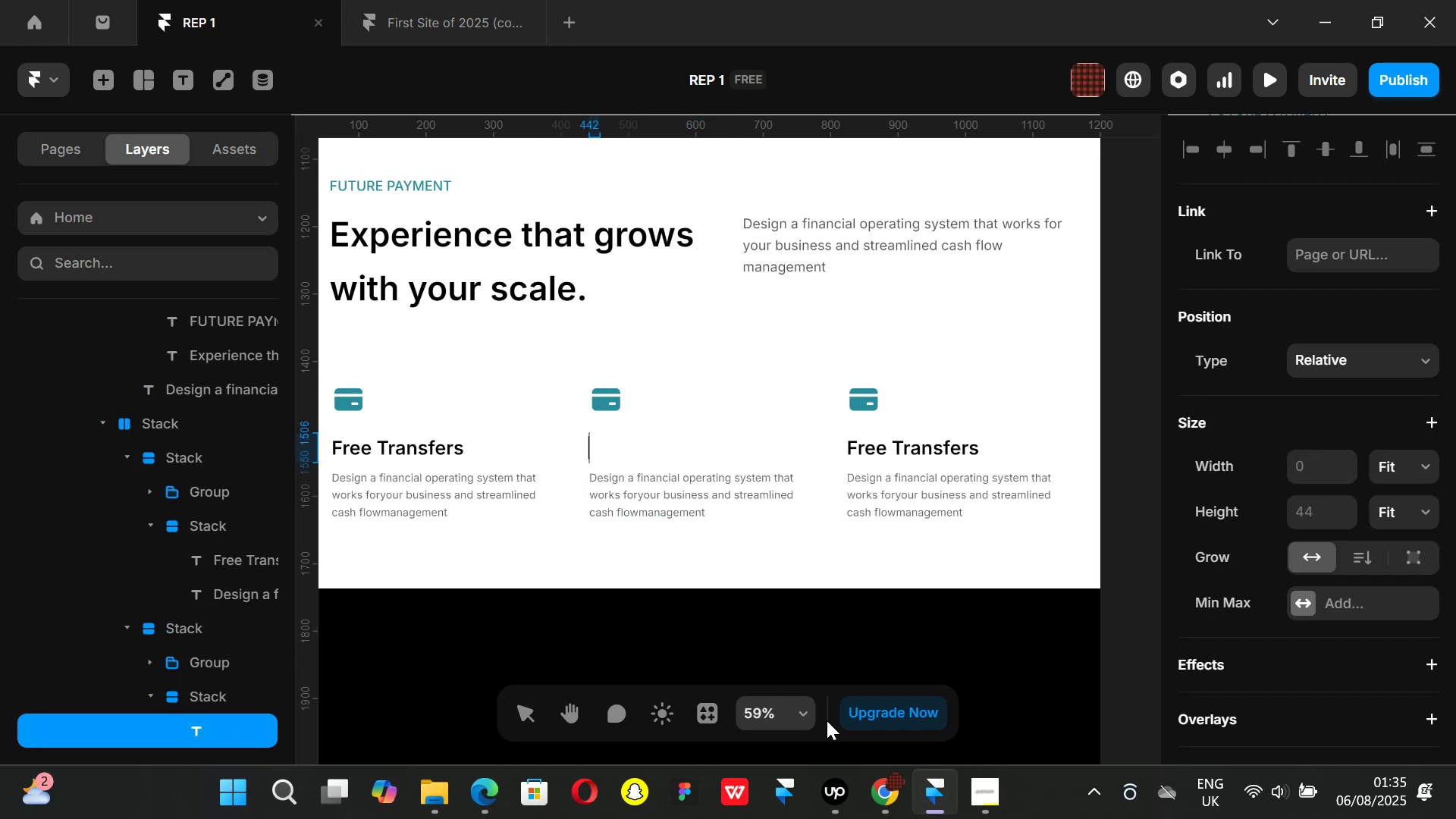 
left_click([890, 787])
 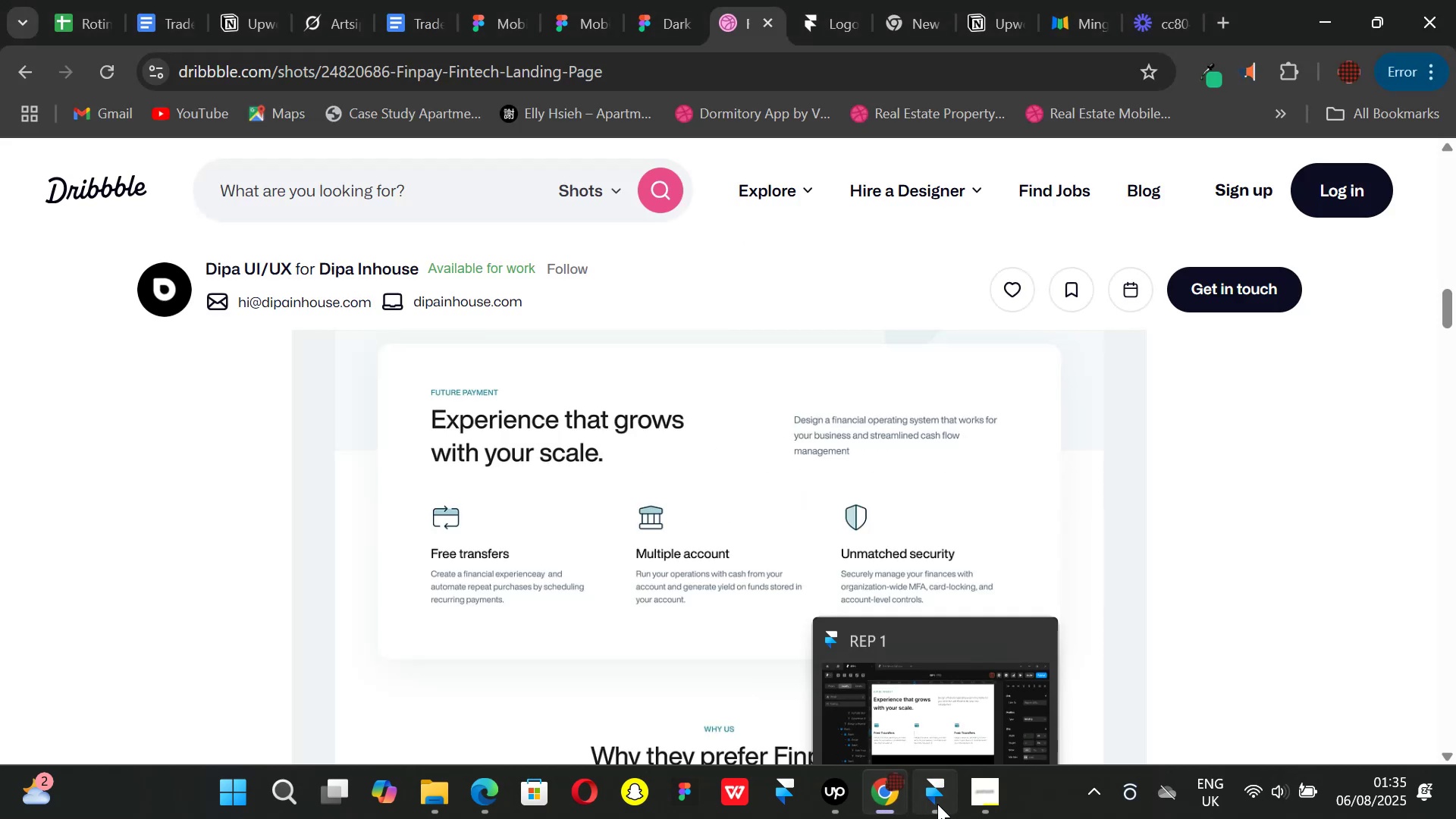 
left_click([937, 804])
 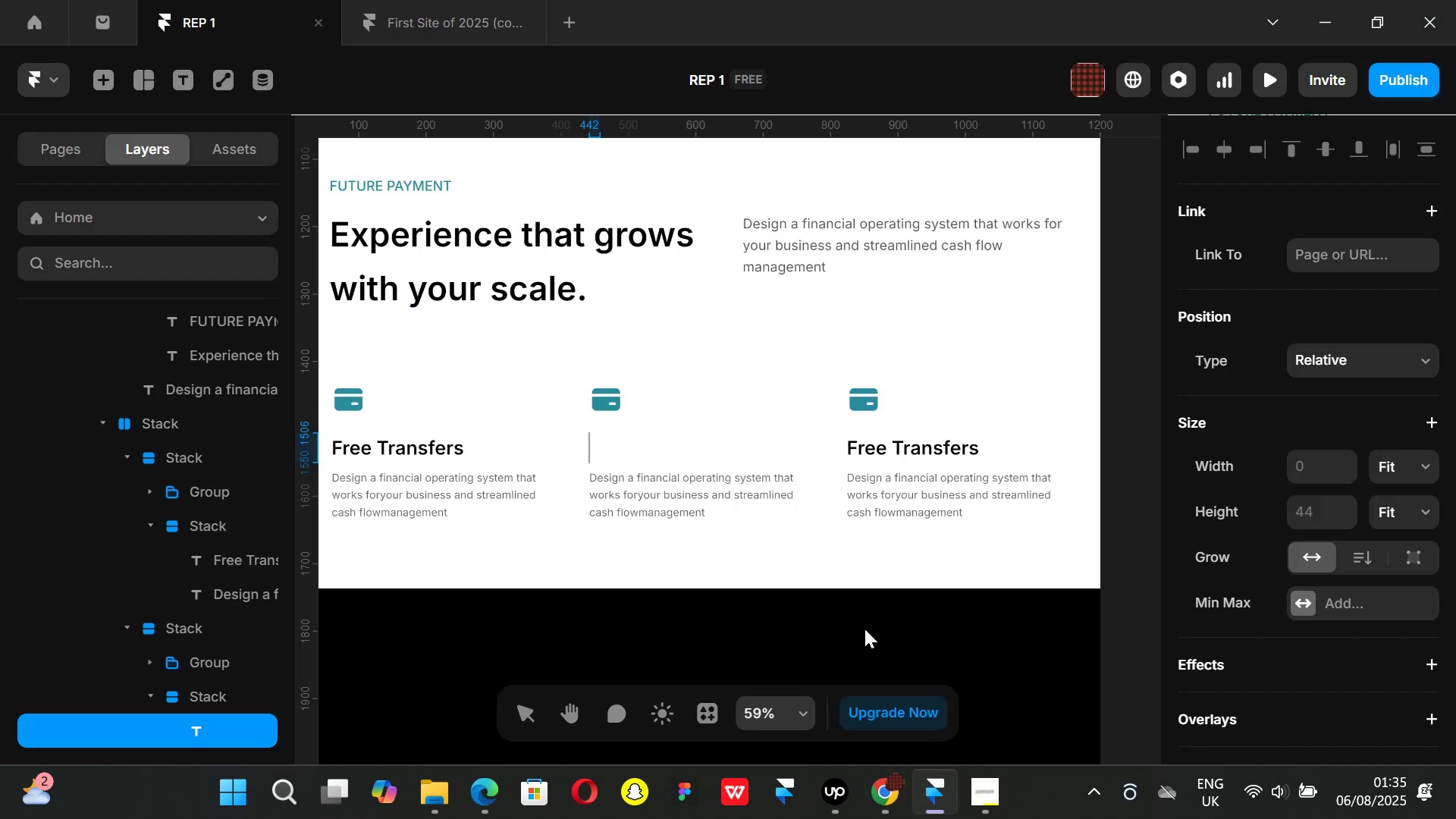 
type(Multiple account)
 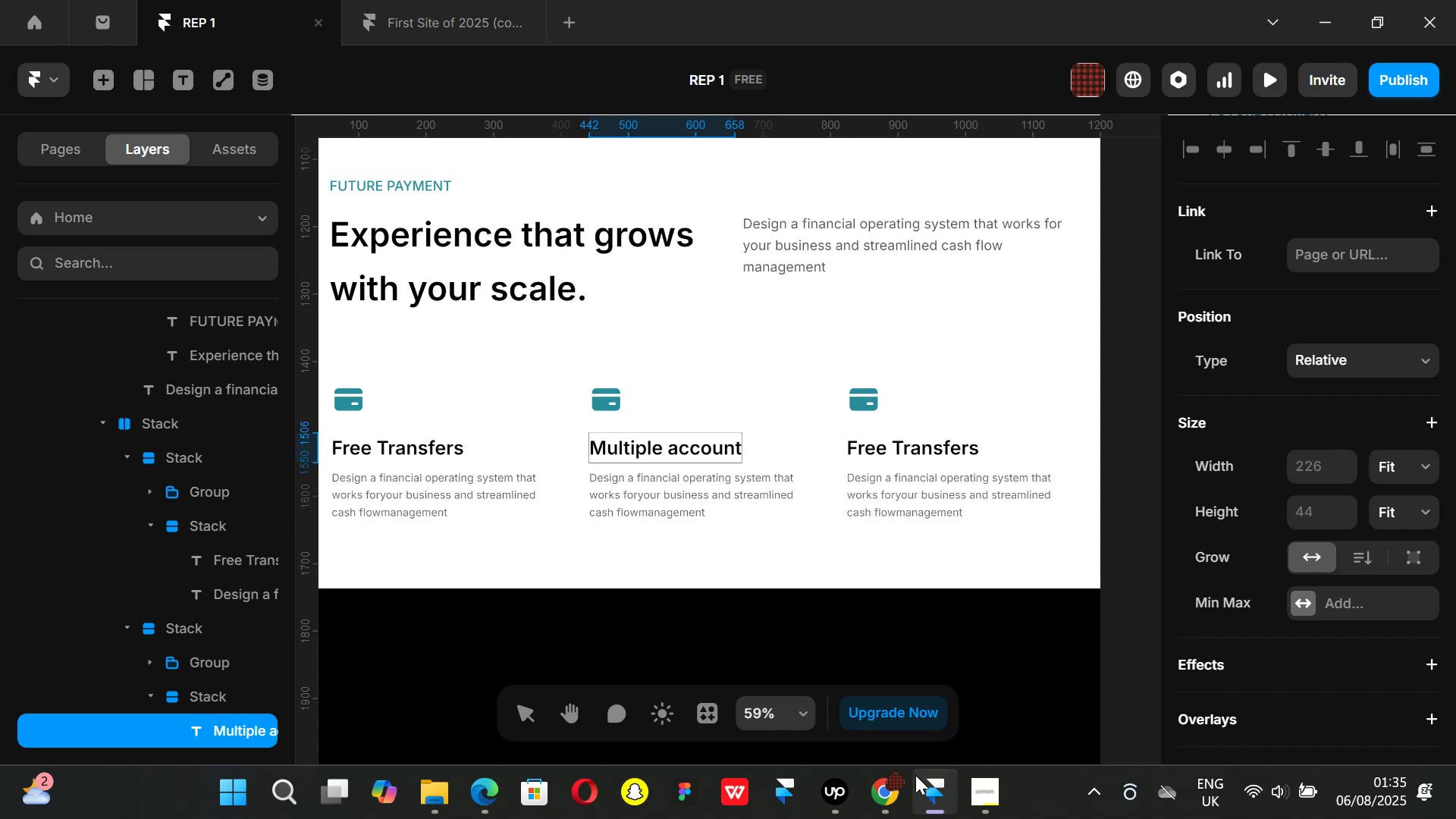 
left_click([892, 789])
 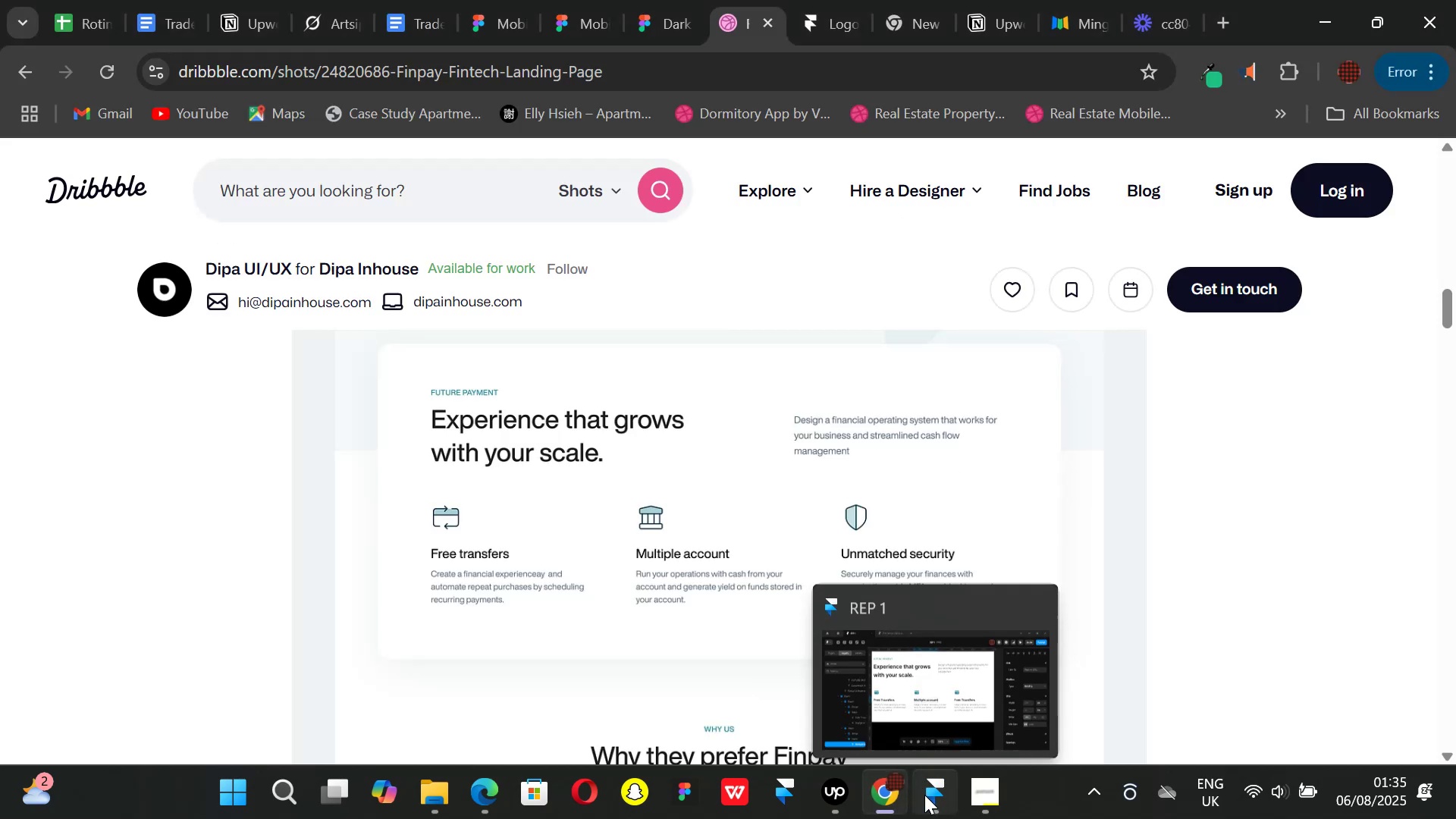 
left_click([924, 795])
 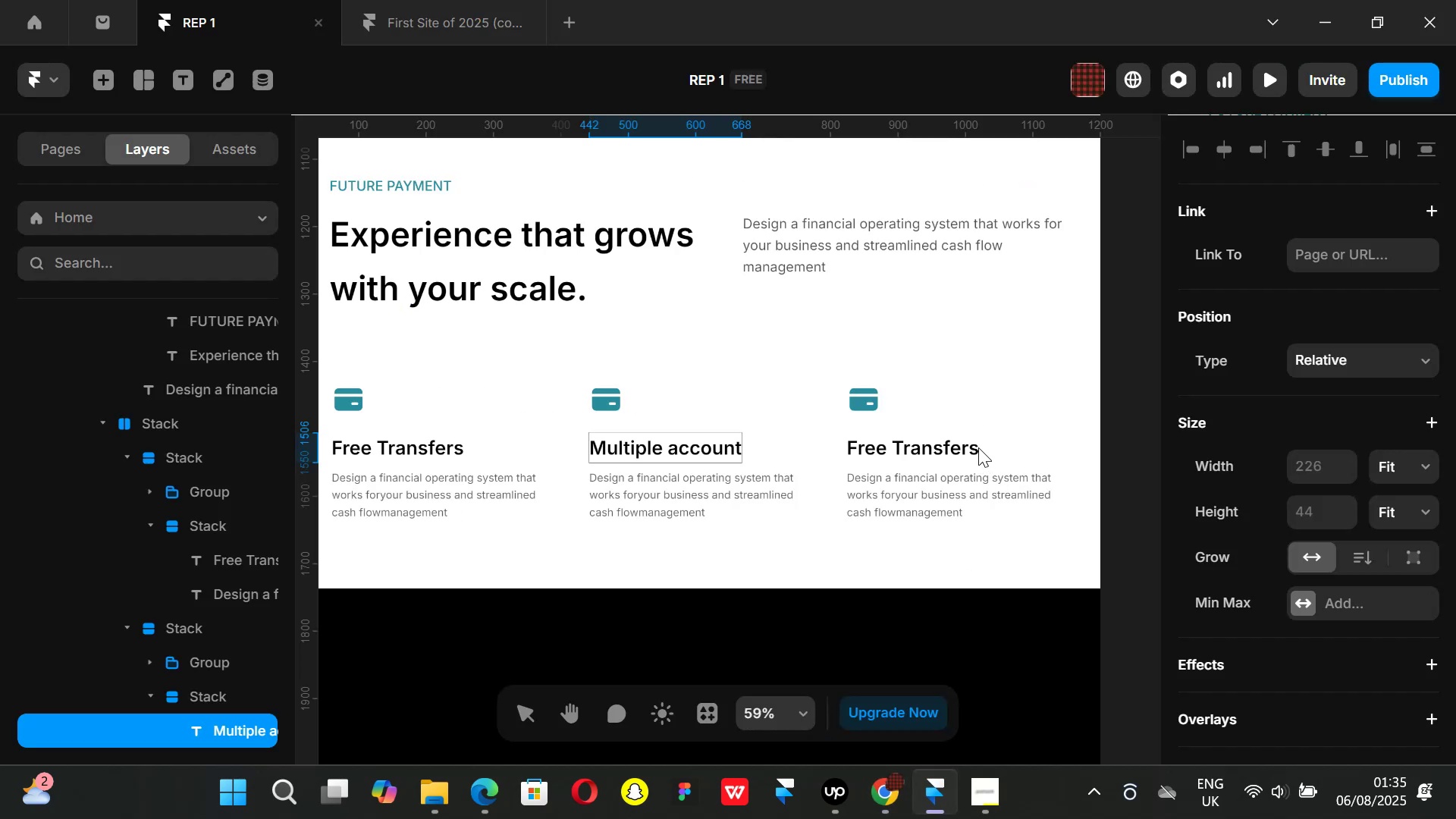 
left_click([975, 446])
 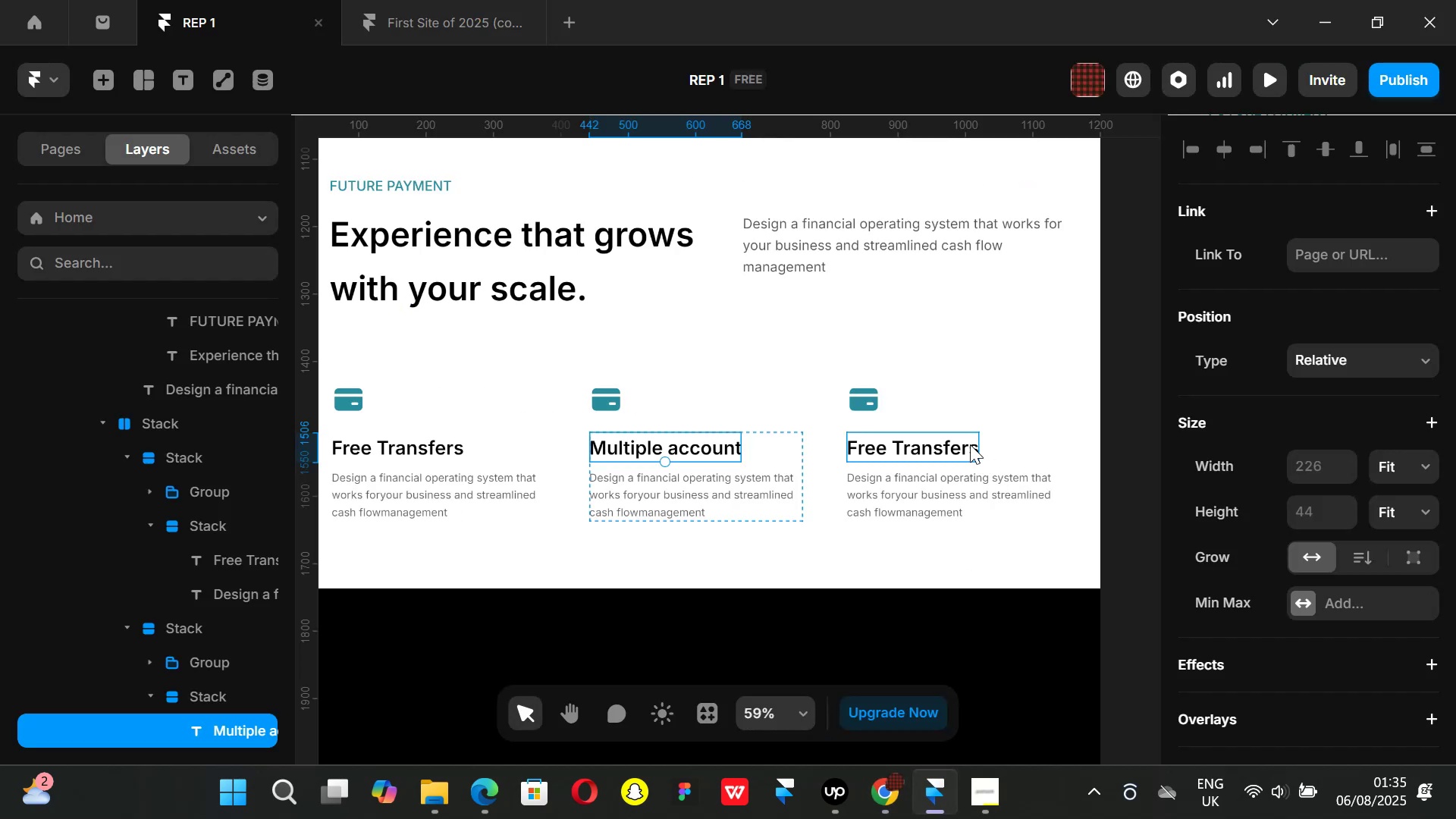 
double_click([970, 444])
 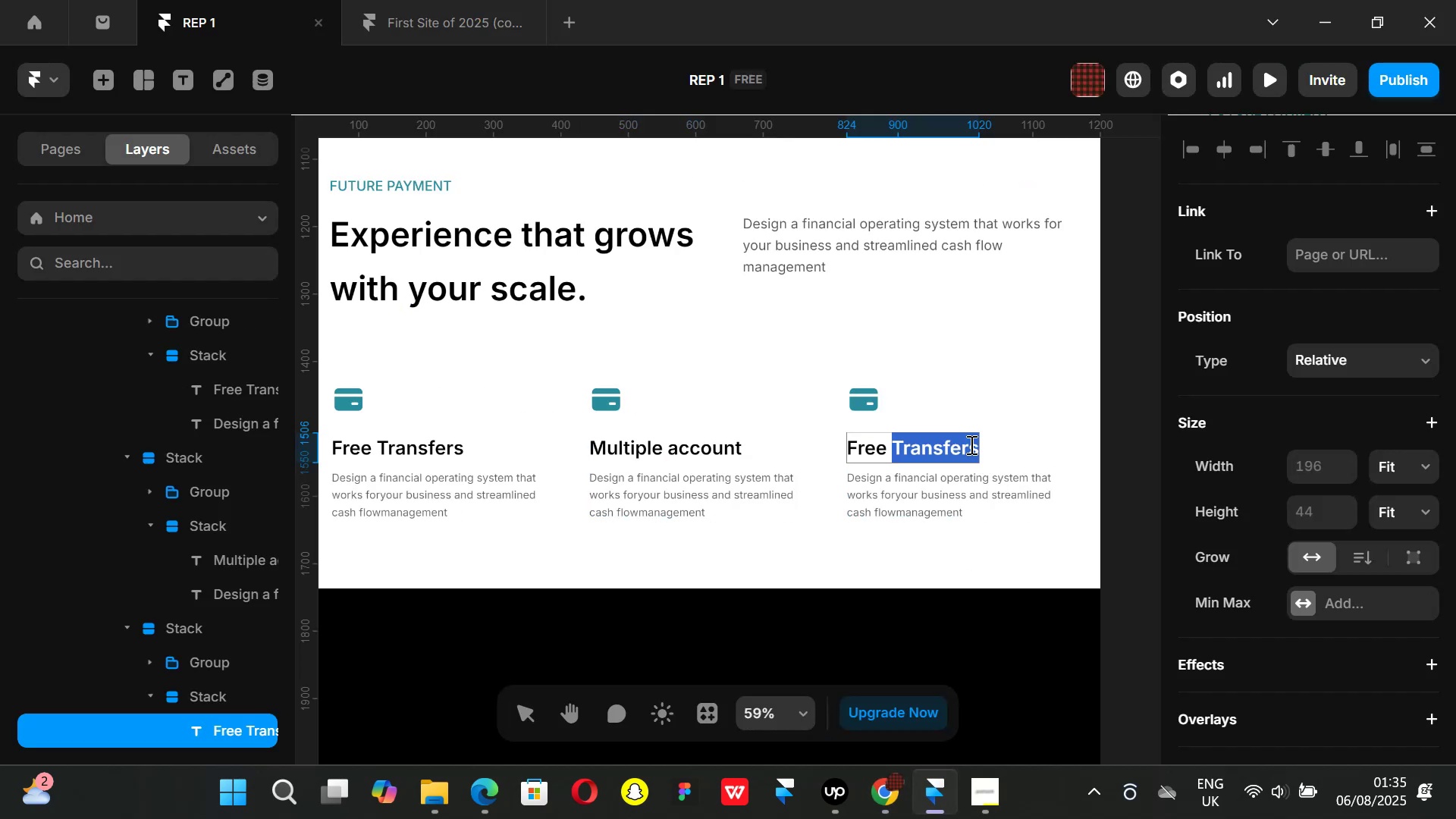 
key(Backspace)
key(Backspace)
key(Backspace)
key(Backspace)
key(Backspace)
key(Backspace)
type(Unmaatched )
key(Backspace)
key(Backspace)
key(Backspace)
type(tched )
 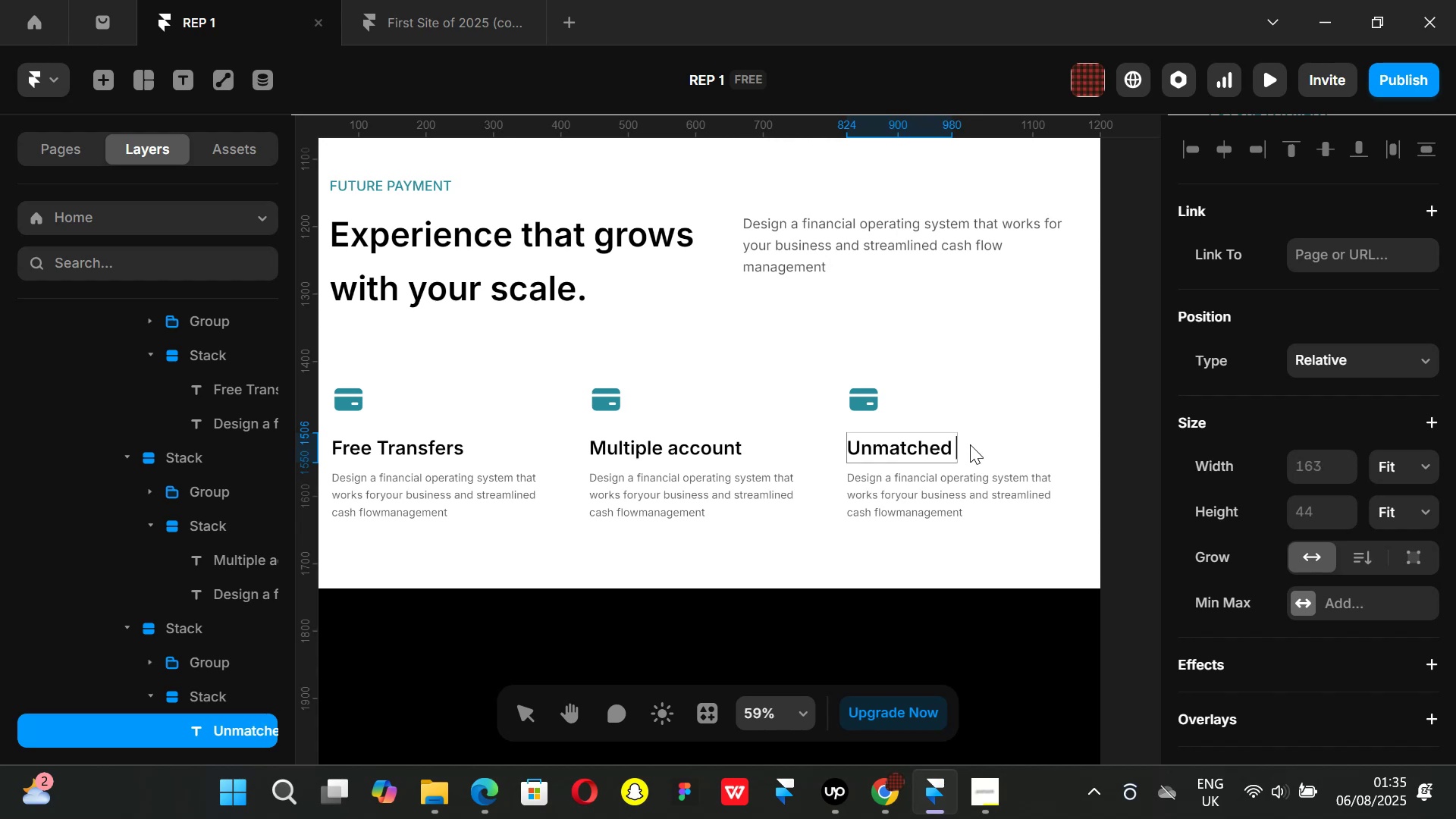 
left_click([882, 780])
 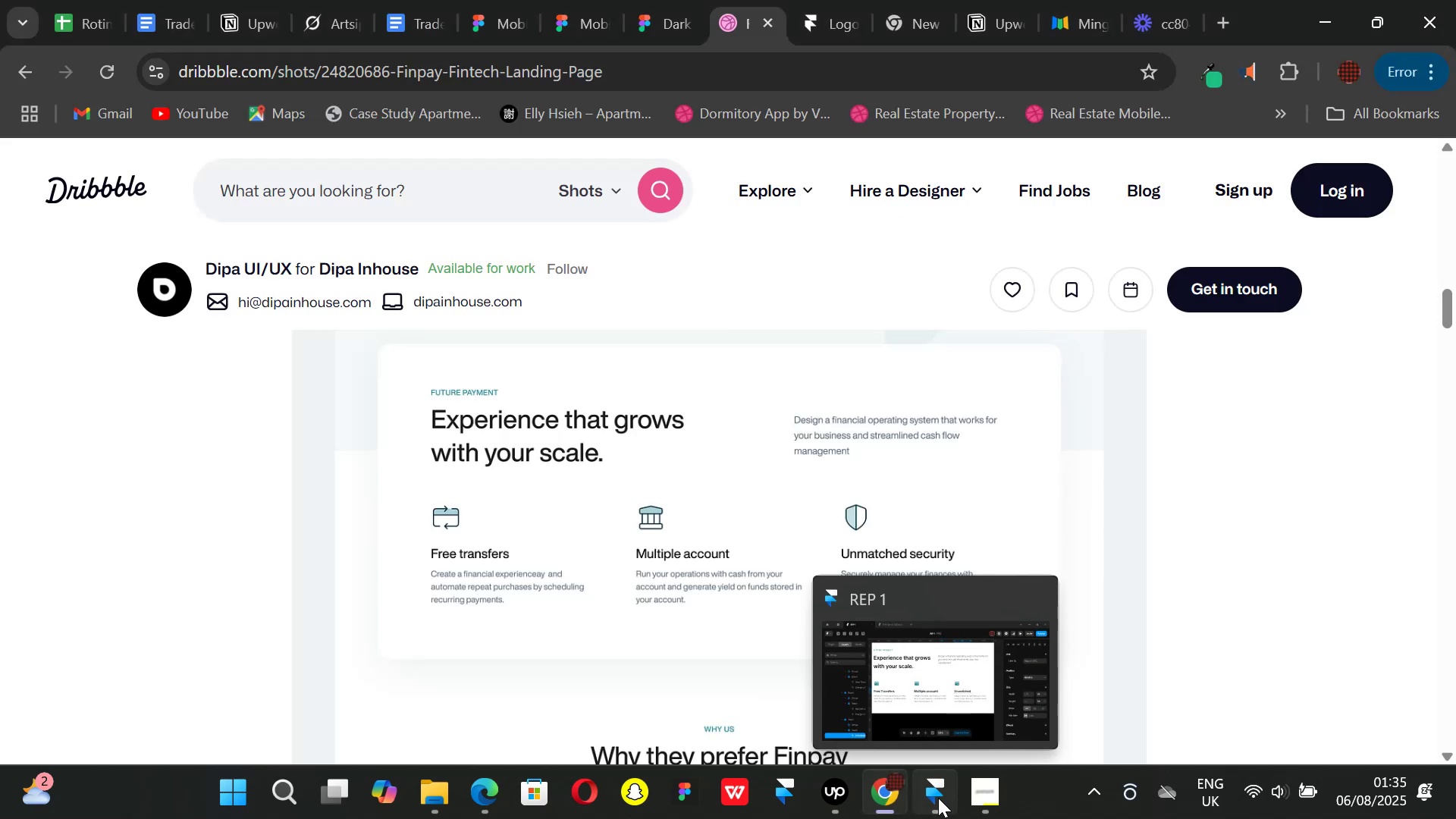 
left_click([938, 798])
 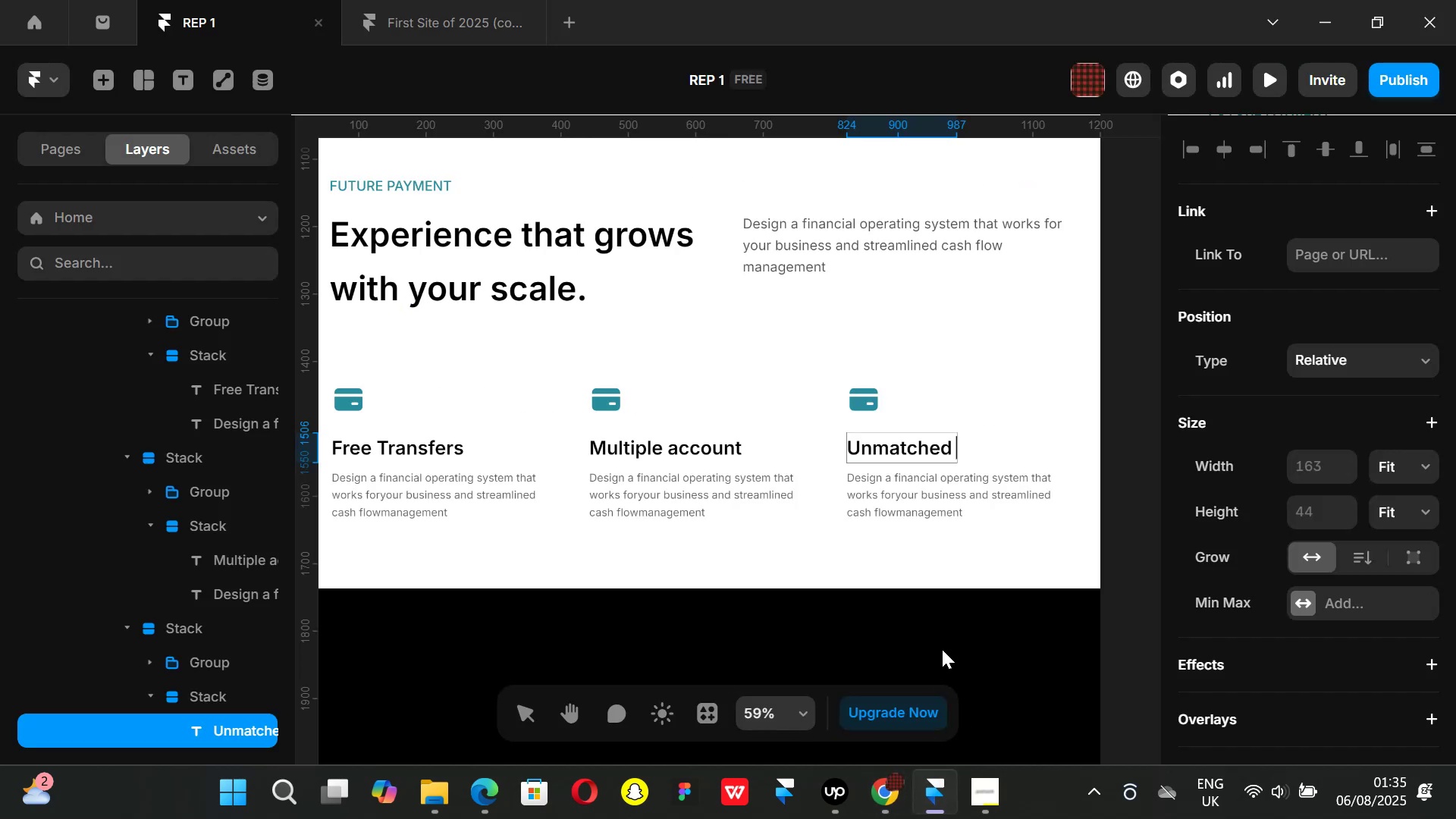 
type(securitty)
key(Backspace)
key(Backspace)
key(Backspace)
type(ty)
 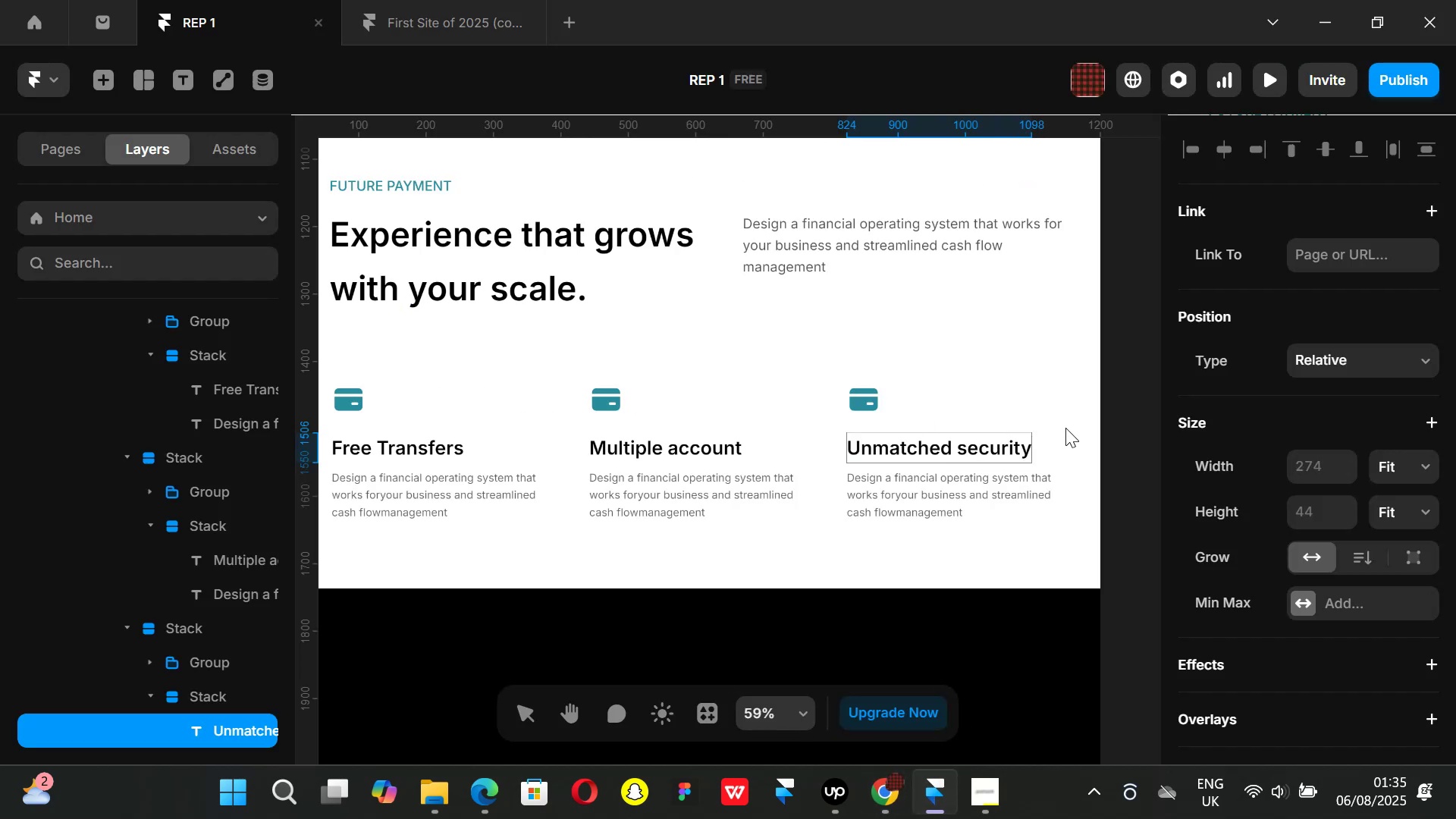 
left_click([1113, 453])
 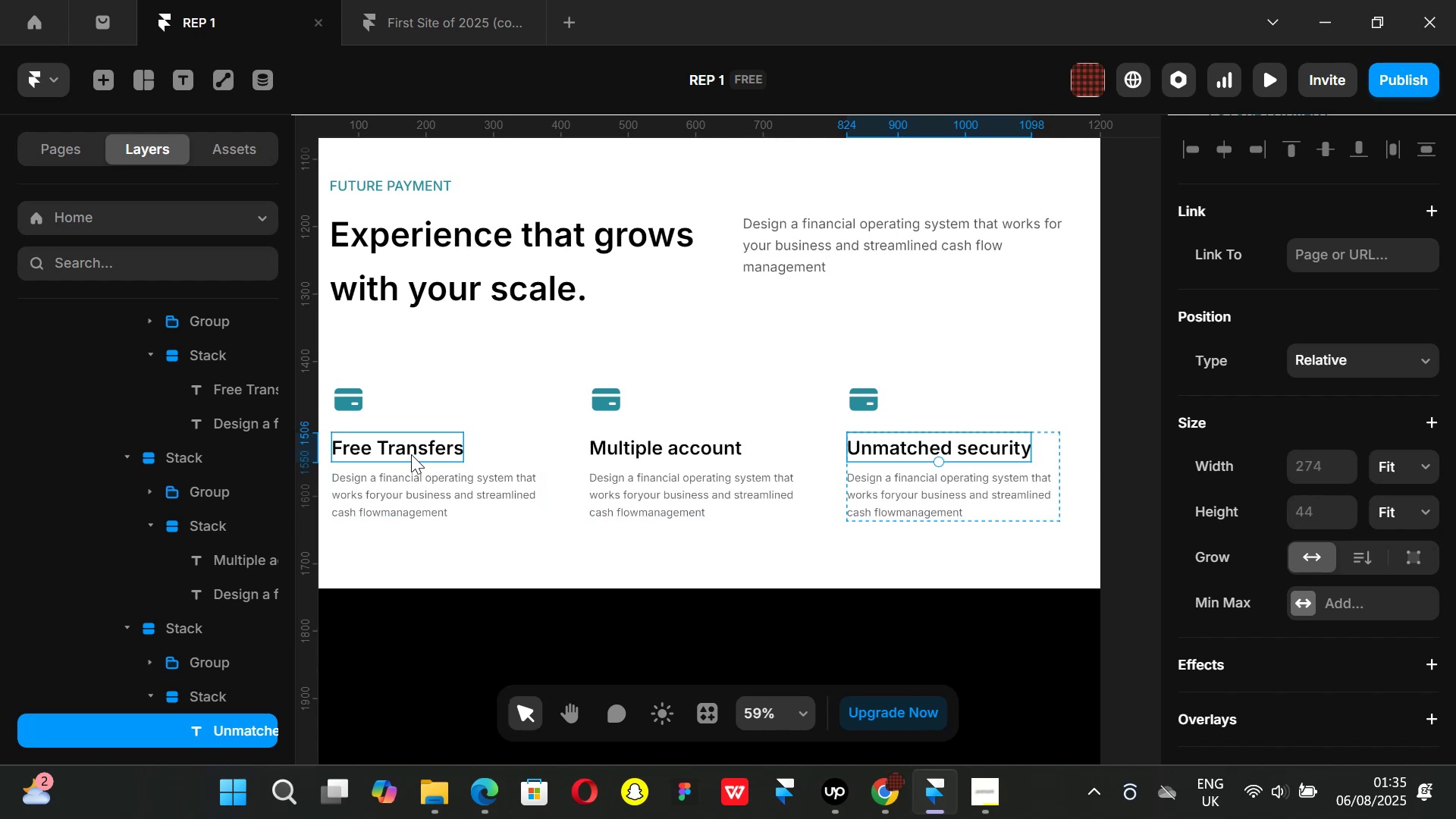 
left_click([410, 452])
 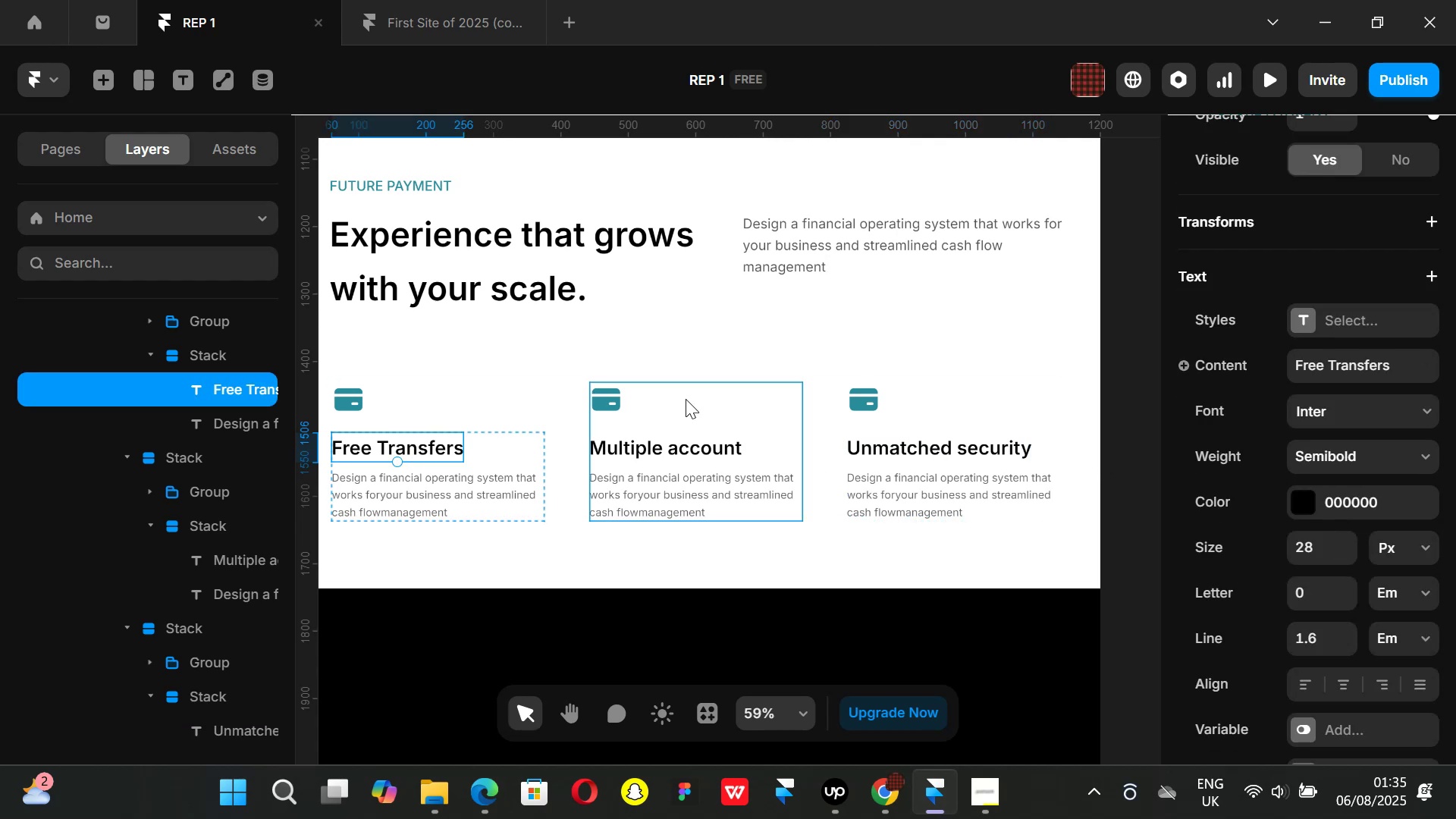 
hold_key(key=ControlLeft, duration=0.47)
scroll: coordinate [698, 389], scroll_direction: down, amount: 2.0
 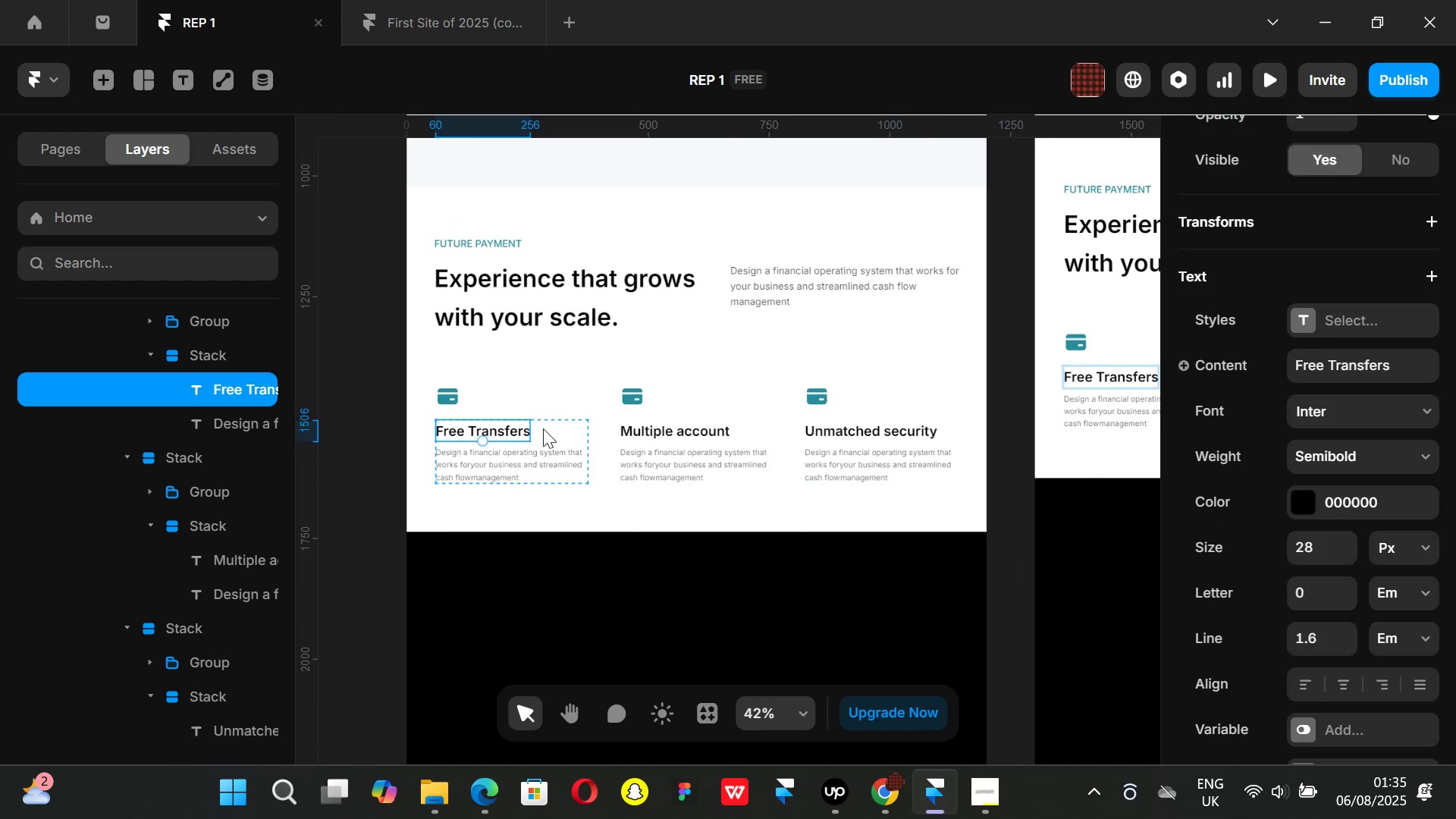 
hold_key(key=ShiftLeft, duration=1.11)
left_click([676, 425])
 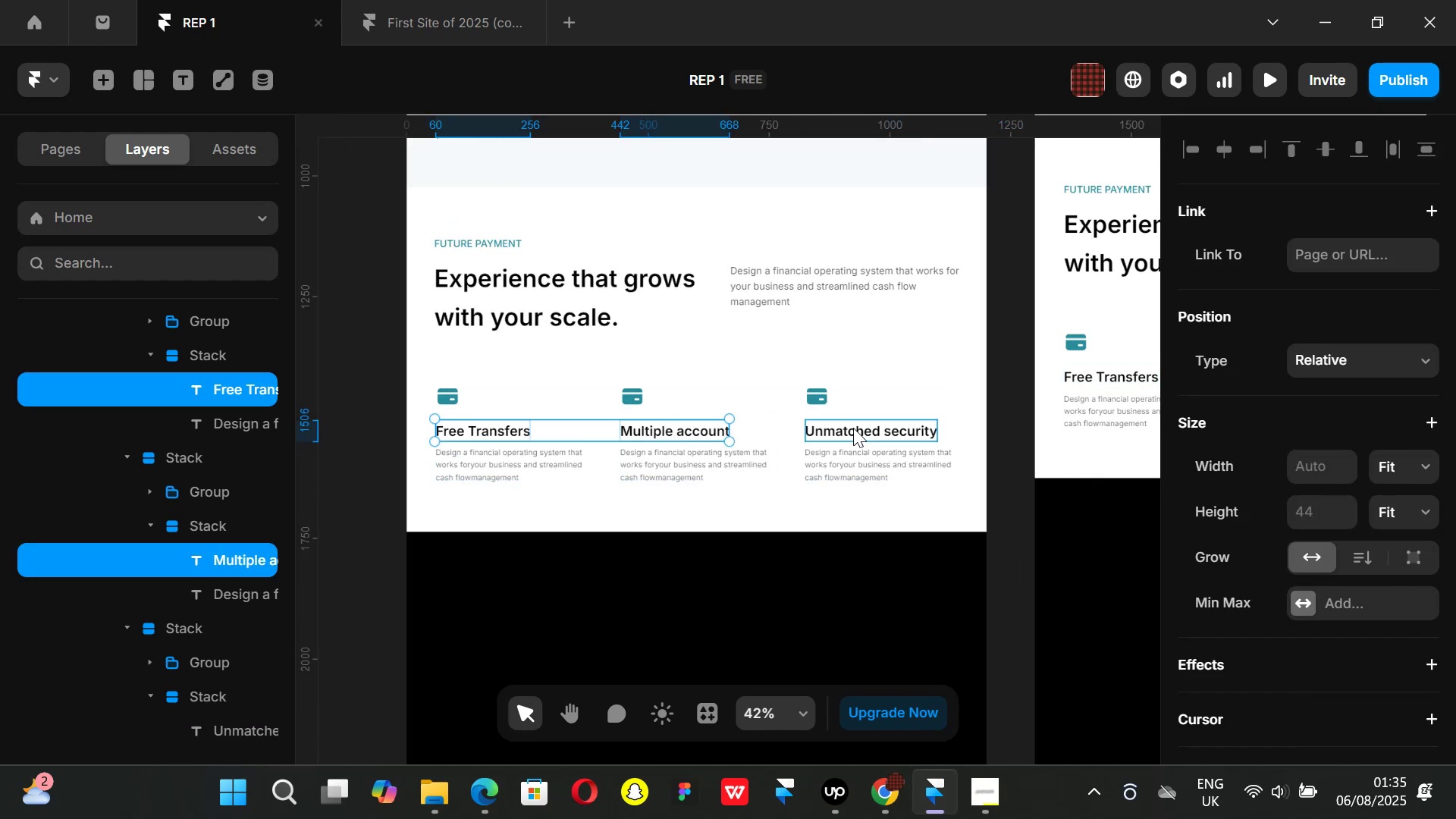 
left_click([853, 428])
 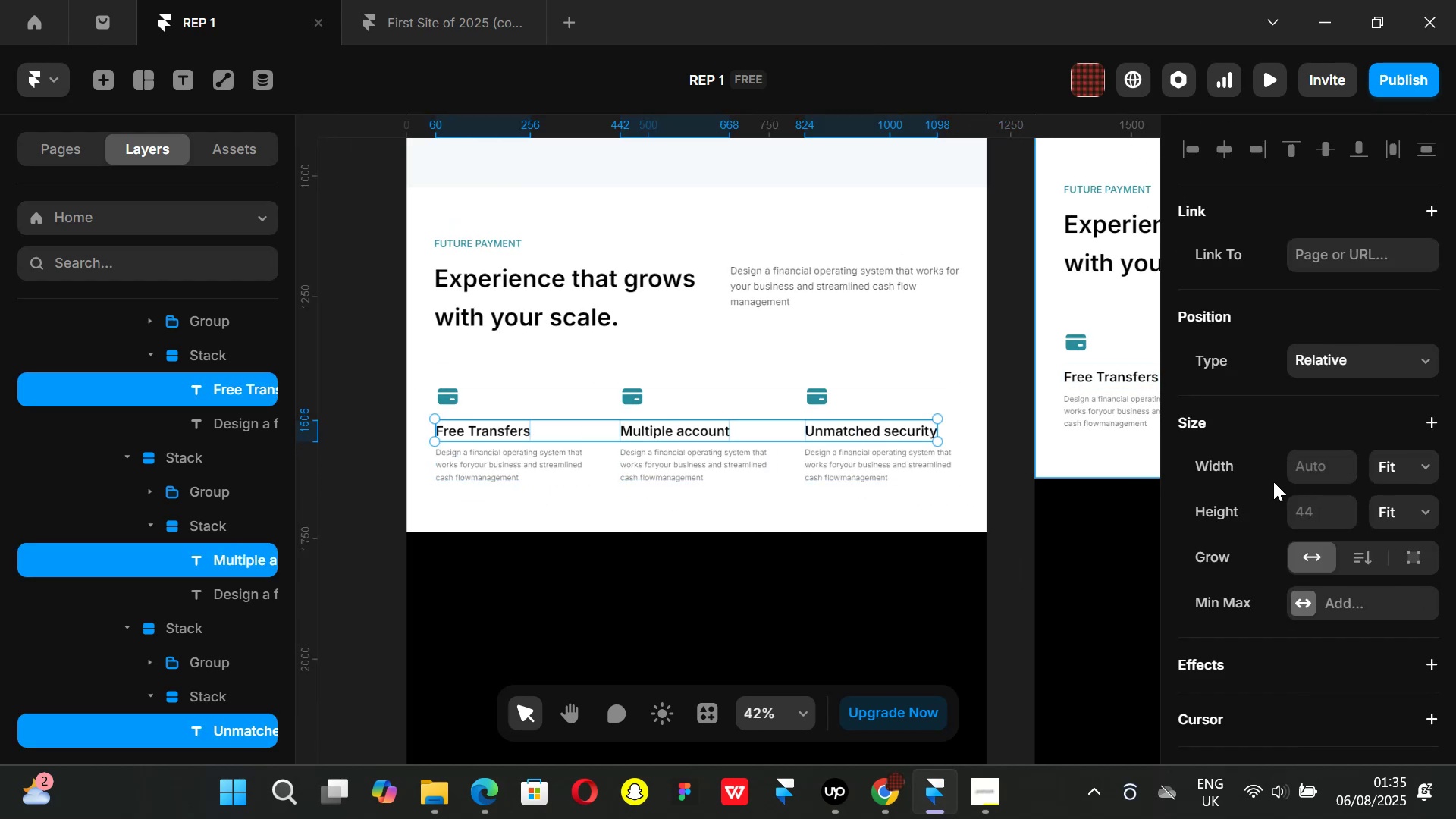 
scroll: coordinate [1352, 510], scroll_direction: down, amount: 4.0
 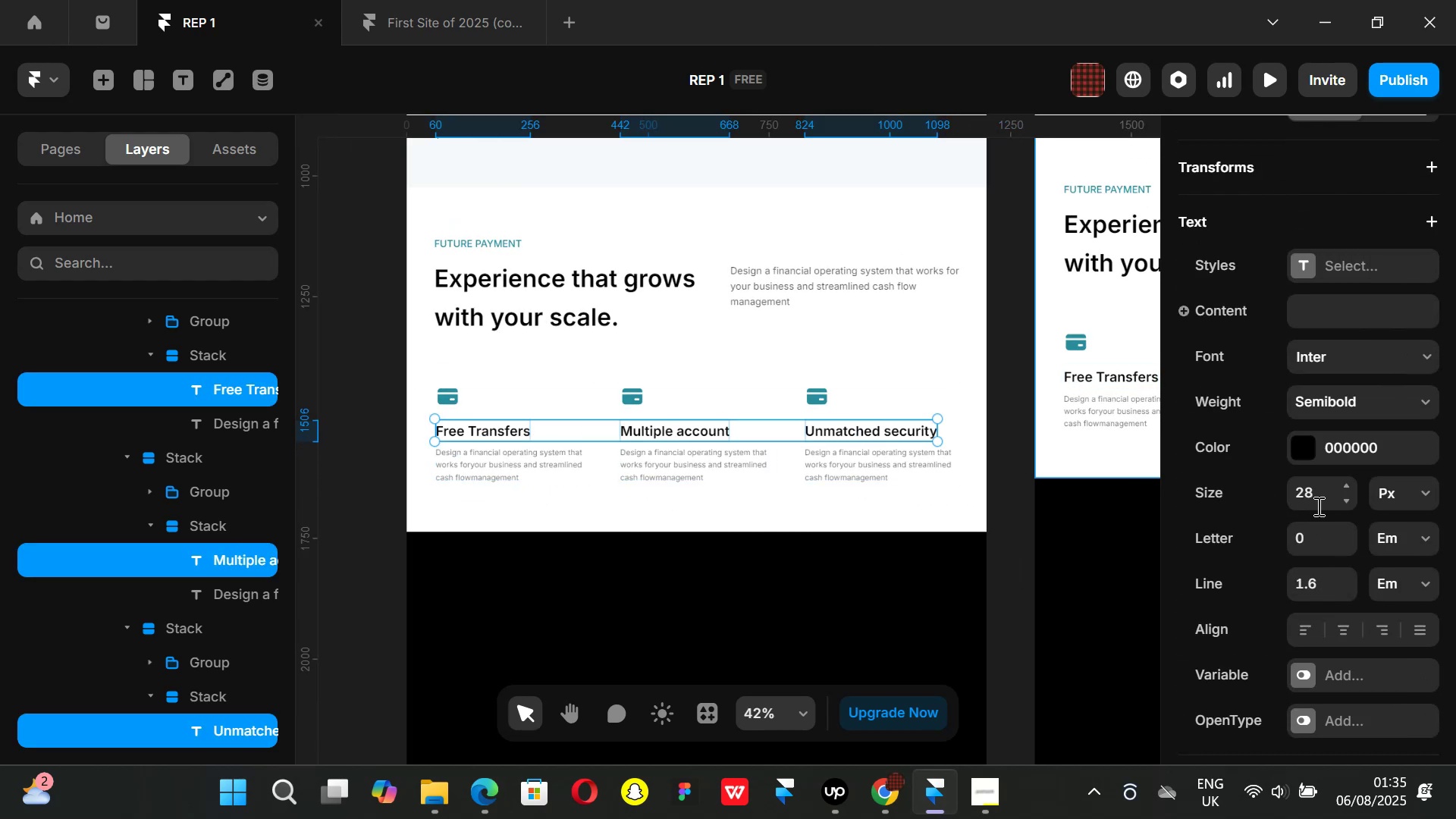 
left_click([1317, 504])
 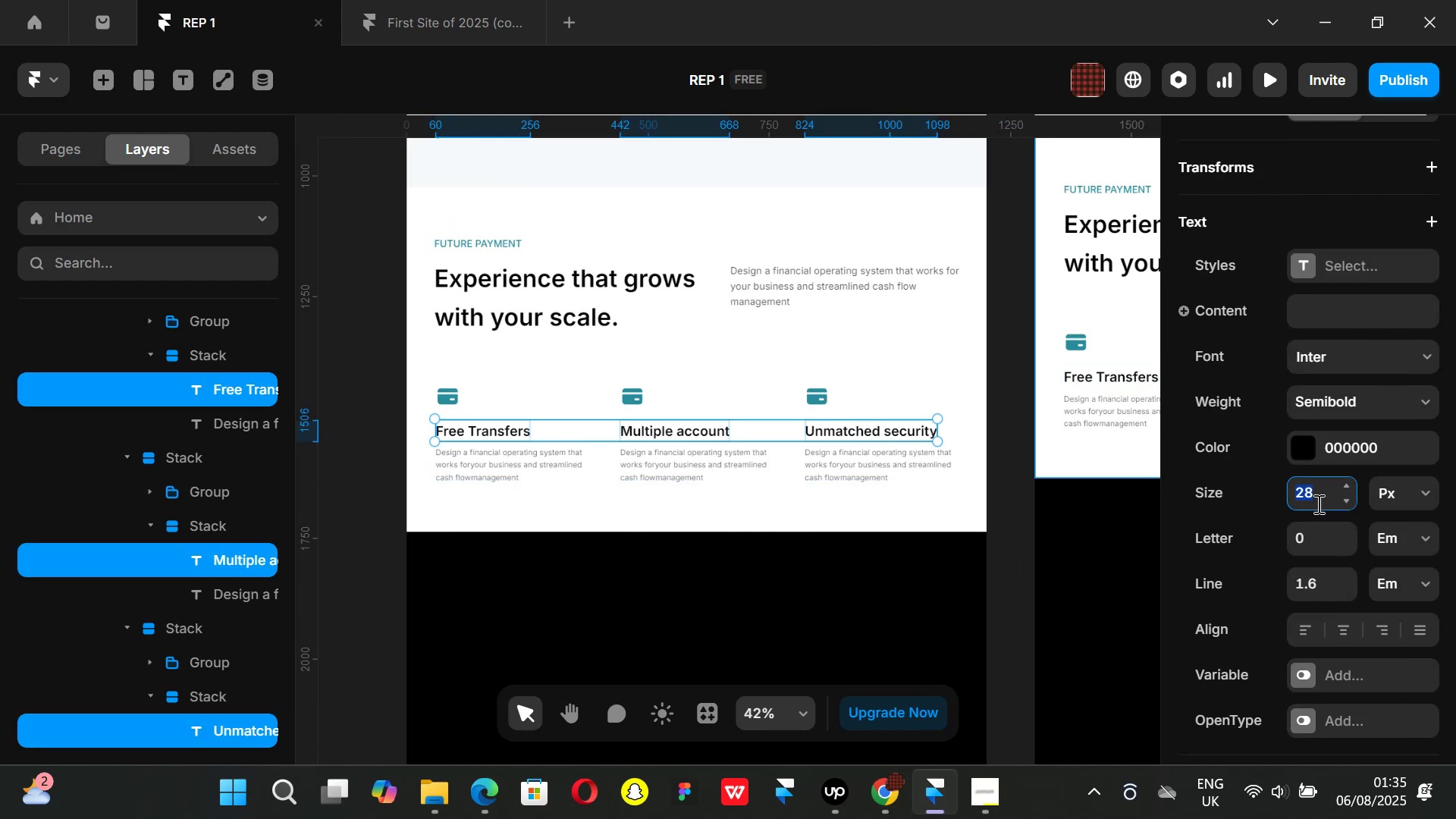 
type(24)
 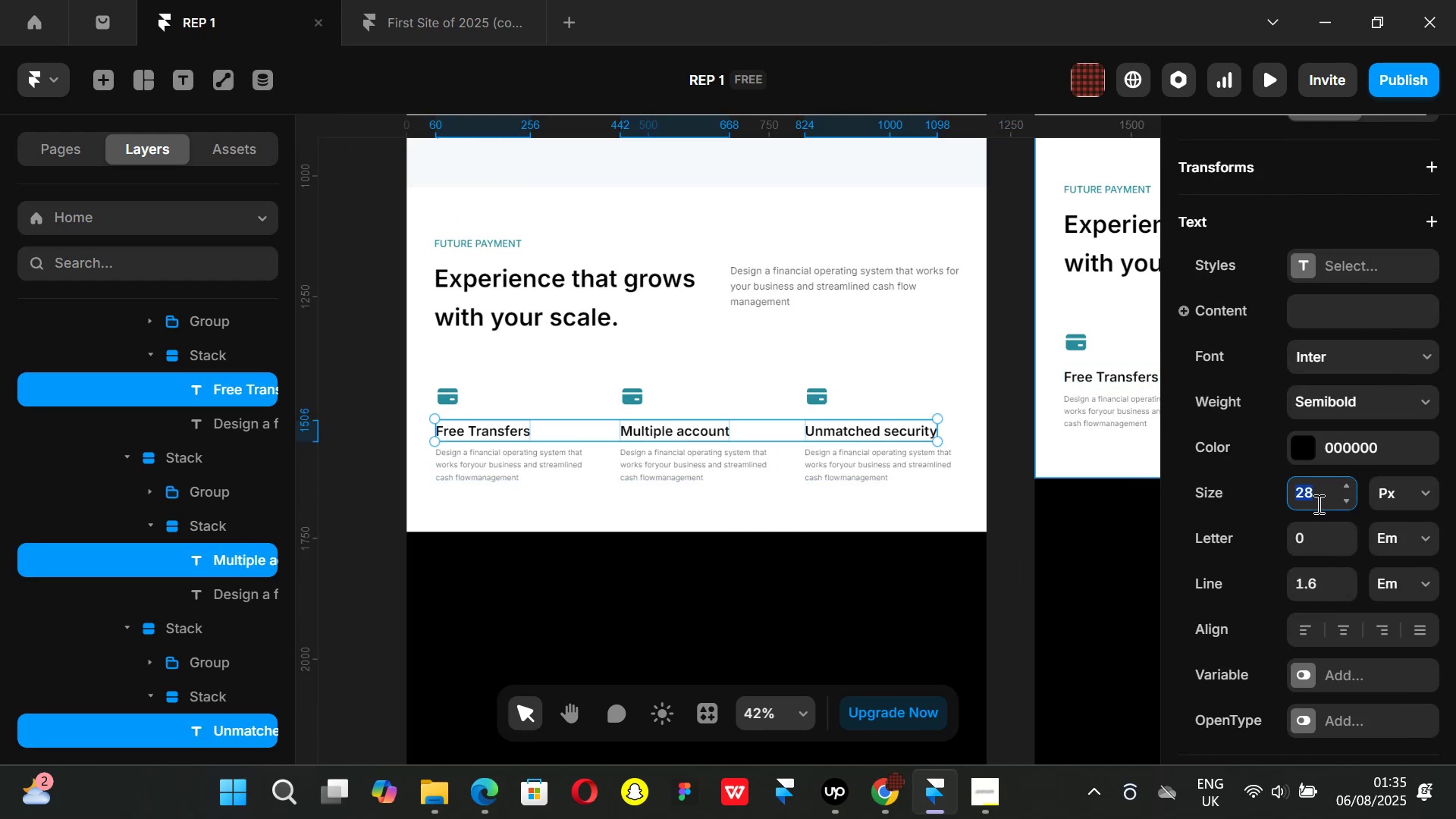 
key(Enter)
 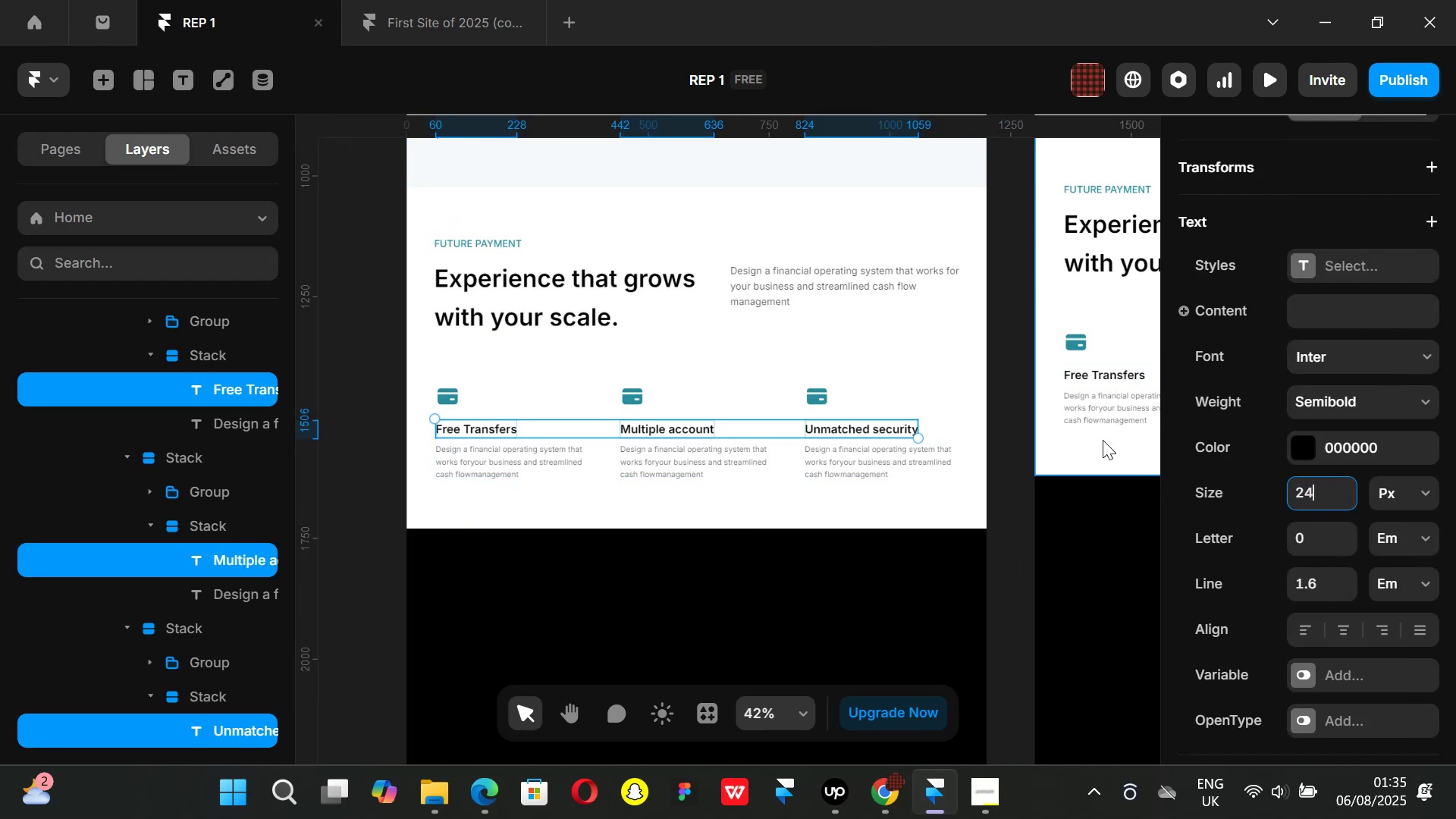 
left_click([1005, 424])
 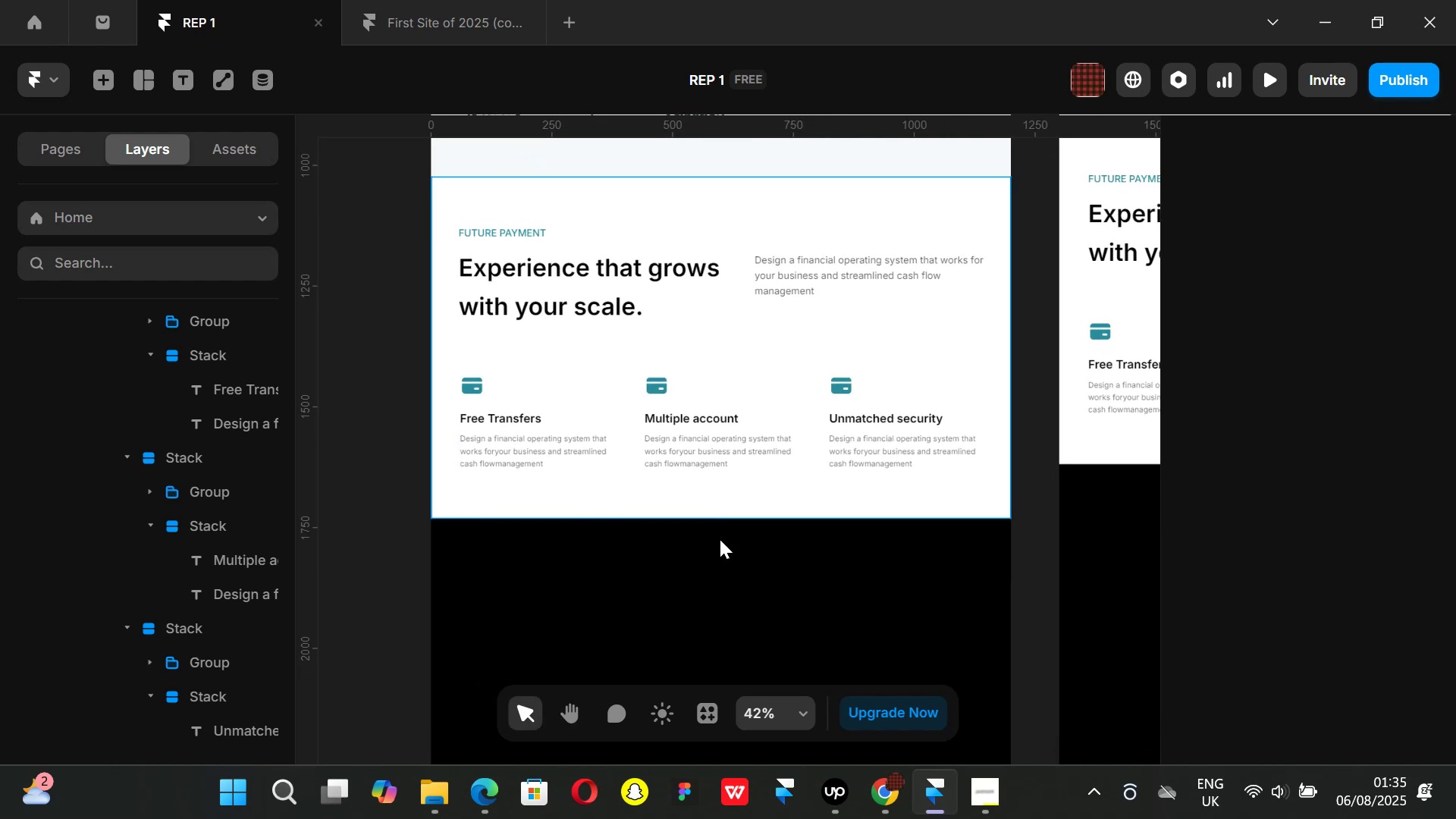 
left_click([886, 805])
 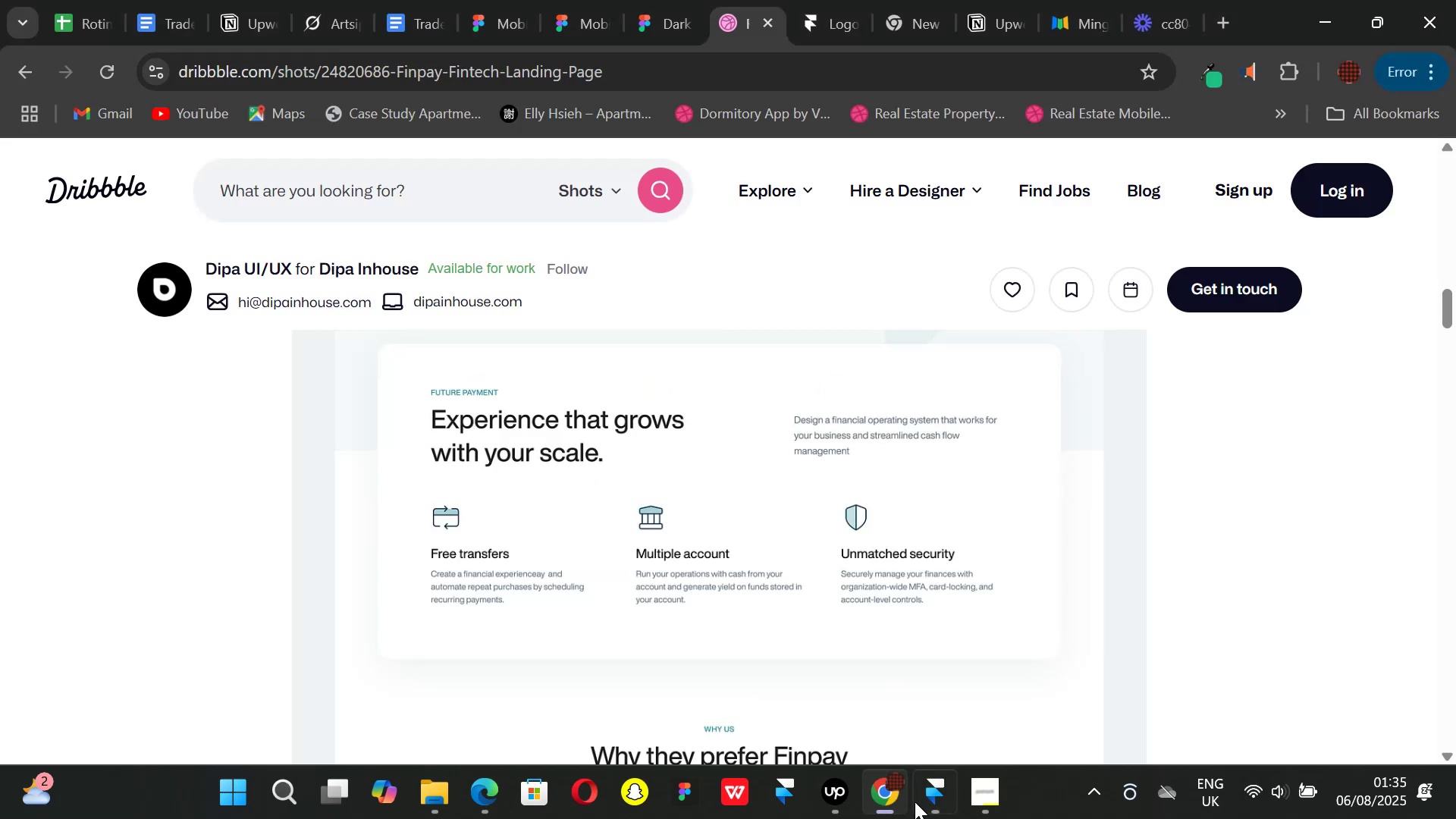 
mouse_move([923, 780])
 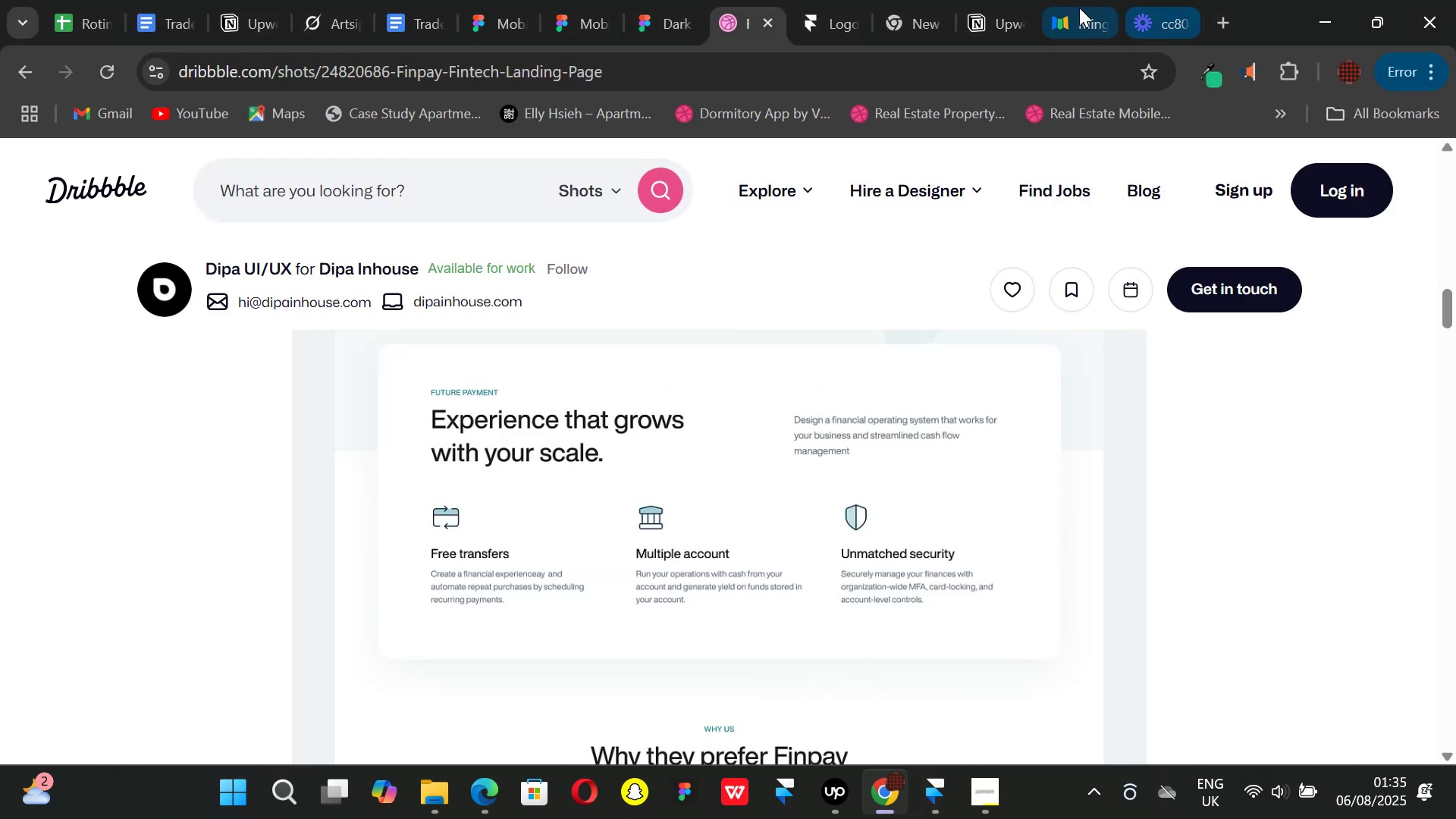 
left_click([1072, 8])
 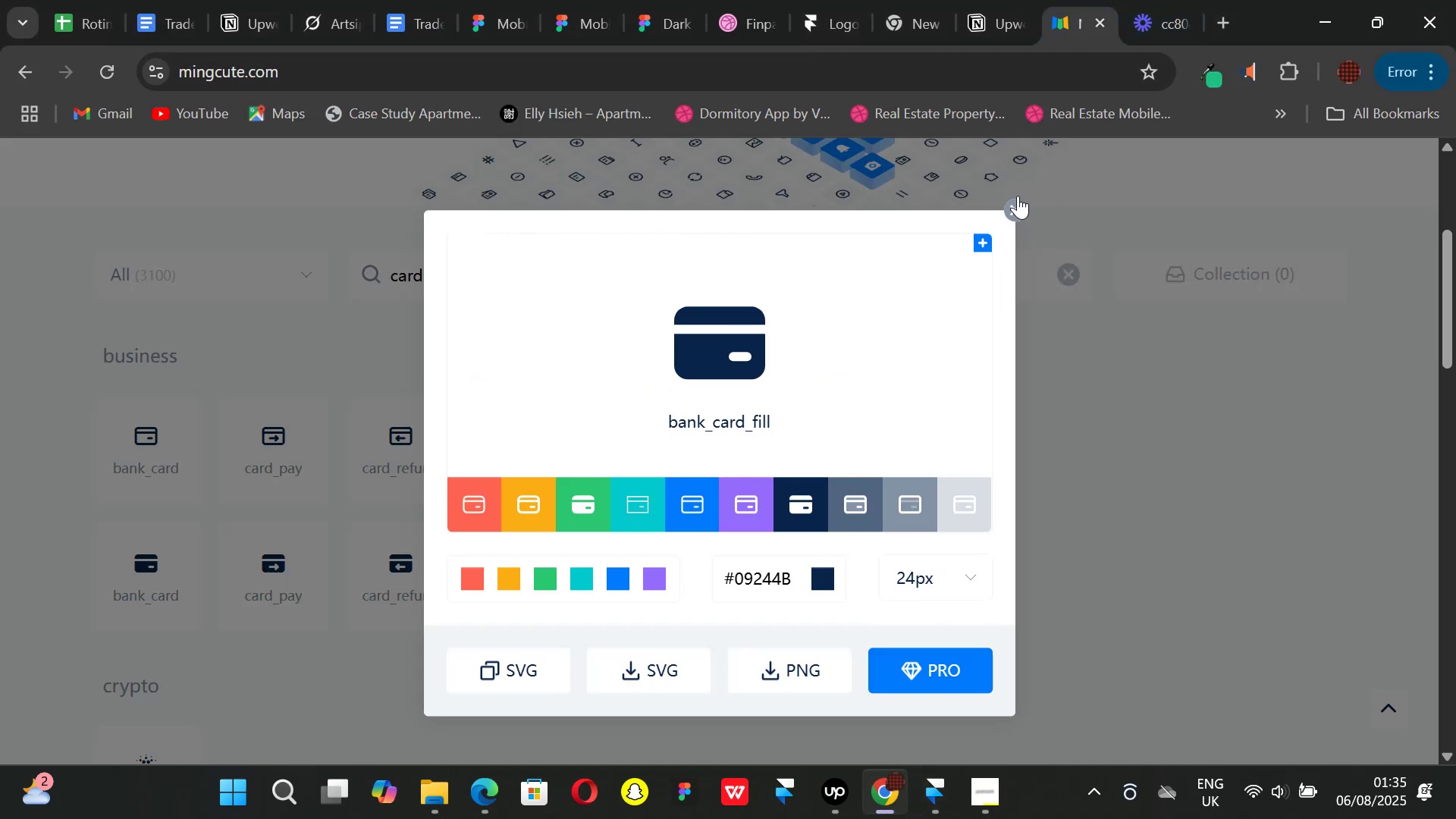 
left_click([1018, 200])
 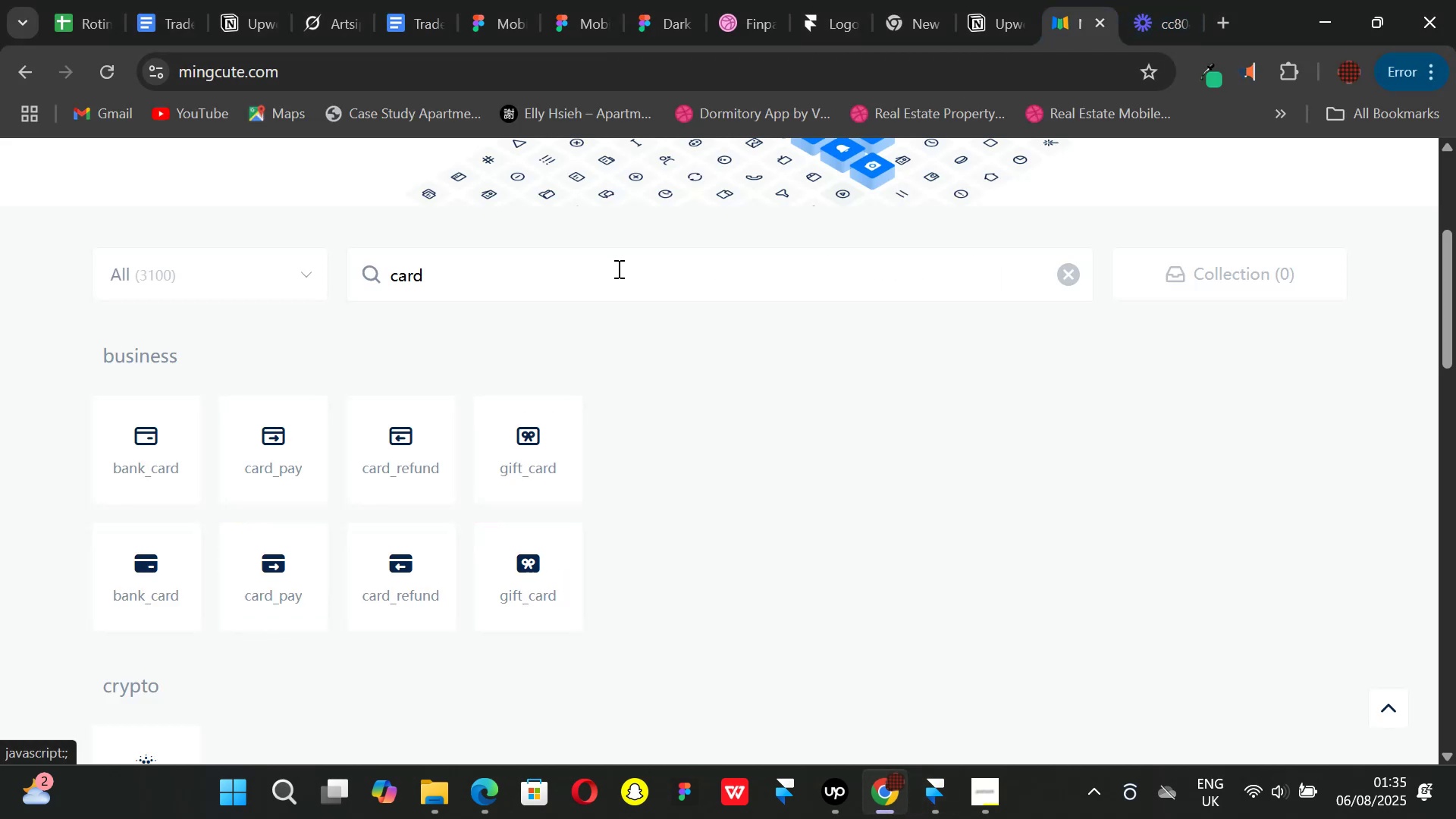 
left_click_drag(start_coordinate=[552, 268], to_coordinate=[318, 258])
 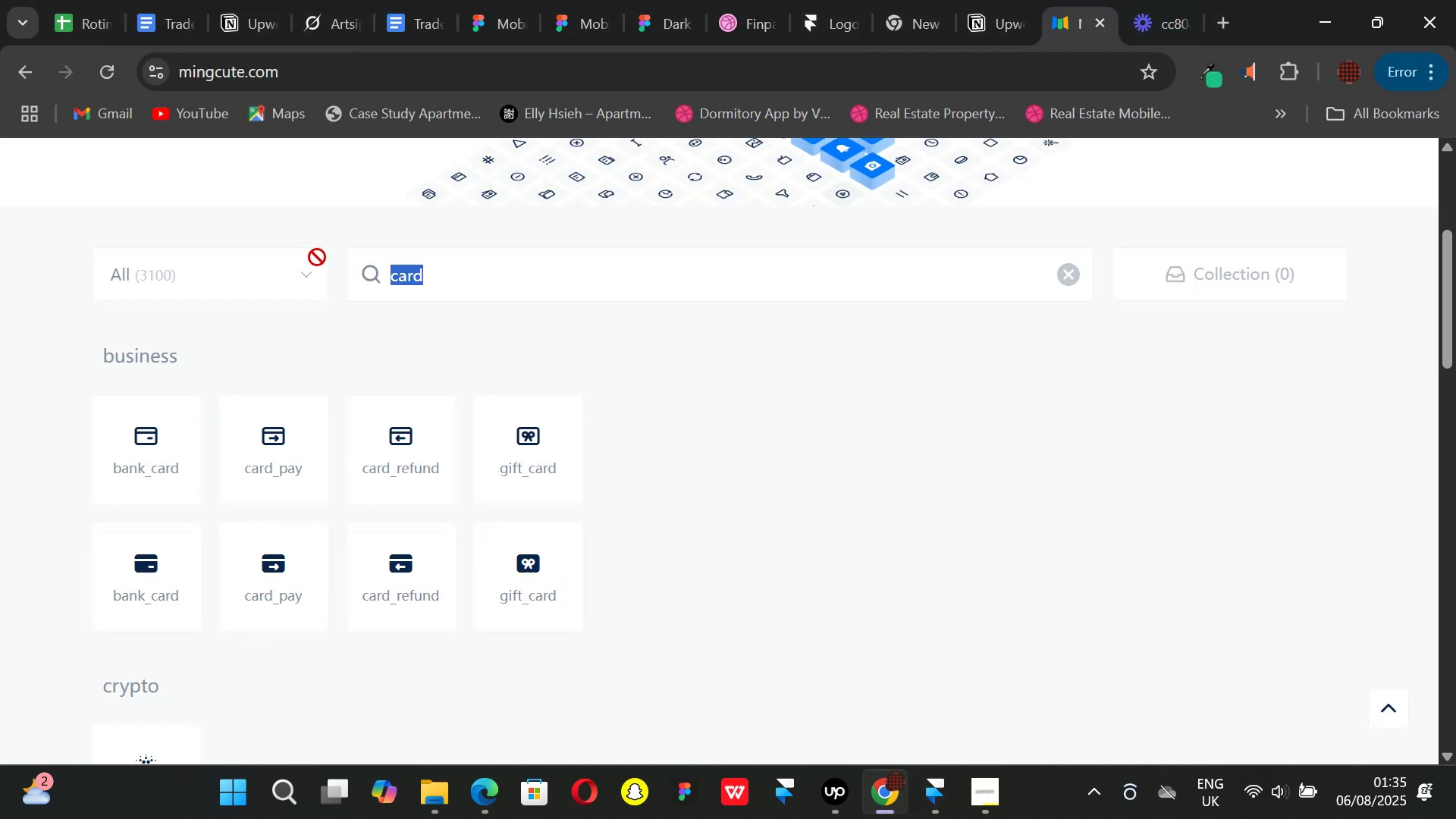 
key(Backspace)
type(anak)
key(Backspace)
key(Backspace)
type(k)
 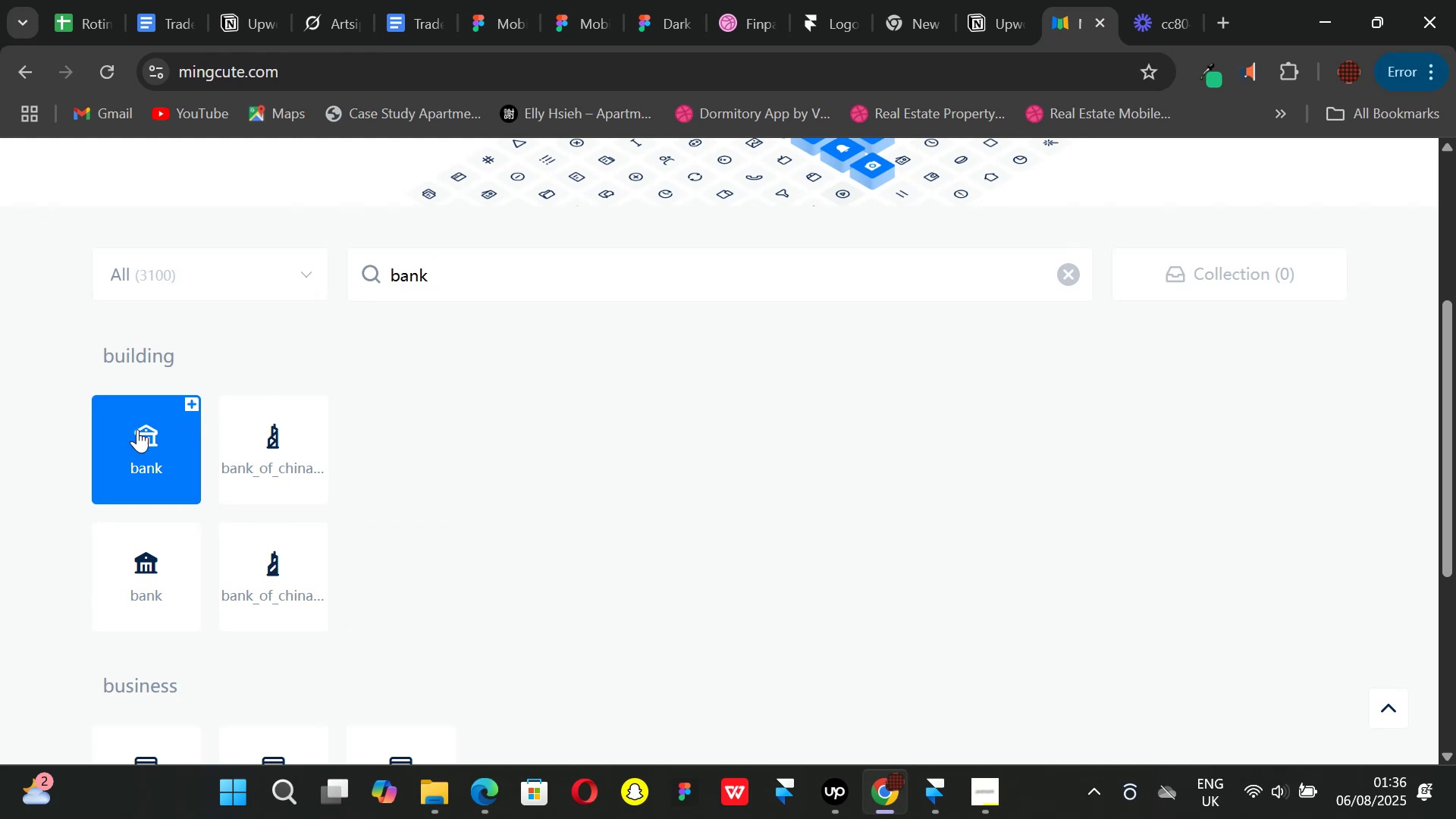 
left_click([125, 439])
 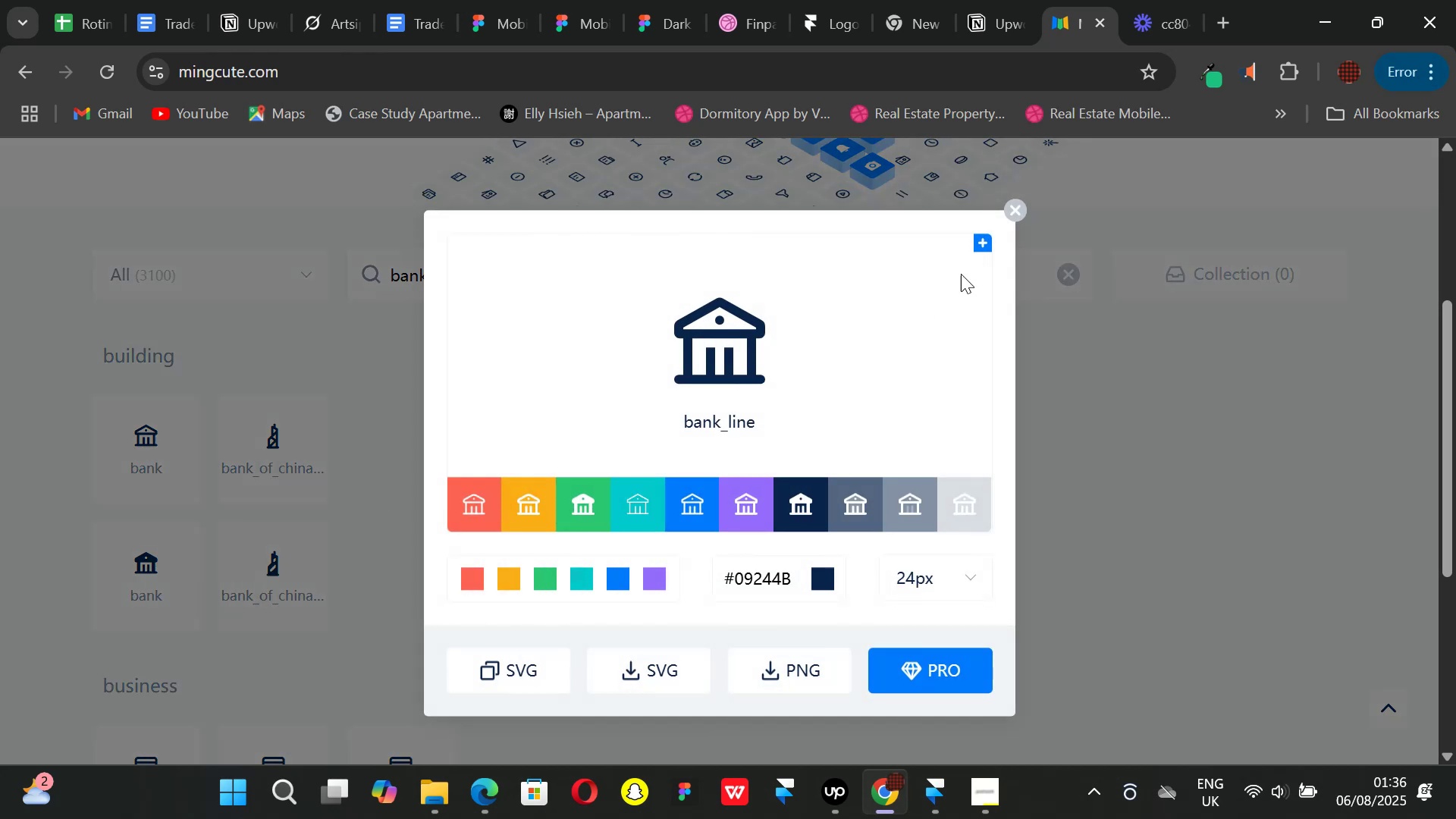 
left_click_drag(start_coordinate=[1012, 210], to_coordinate=[1012, 215])
 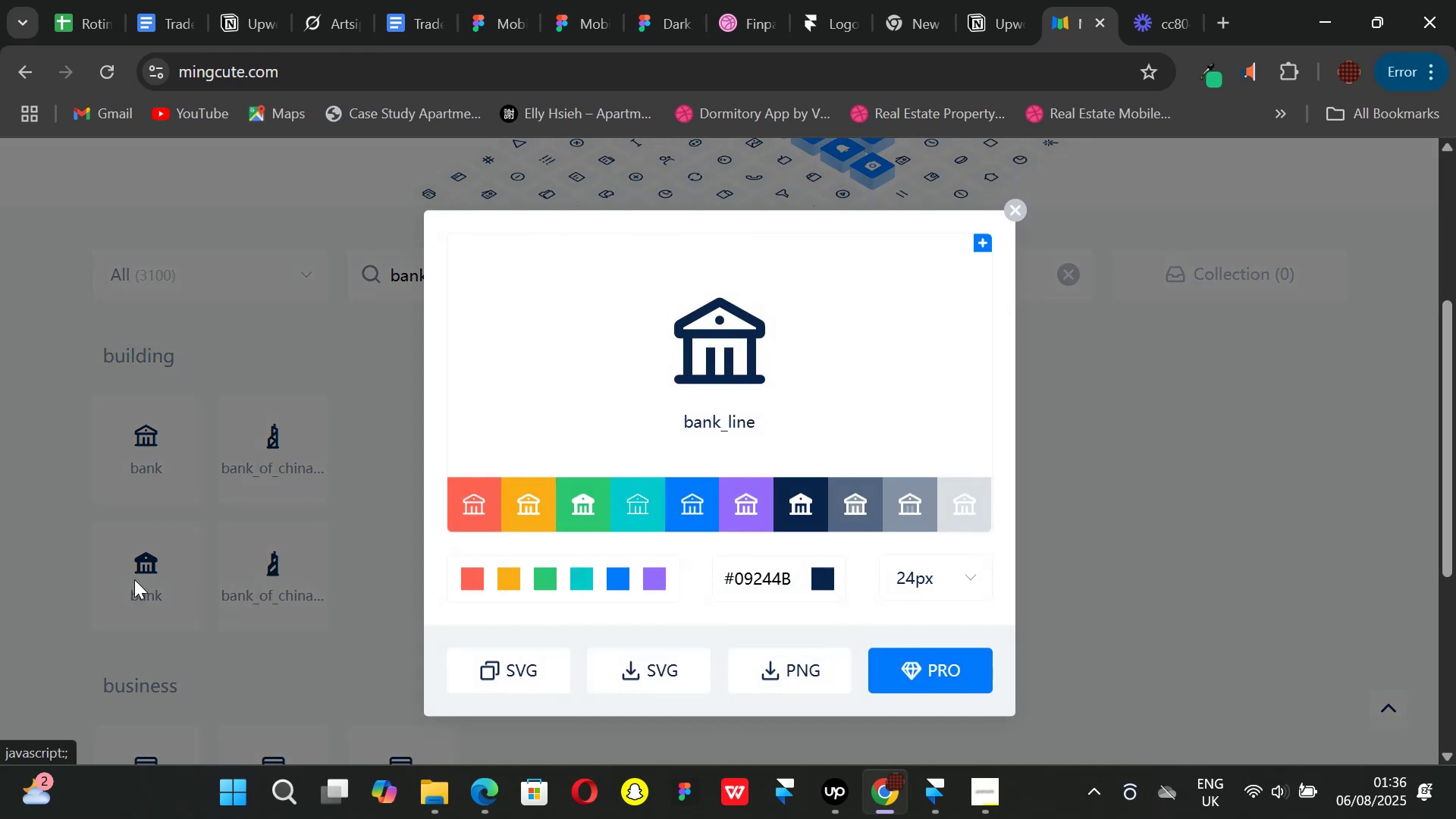 
left_click_drag(start_coordinate=[148, 570], to_coordinate=[153, 568])
 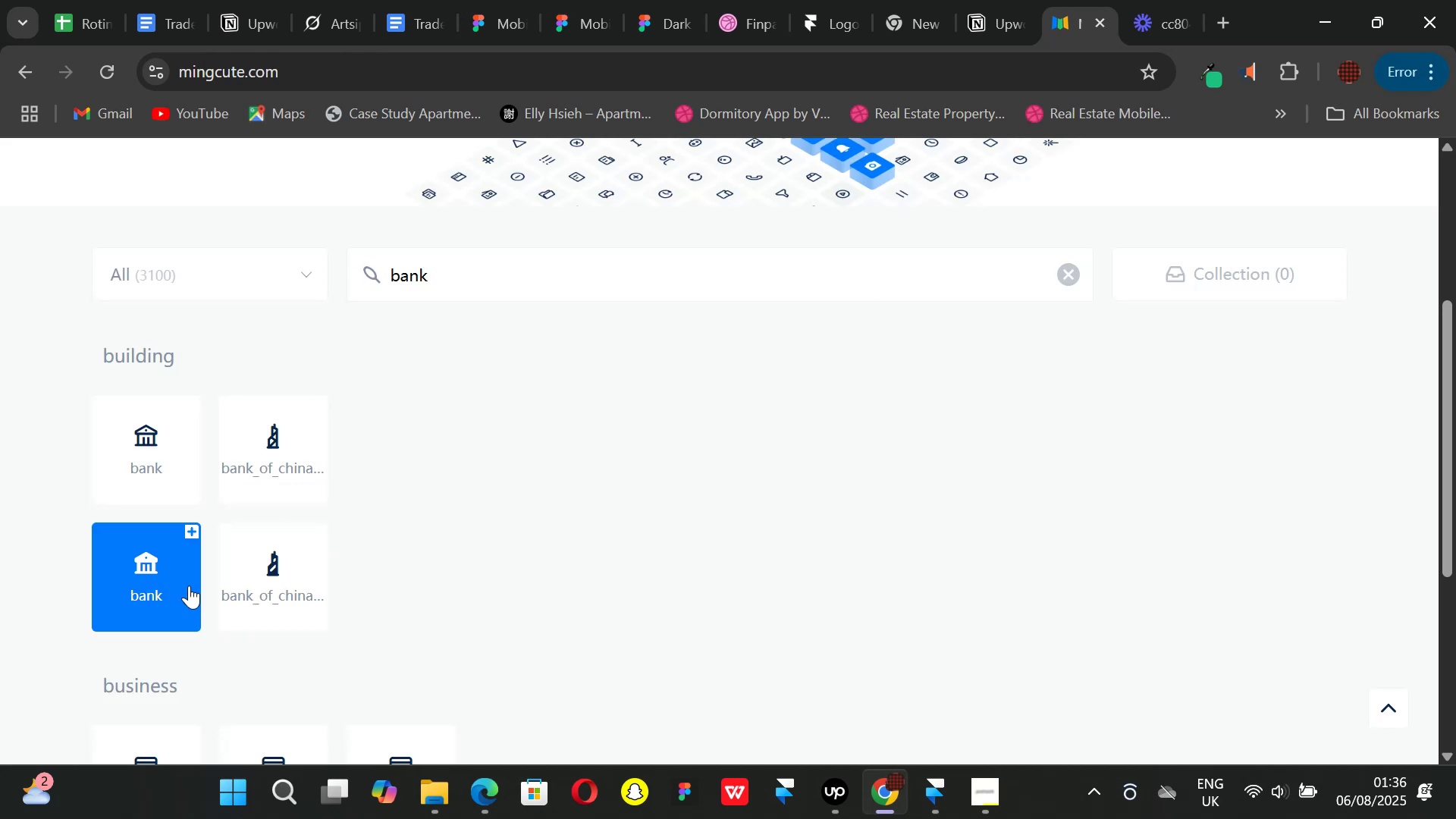 
left_click_drag(start_coordinate=[132, 577], to_coordinate=[138, 577])
 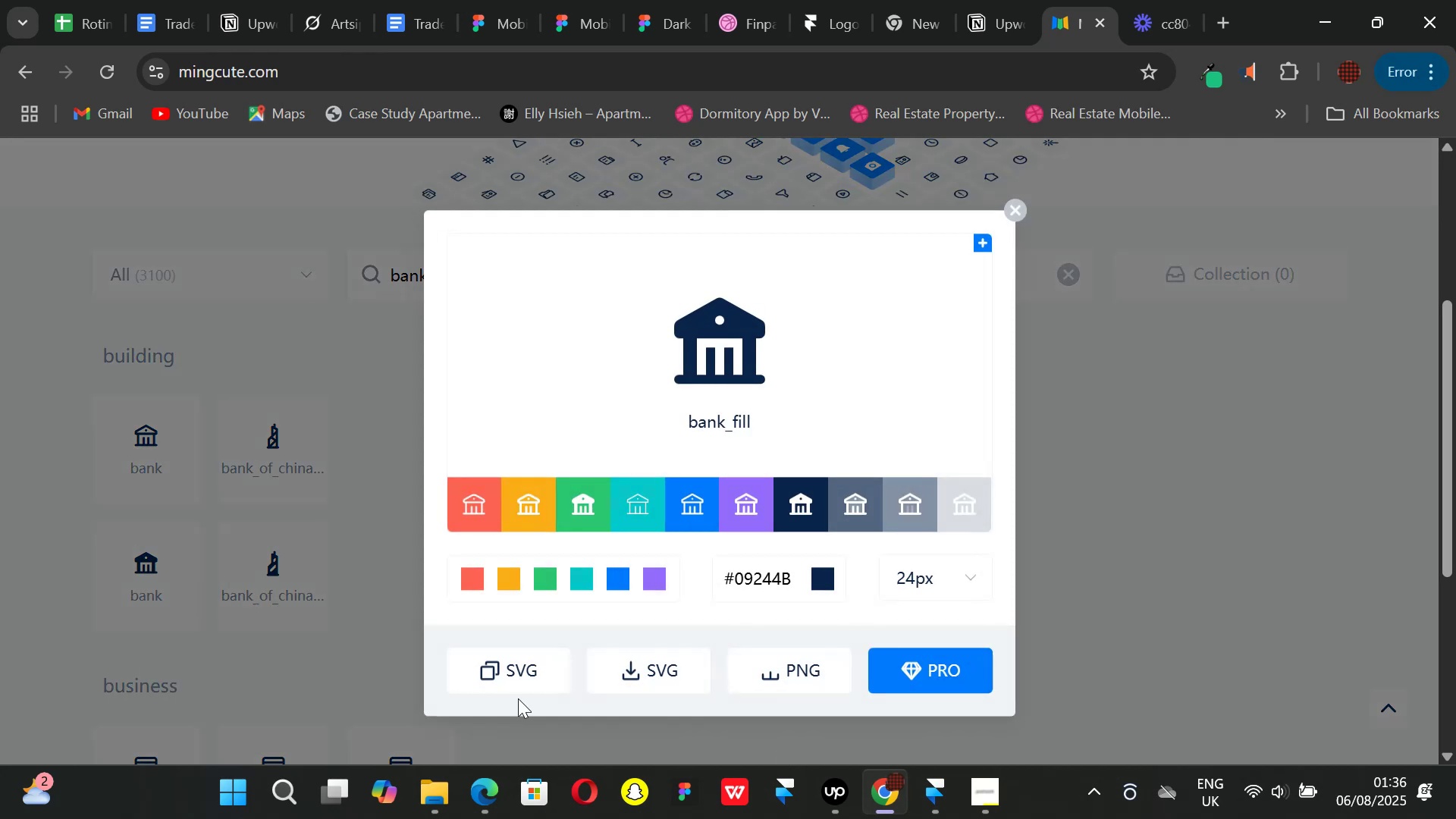 
left_click_drag(start_coordinate=[482, 667], to_coordinate=[485, 667])
 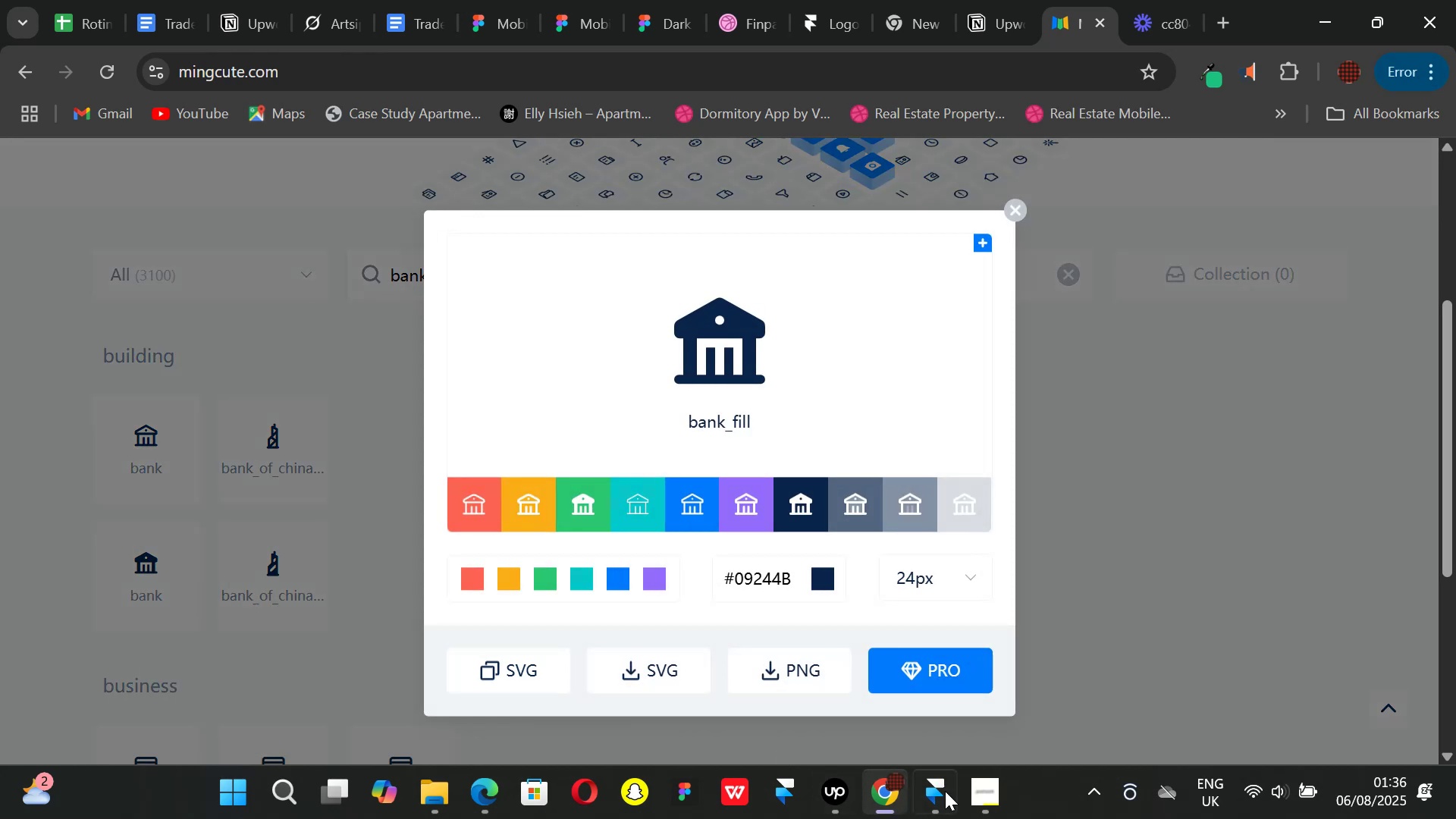 
left_click([946, 792])
 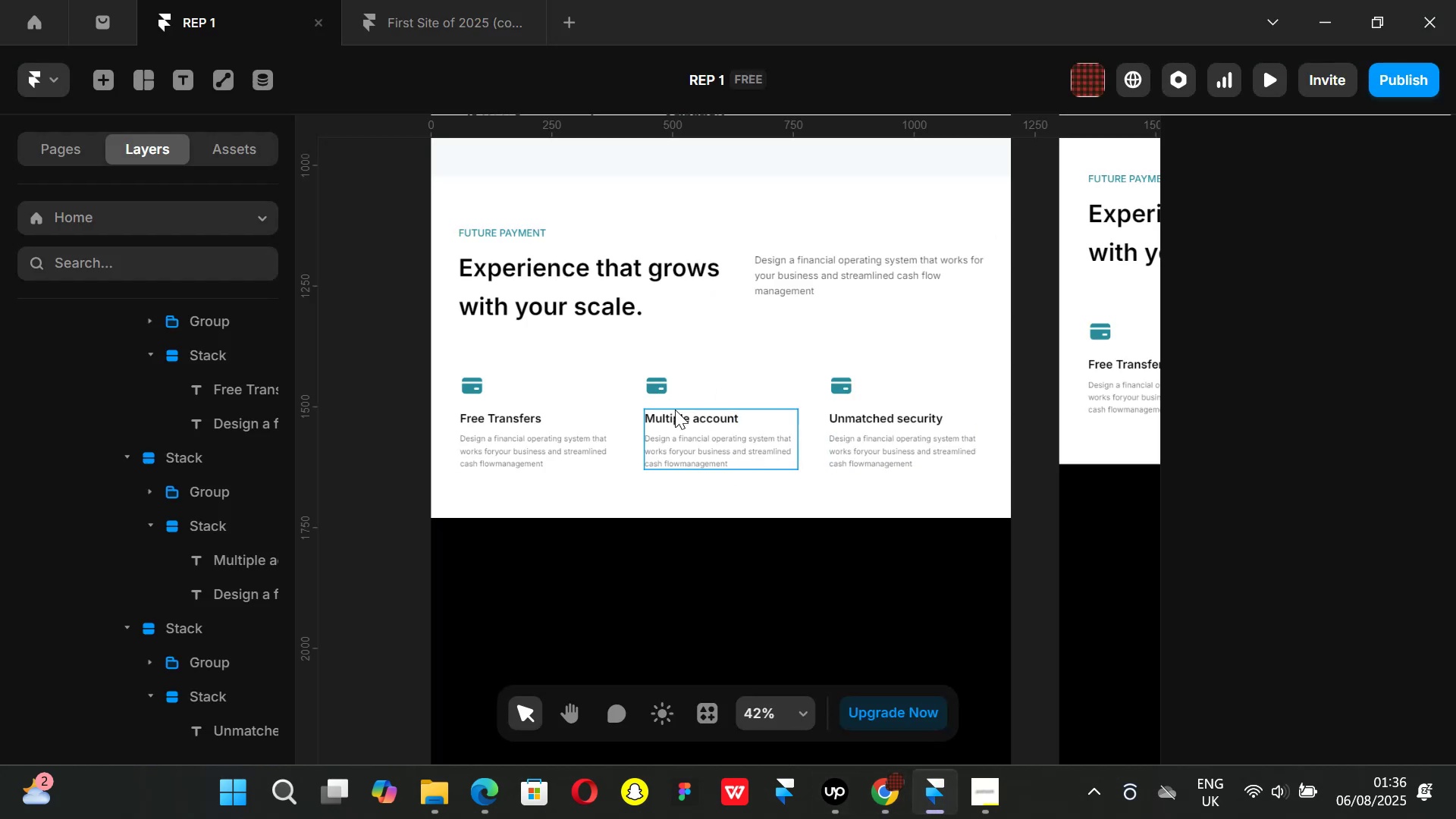 
left_click([702, 392])
 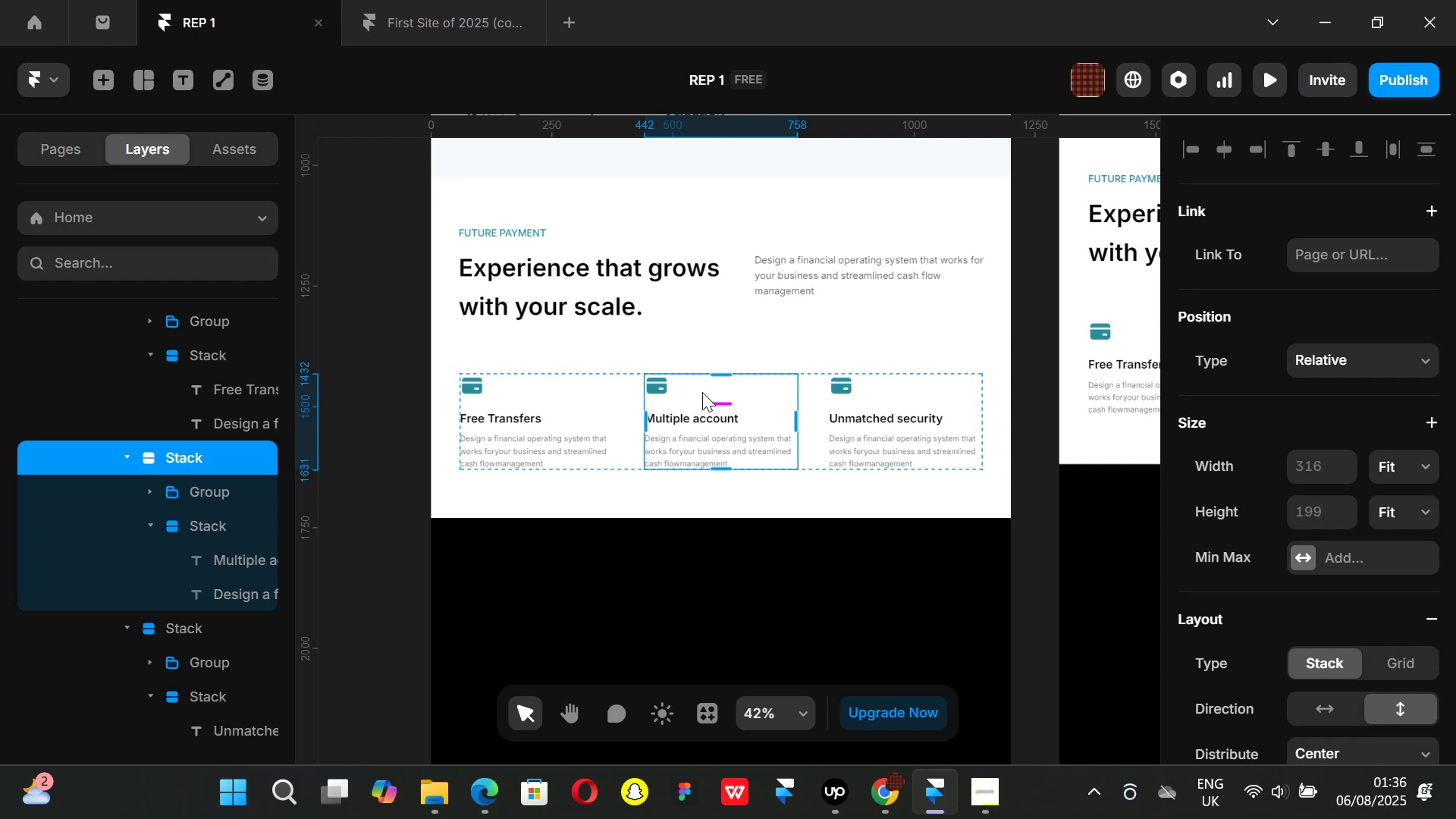 
key(Control+ControlLeft)
 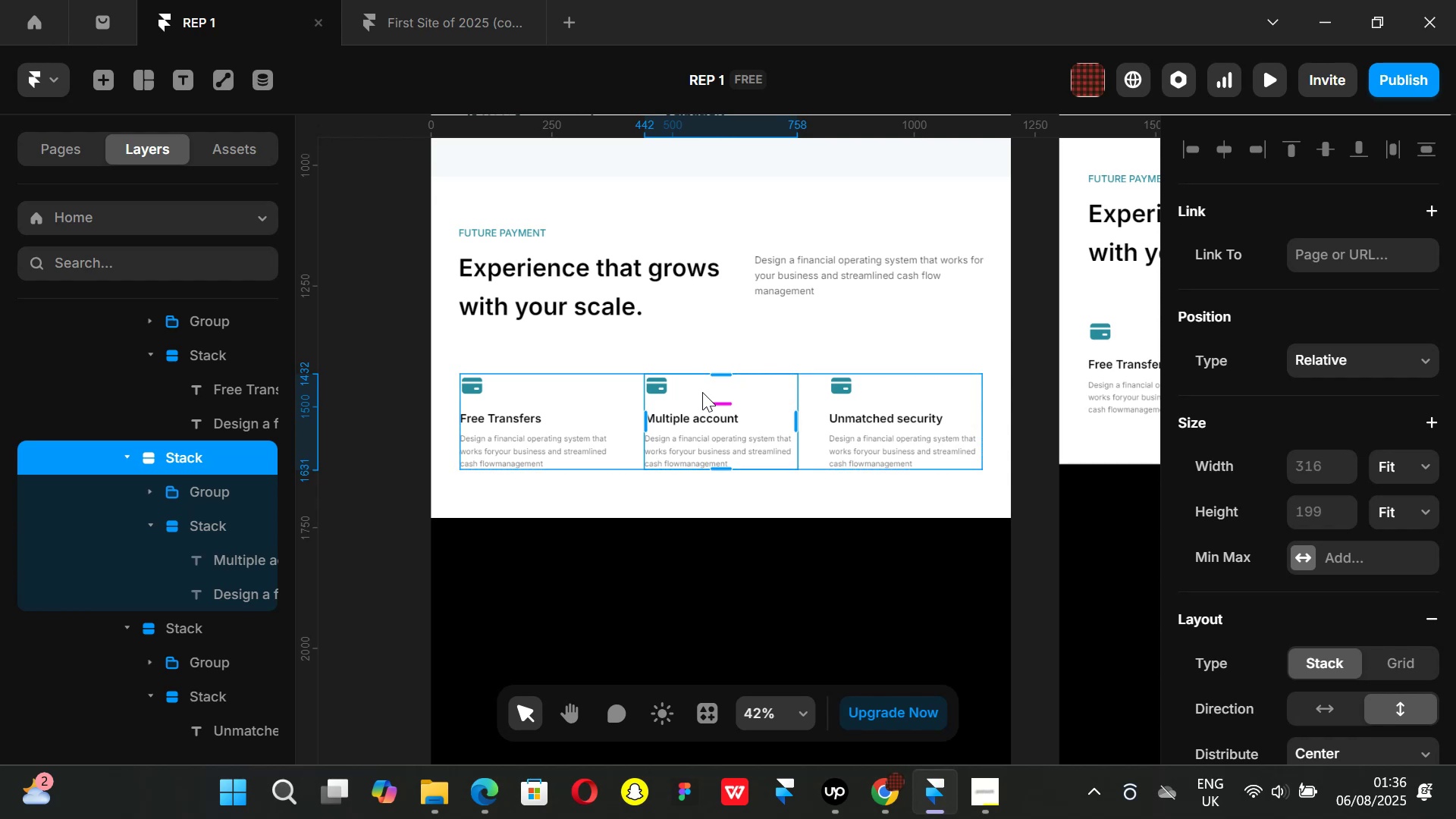 
key(Control+V)
 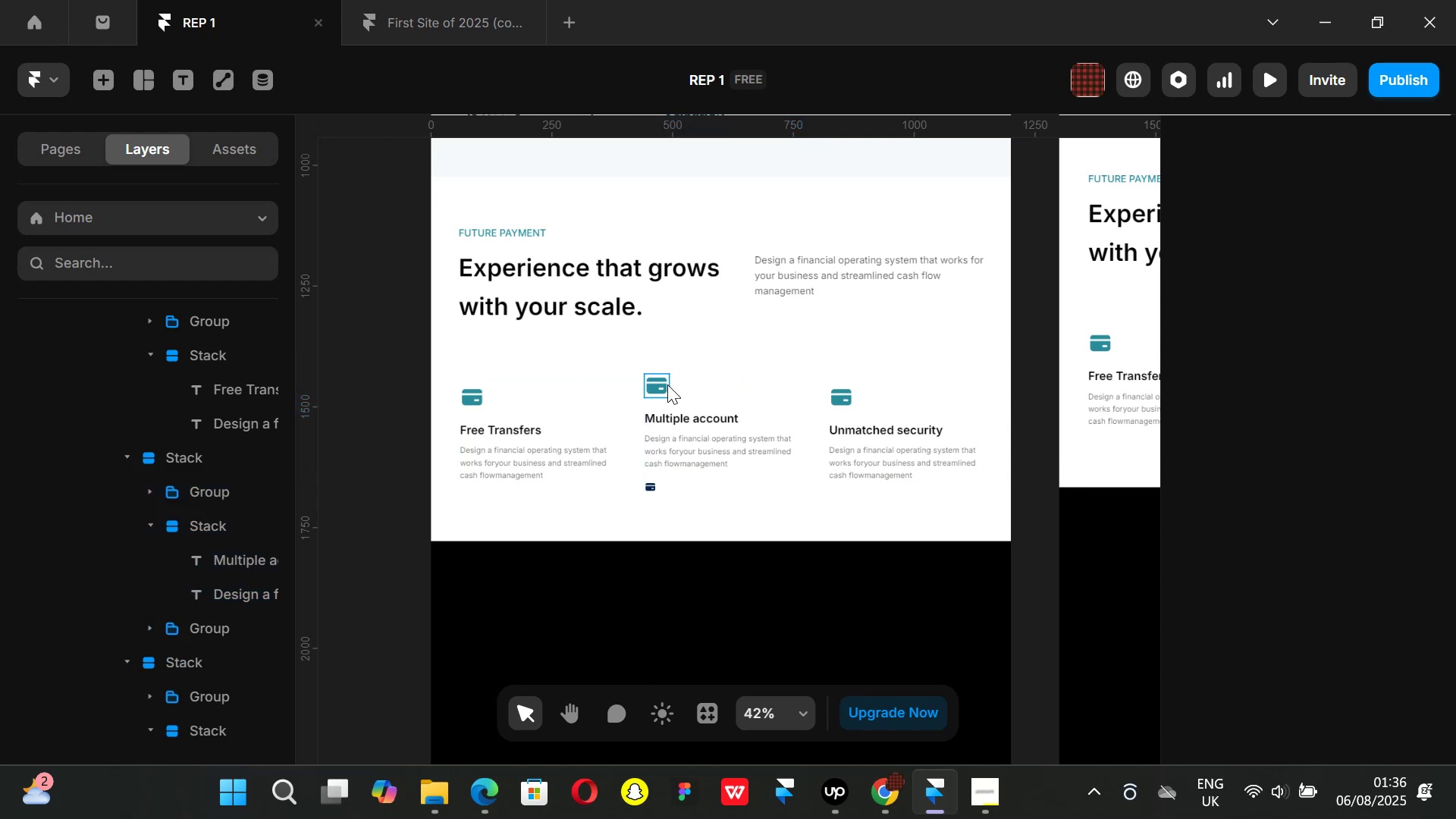 
left_click([667, 384])
 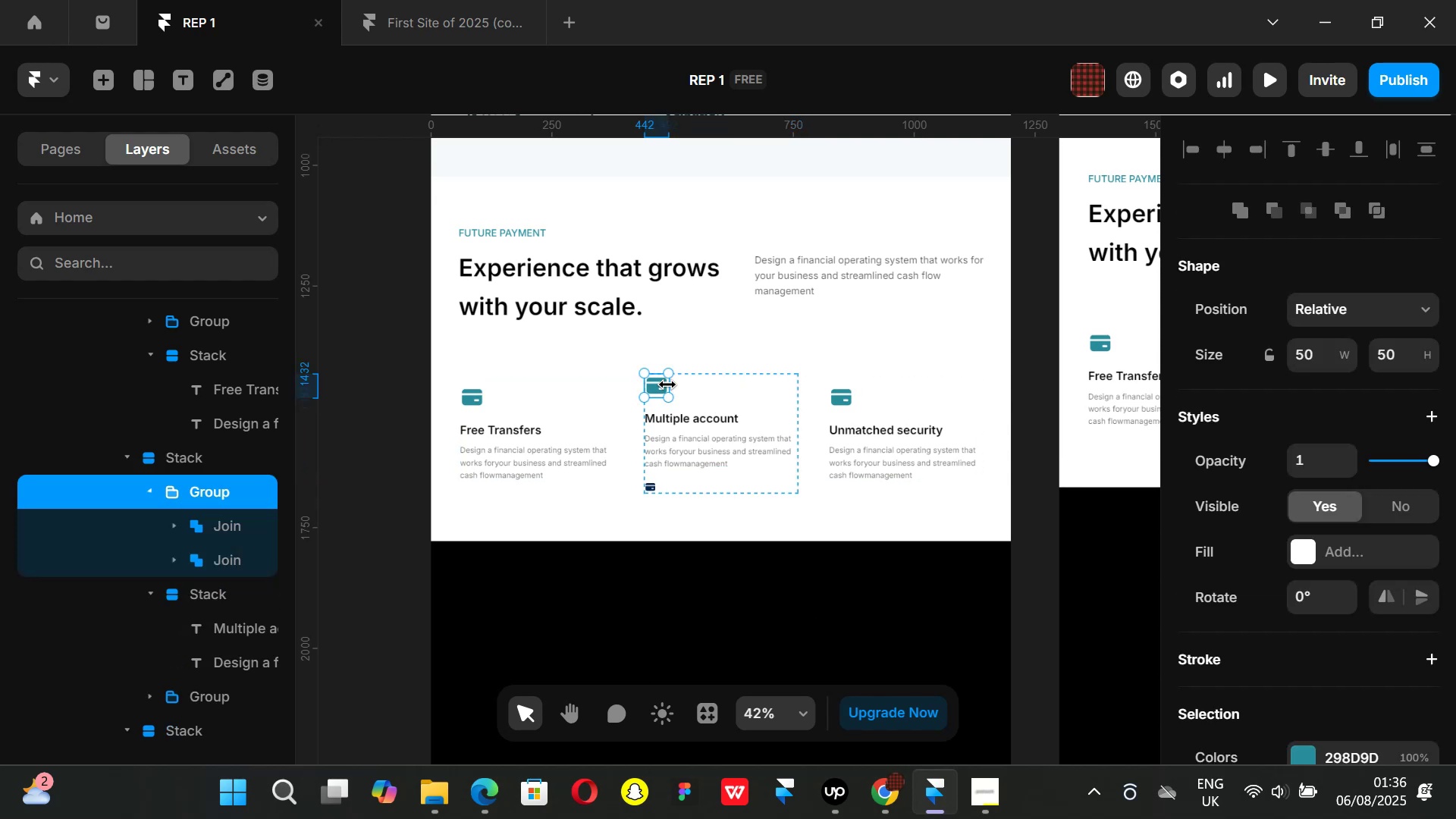 
key(Backspace)
 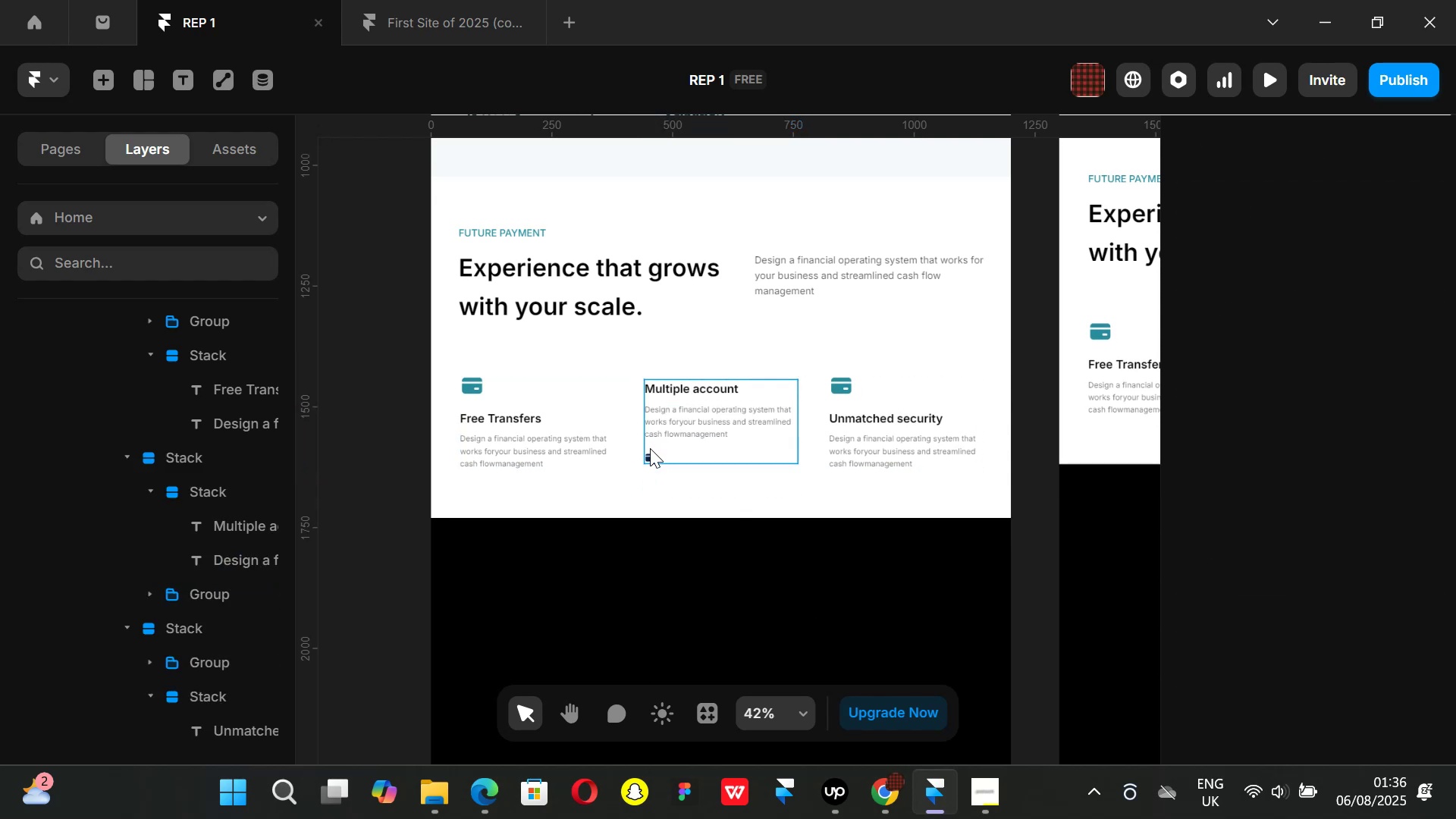 
left_click([649, 453])
 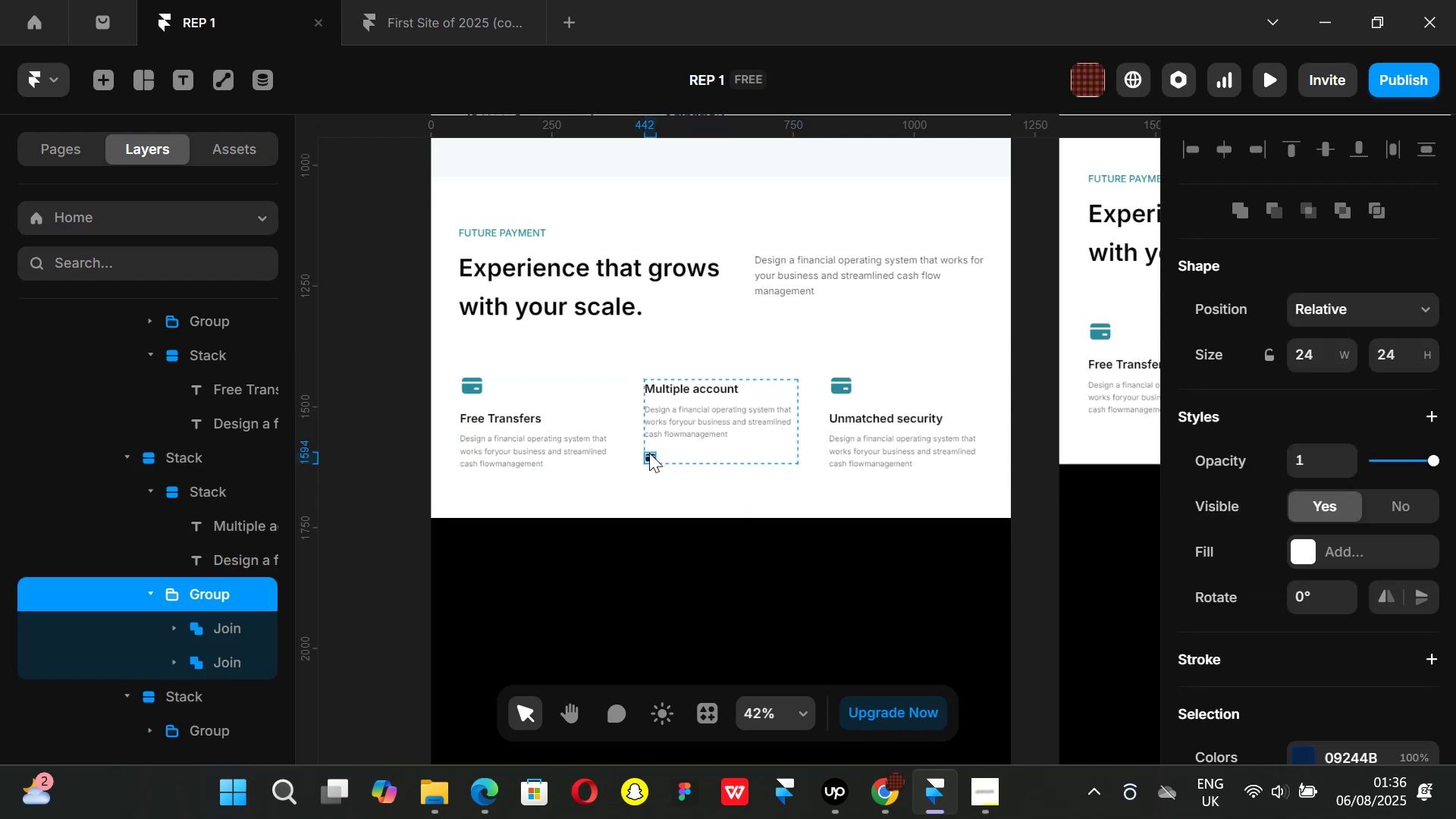 
key(ArrowUp)
 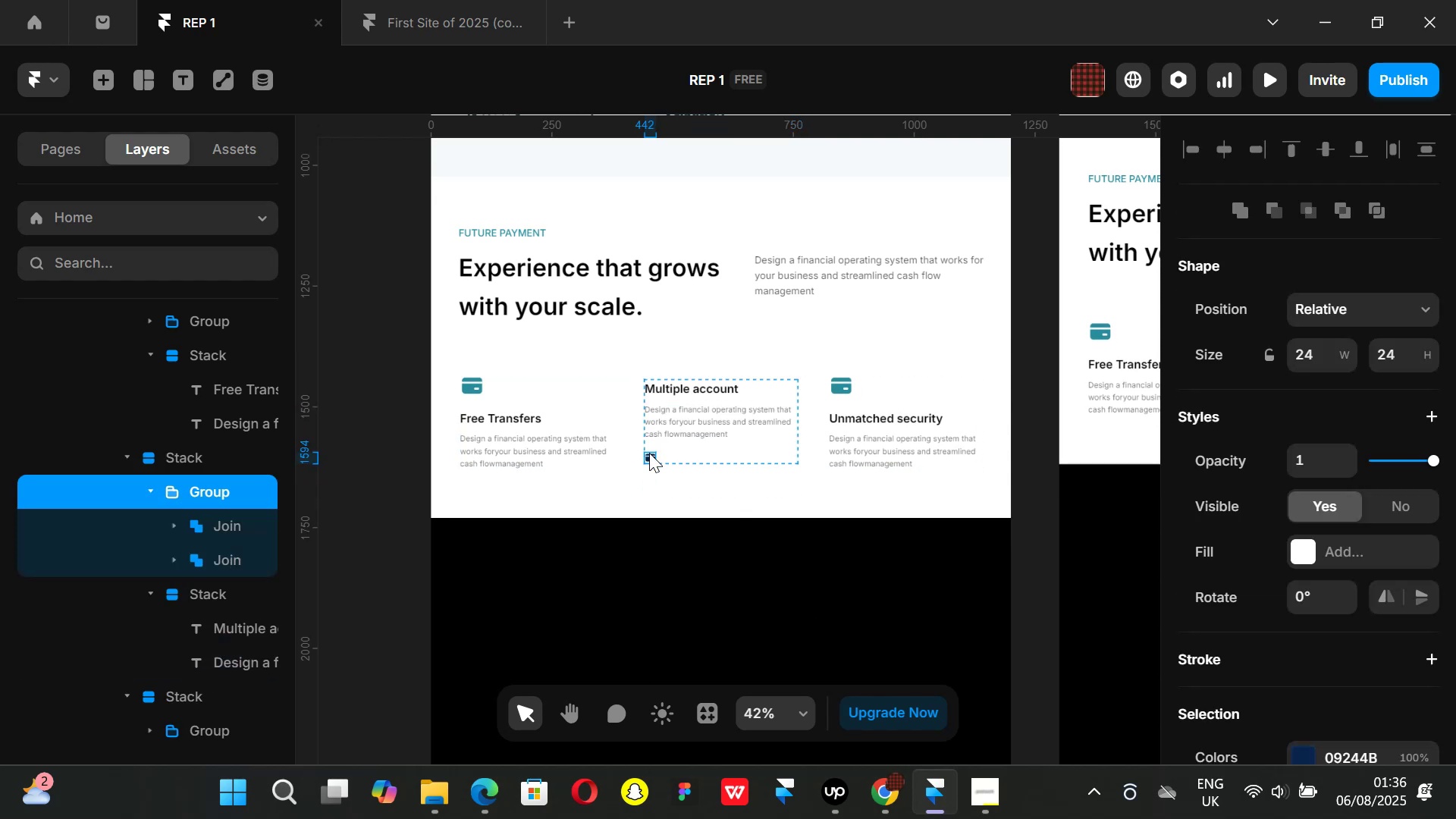 
key(ArrowUp)
 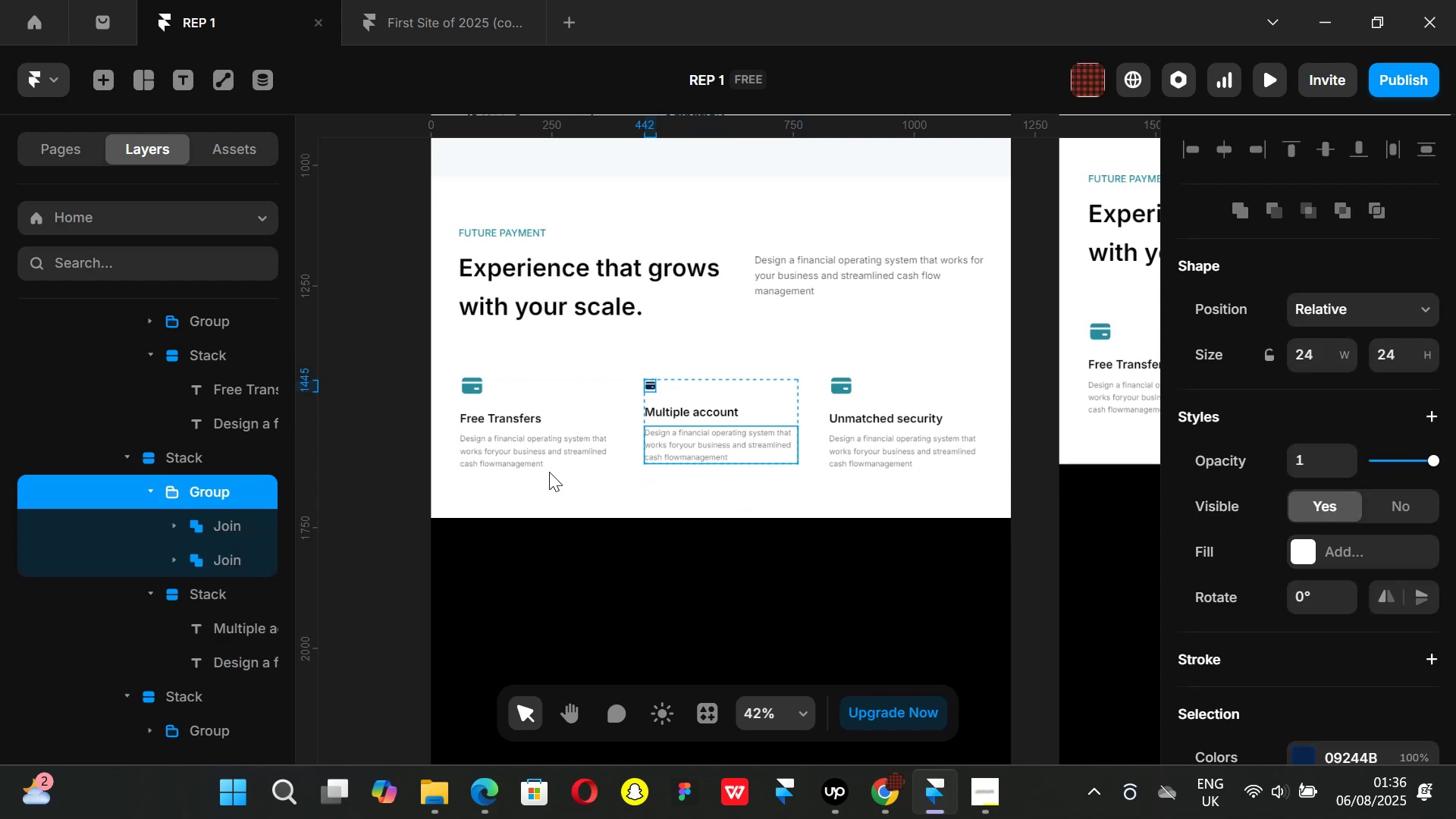 
key(K)
 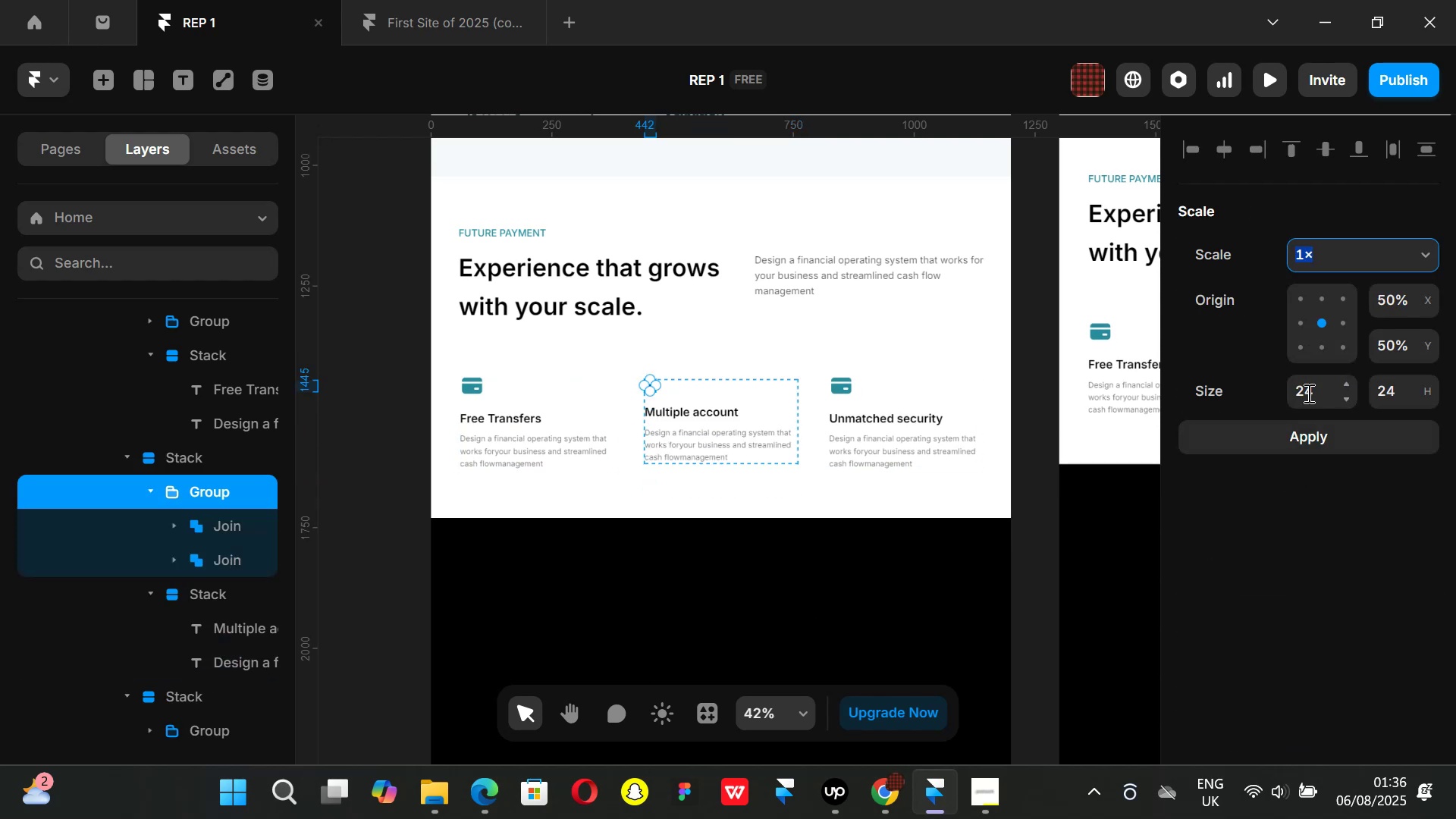 
left_click([1307, 390])
 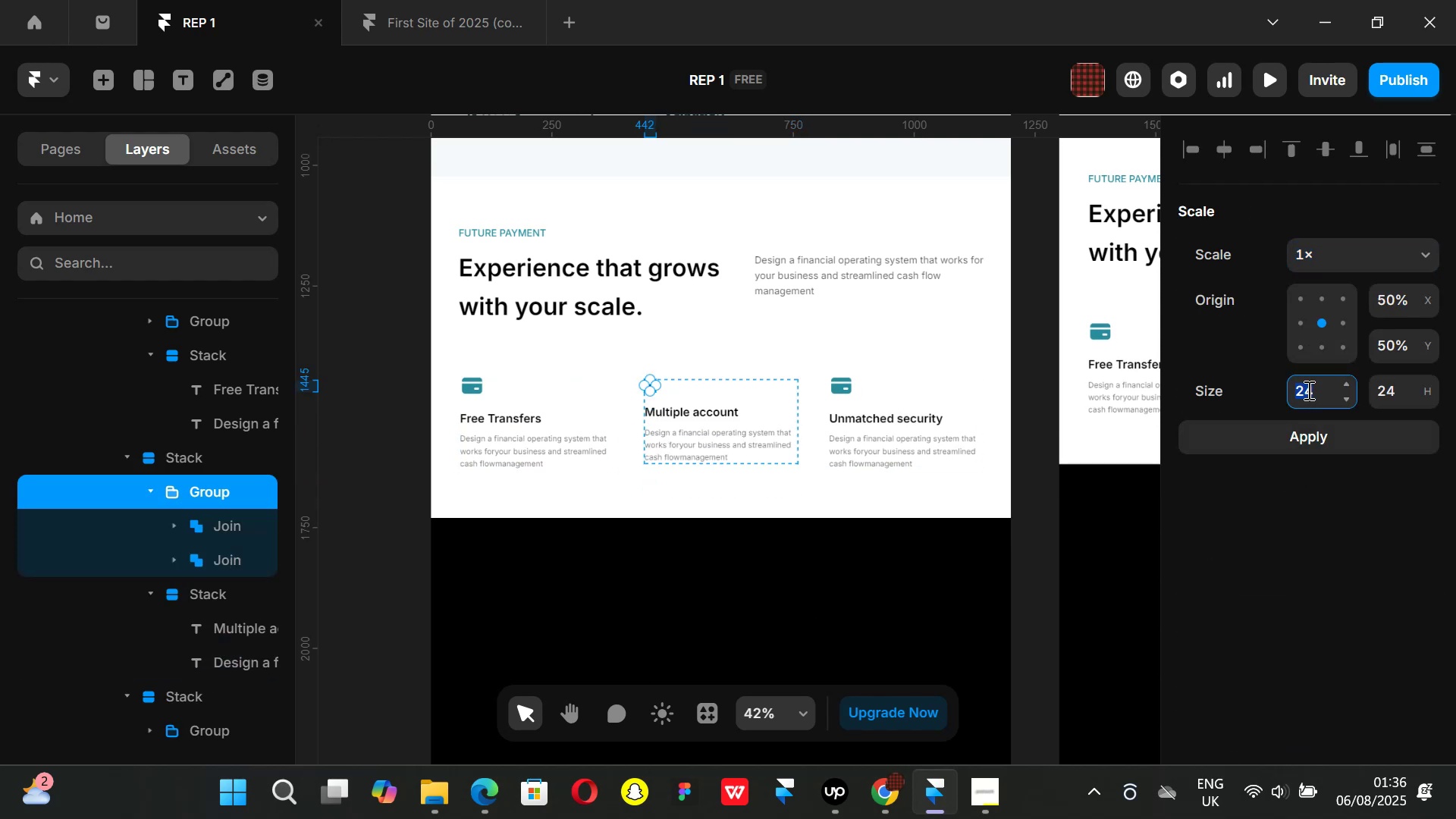 
type(50)
 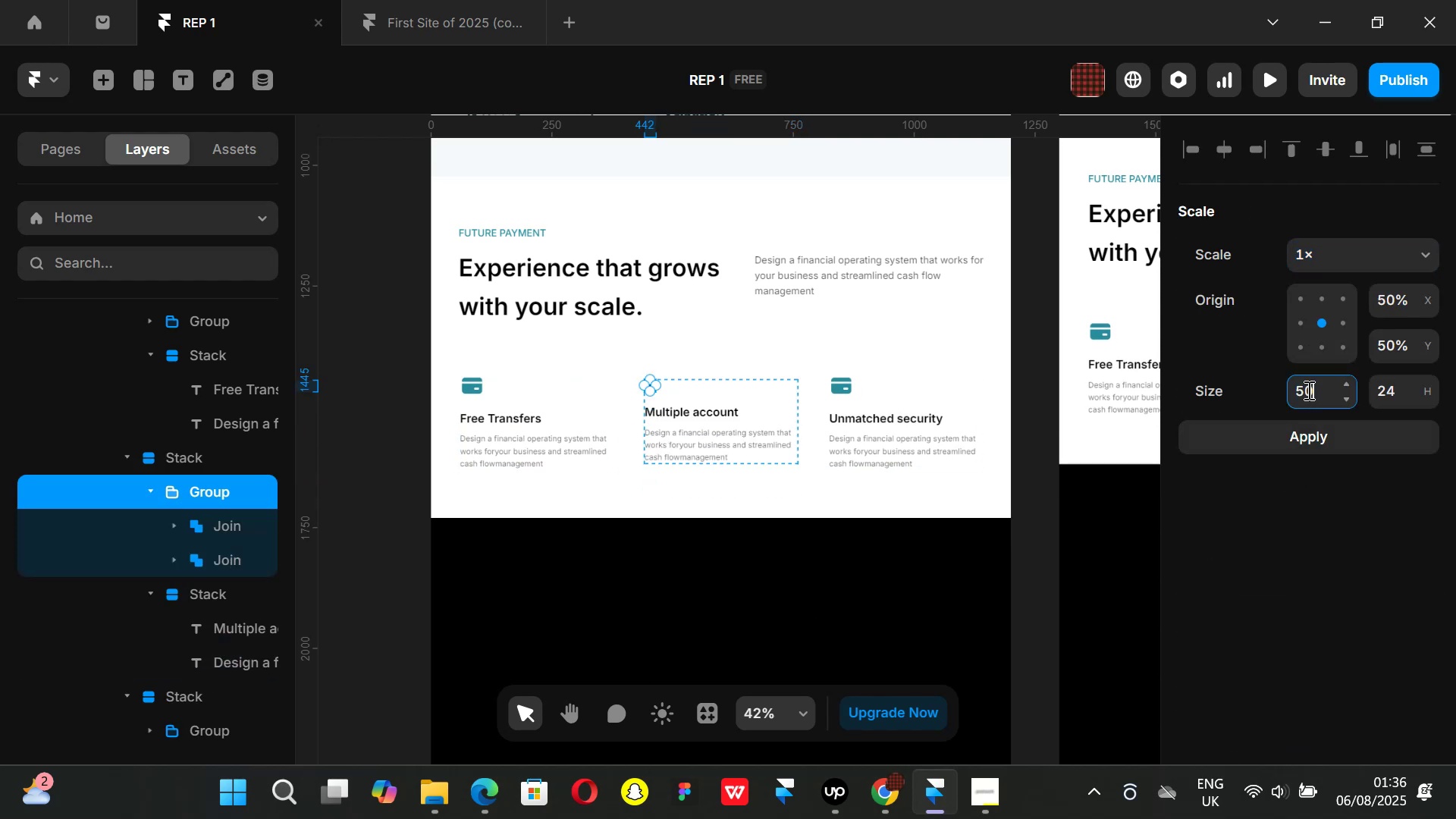 
key(Enter)
 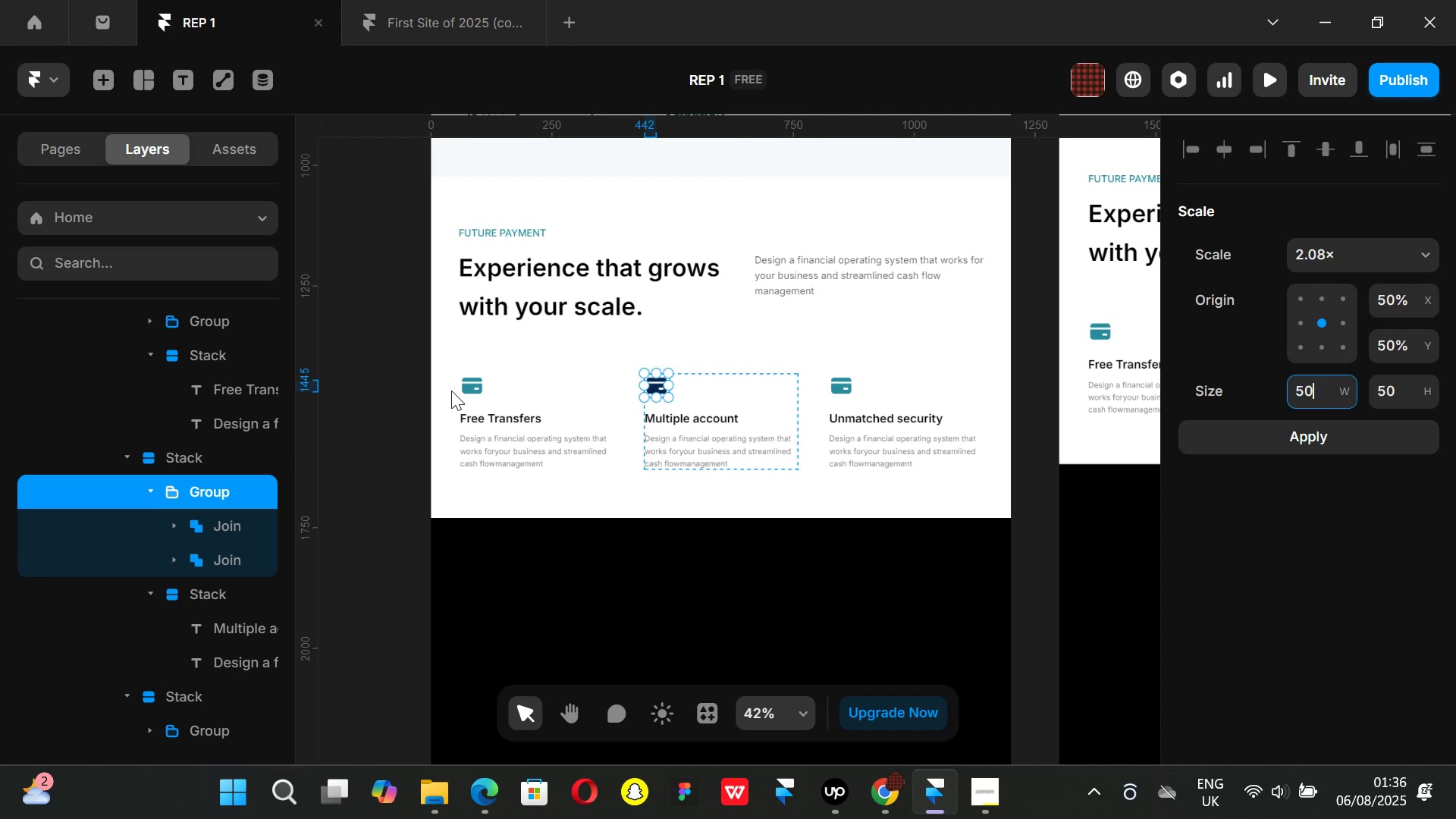 
left_click([482, 378])
 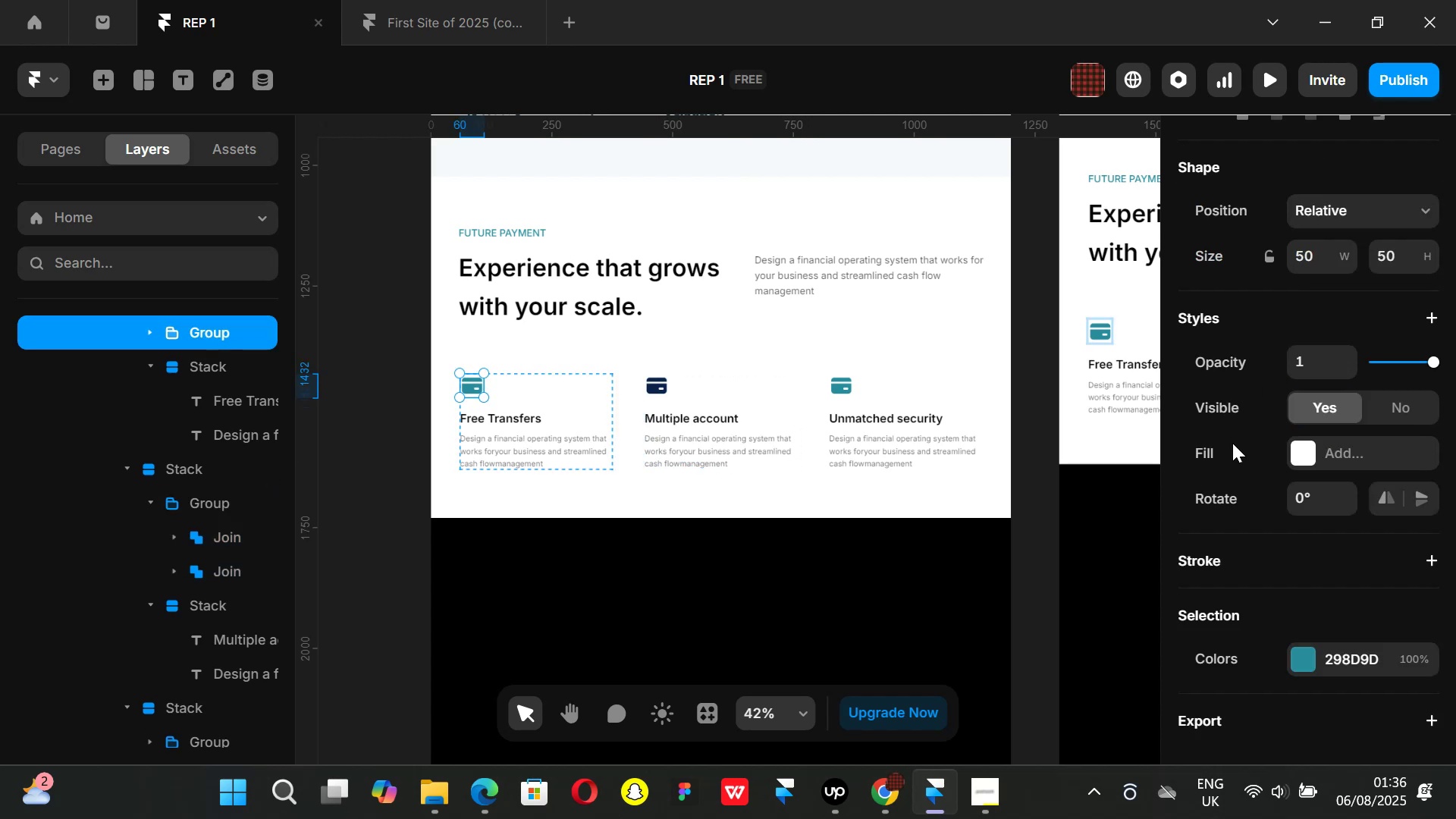 
scroll: coordinate [1260, 426], scroll_direction: up, amount: 2.0
 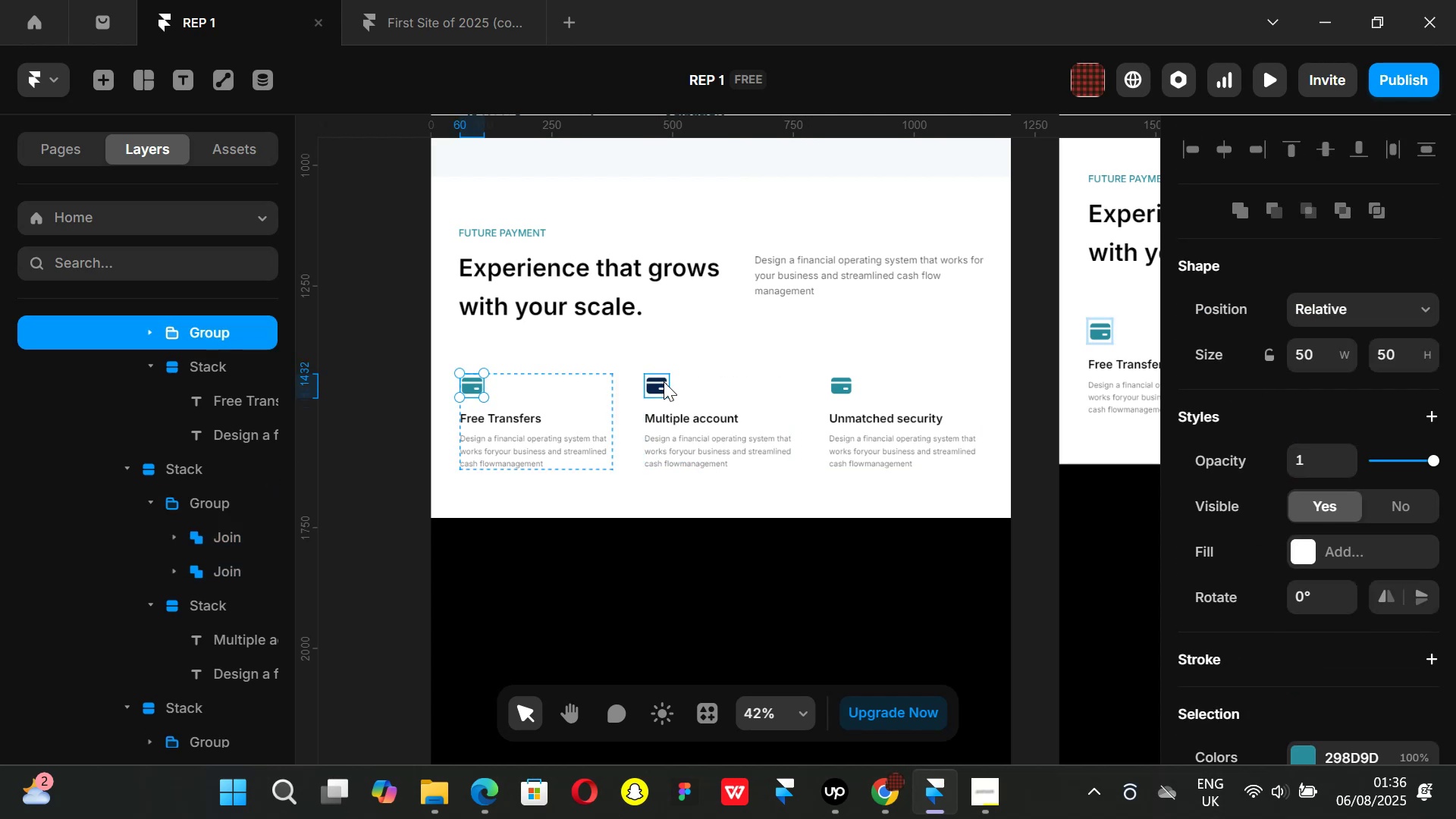 
left_click([658, 384])
 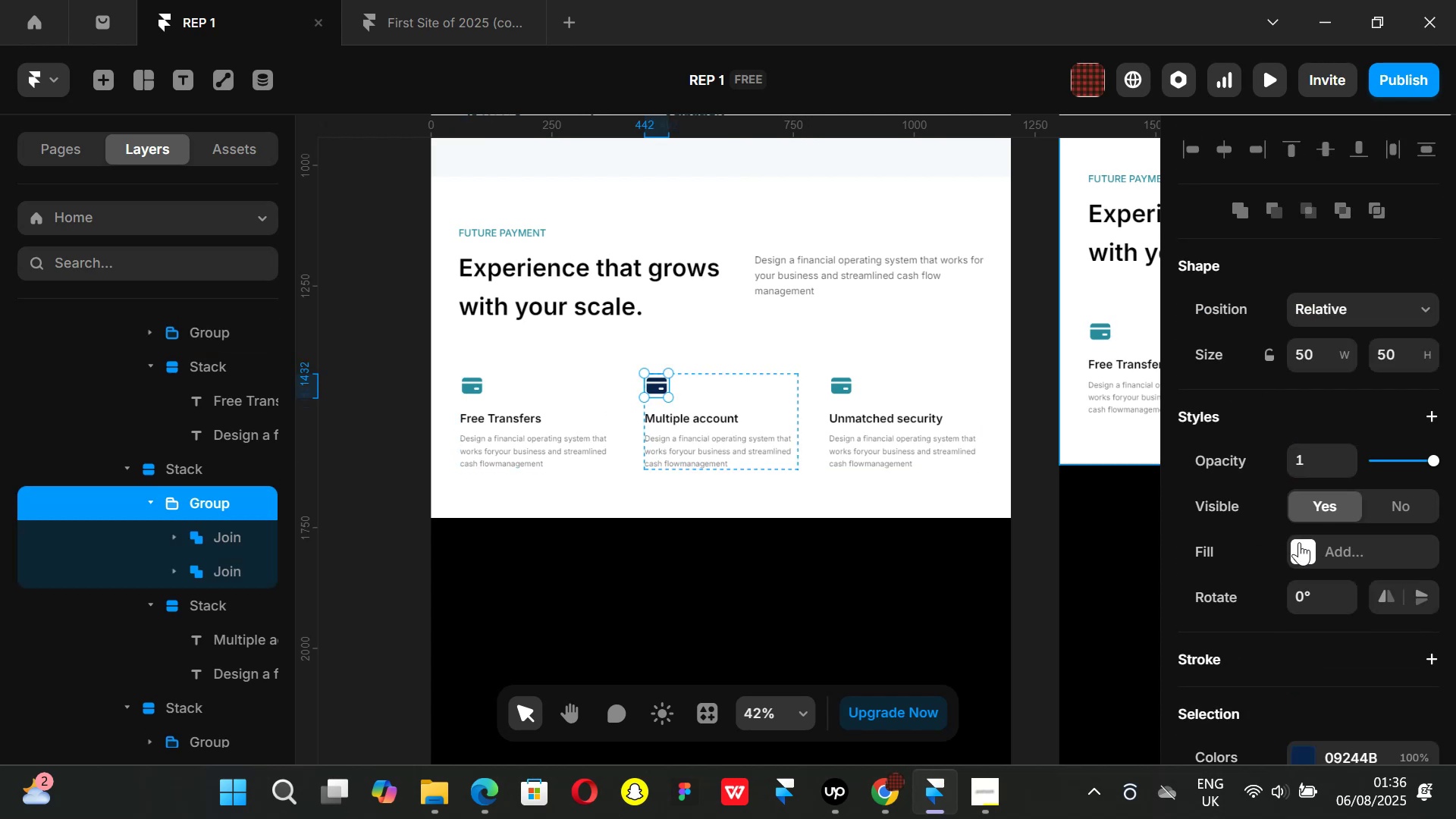 
scroll: coordinate [1295, 565], scroll_direction: down, amount: 2.0
 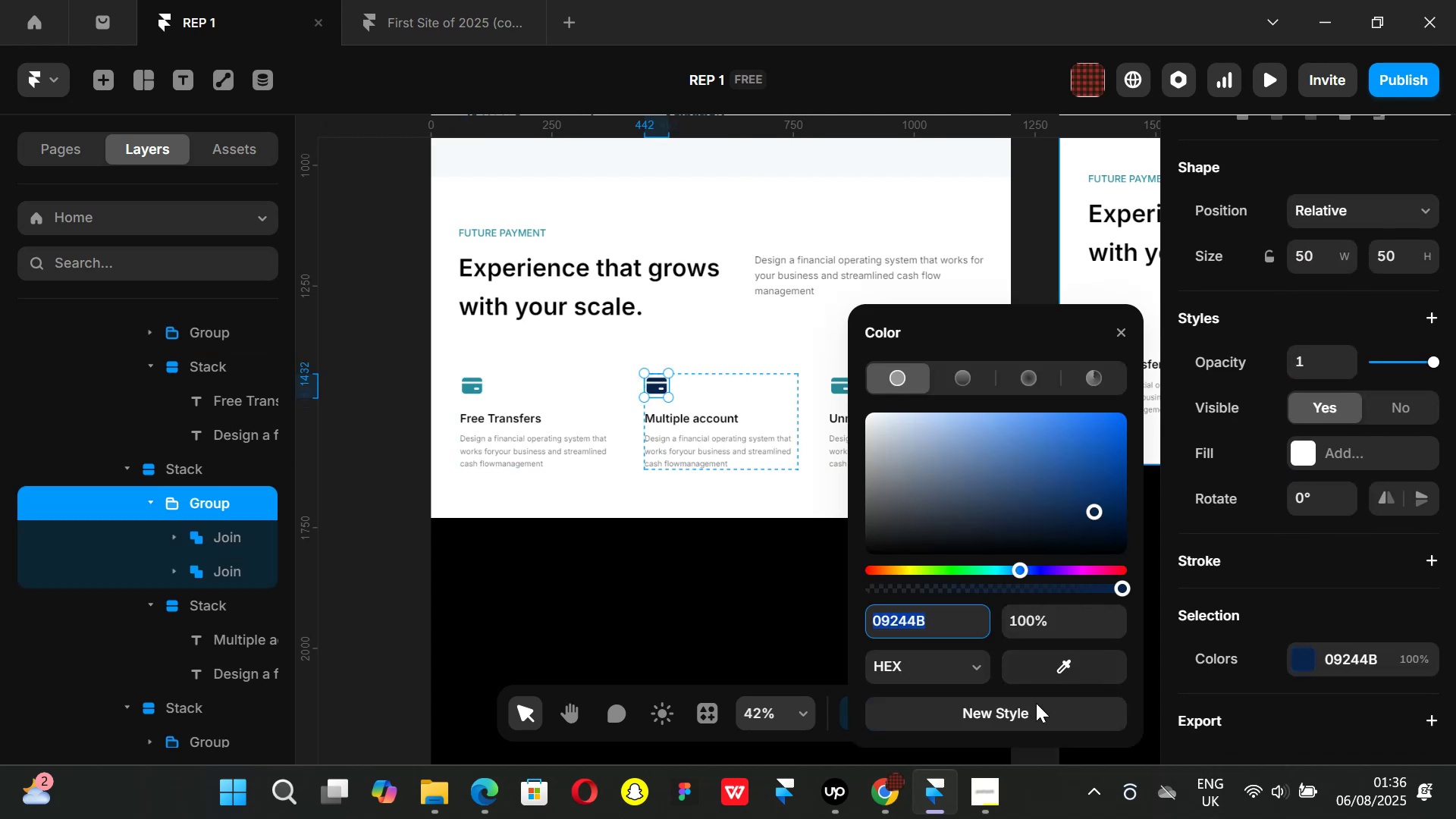 
left_click_drag(start_coordinate=[1072, 667], to_coordinate=[471, 380])
 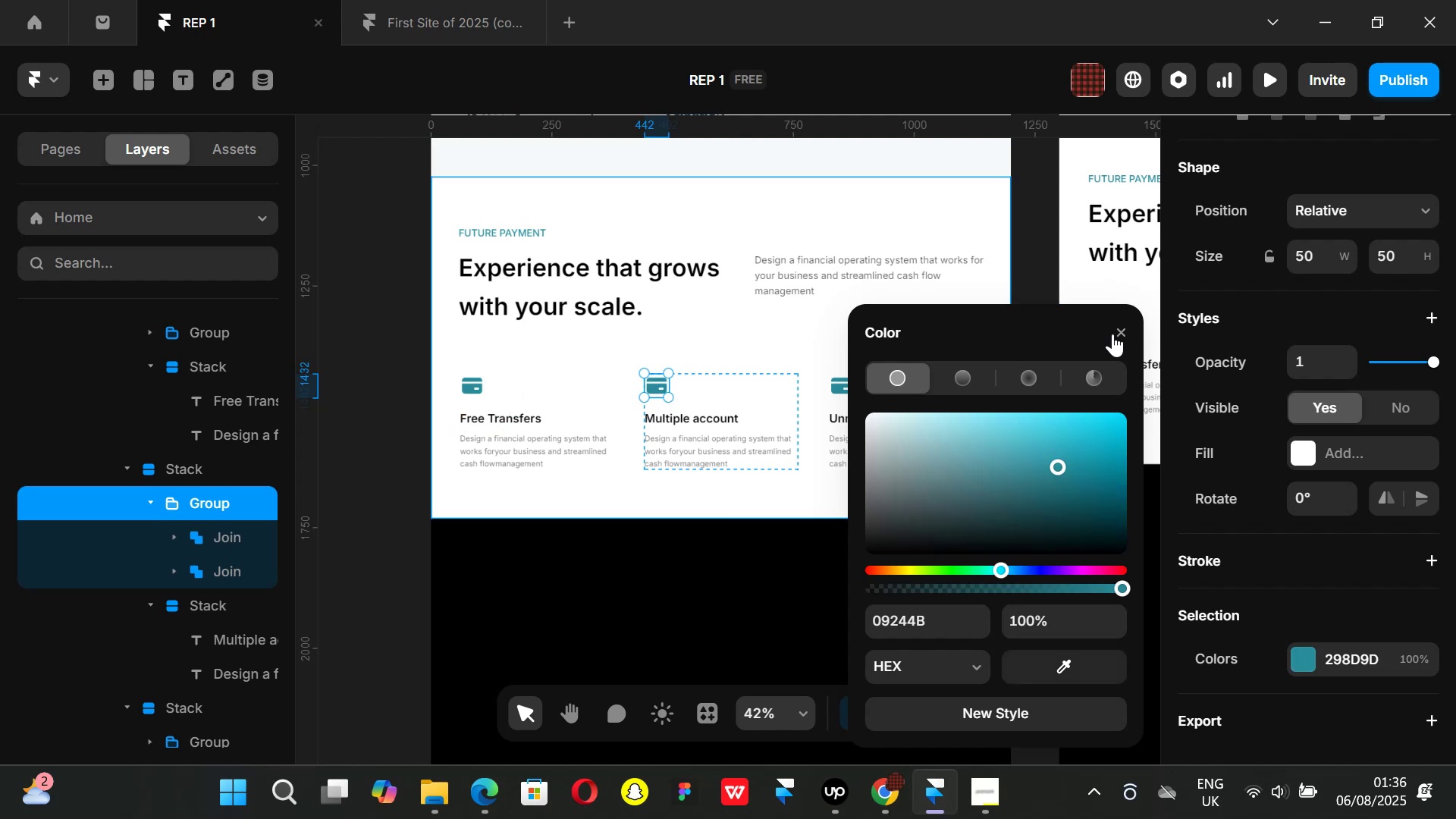 
left_click([1113, 329])
 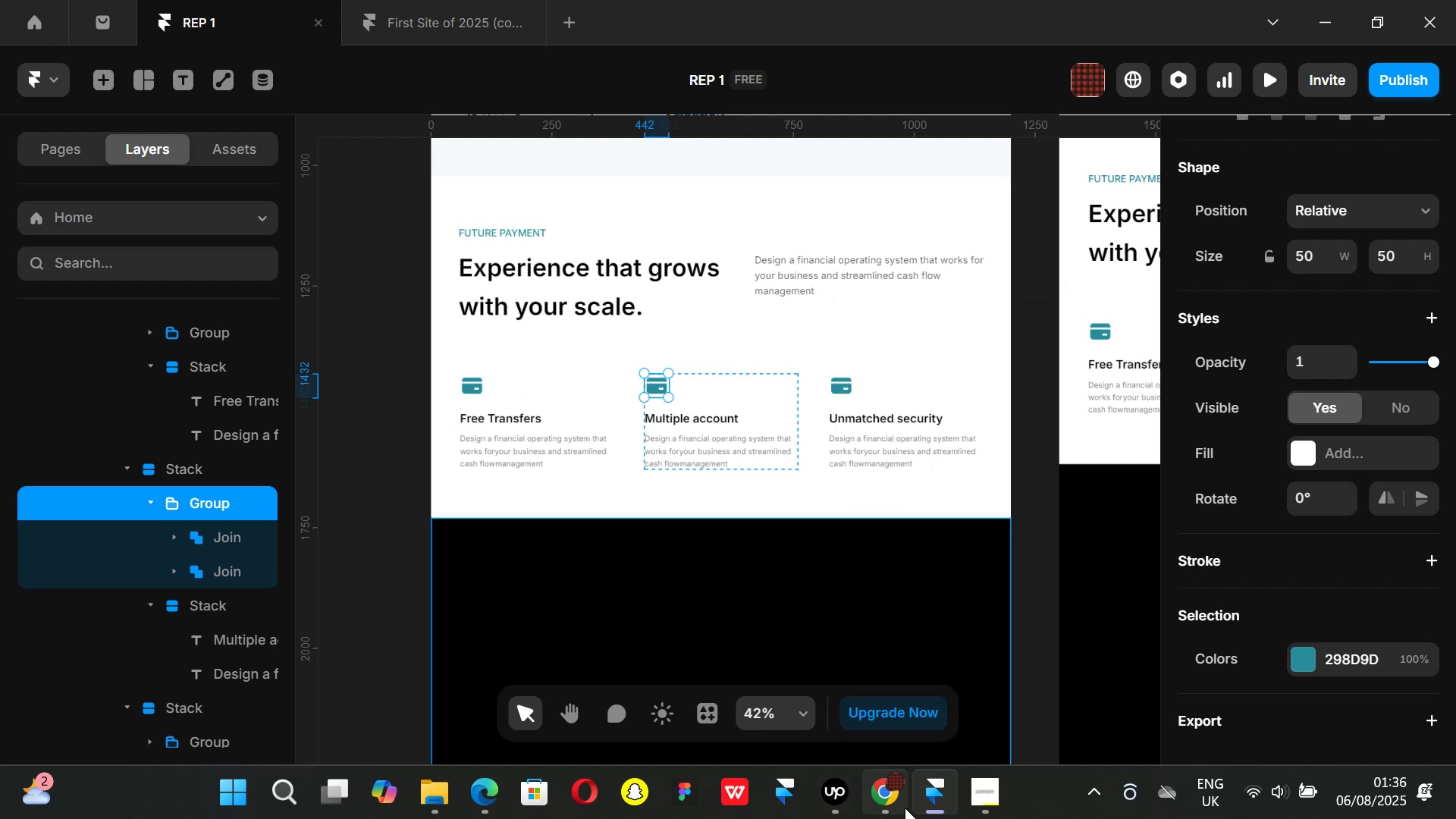 
left_click([895, 806])
 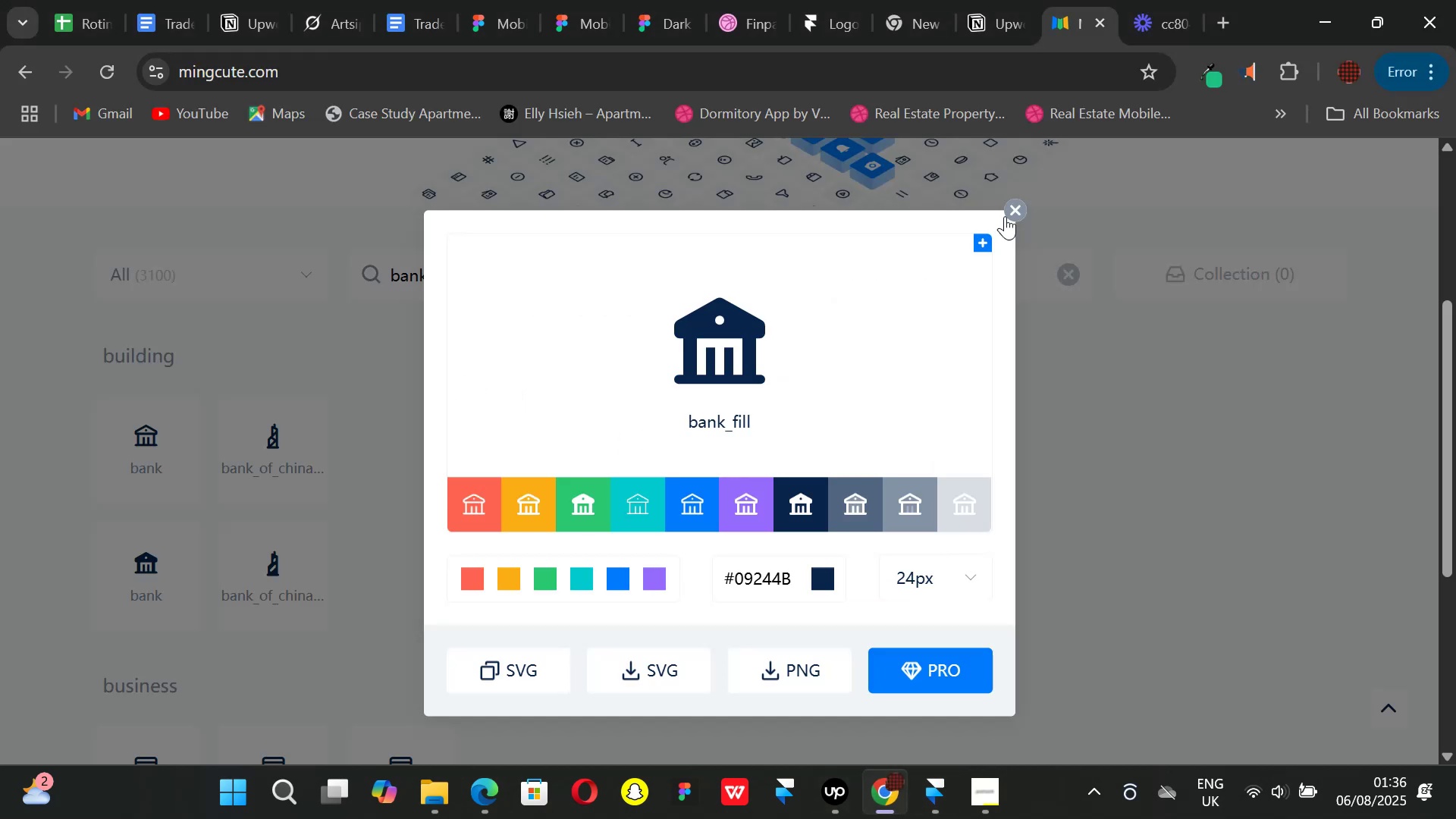 
left_click([1006, 212])
 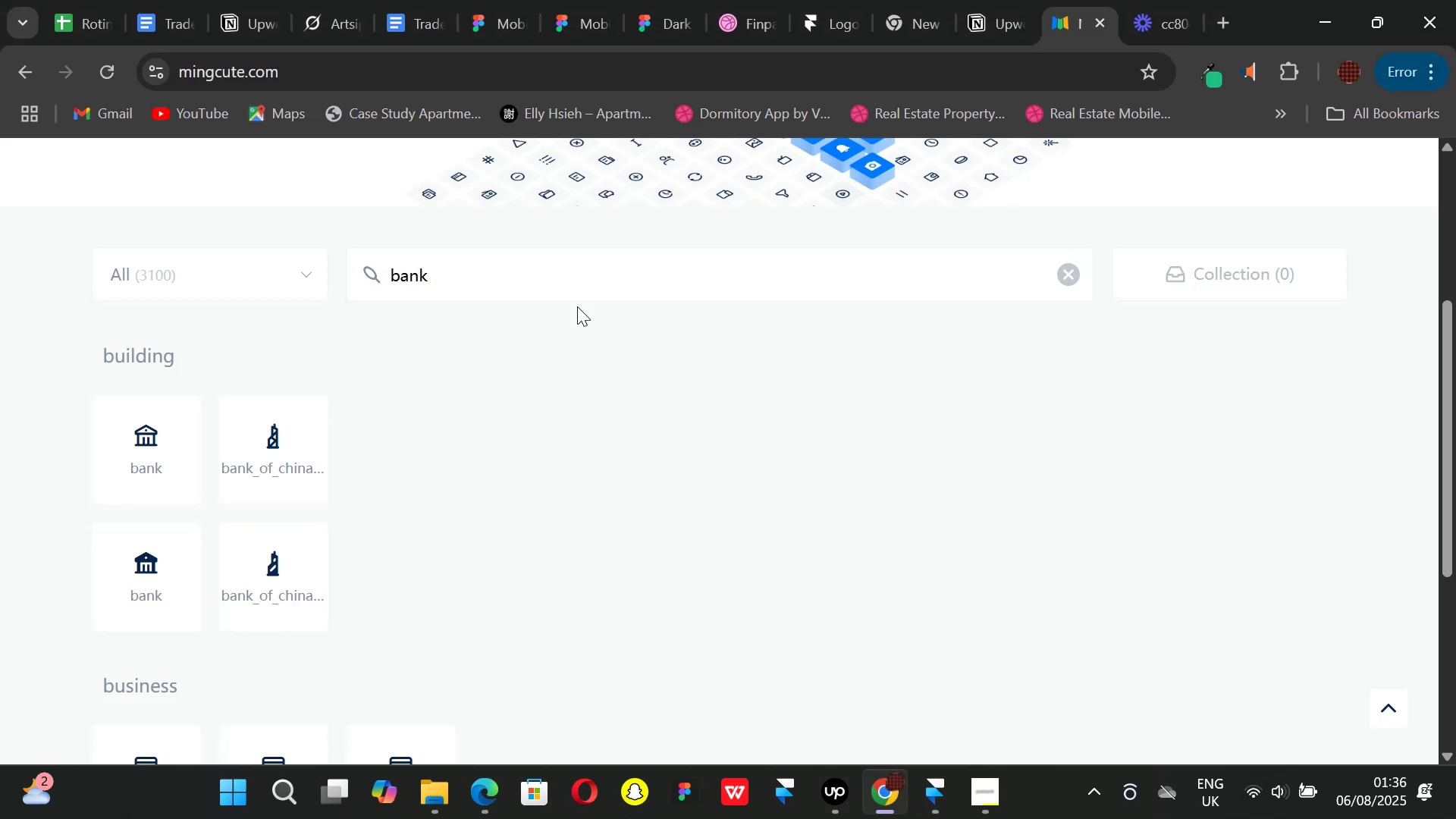 
left_click_drag(start_coordinate=[568, 284], to_coordinate=[401, 280])
 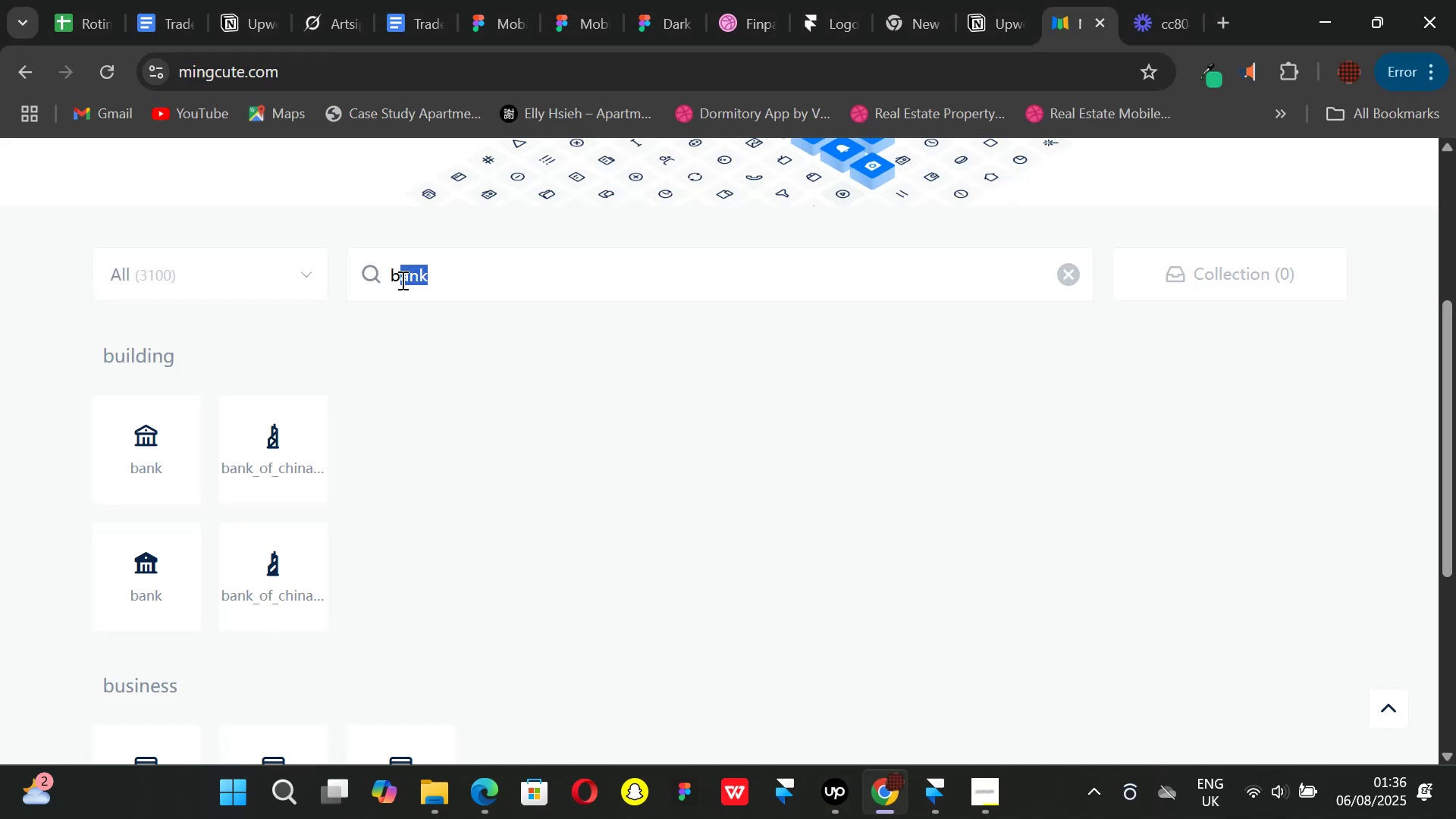 
key(Backspace)
key(Backspace)
key(Backspace)
type(security)
 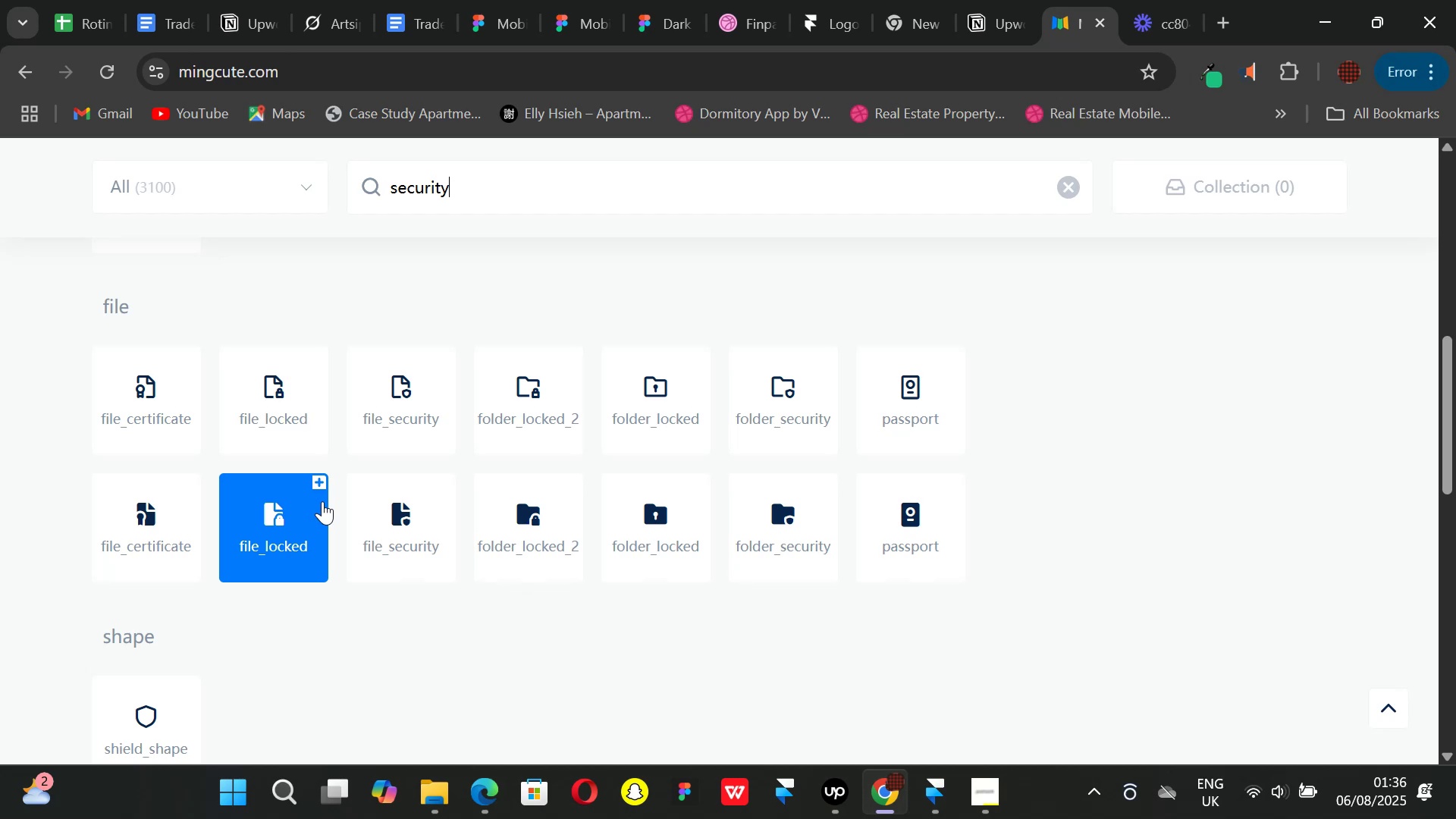 
scroll: coordinate [222, 500], scroll_direction: down, amount: 5.0
 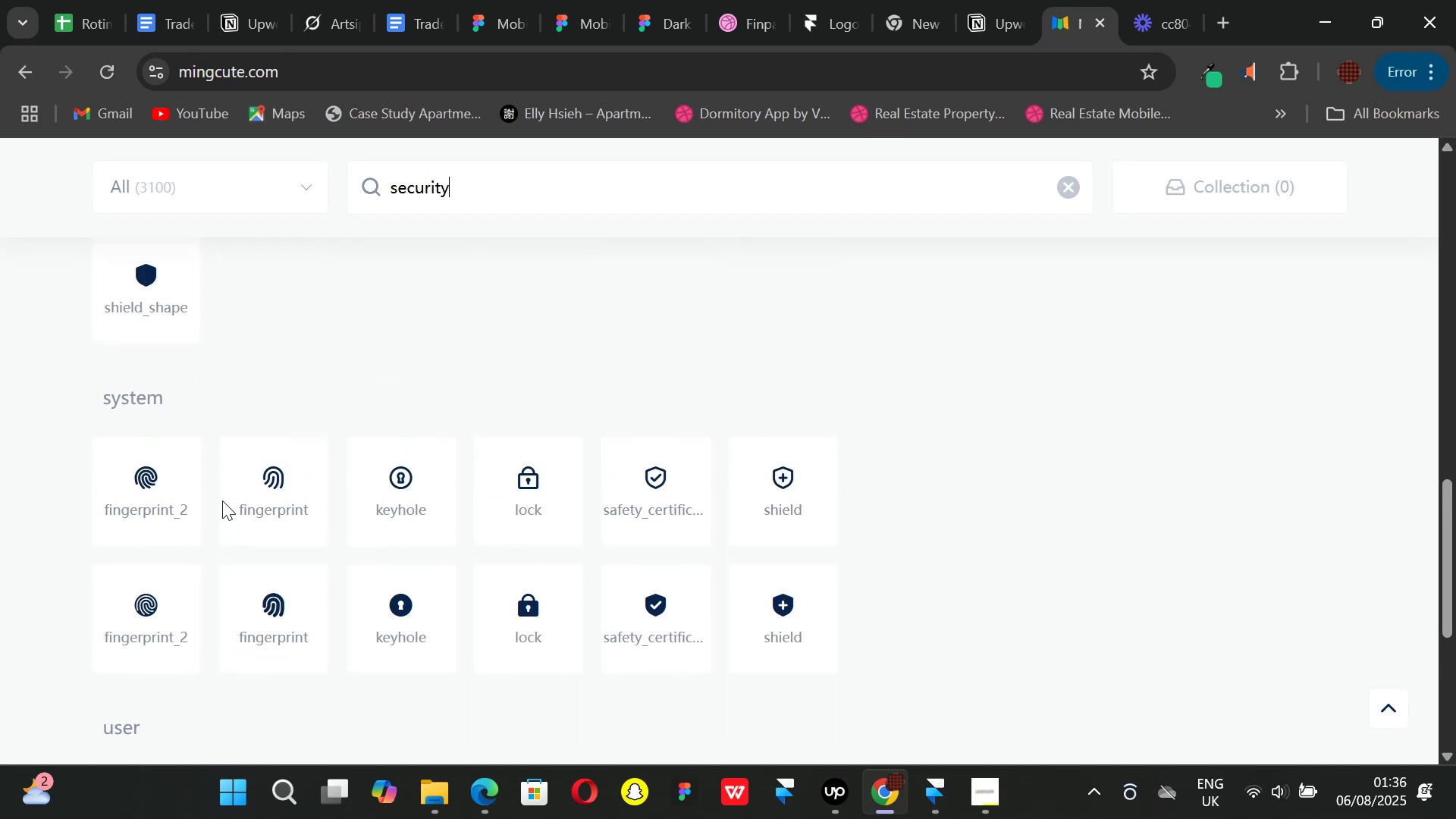 
scroll: coordinate [222, 468], scroll_direction: up, amount: 2.0
 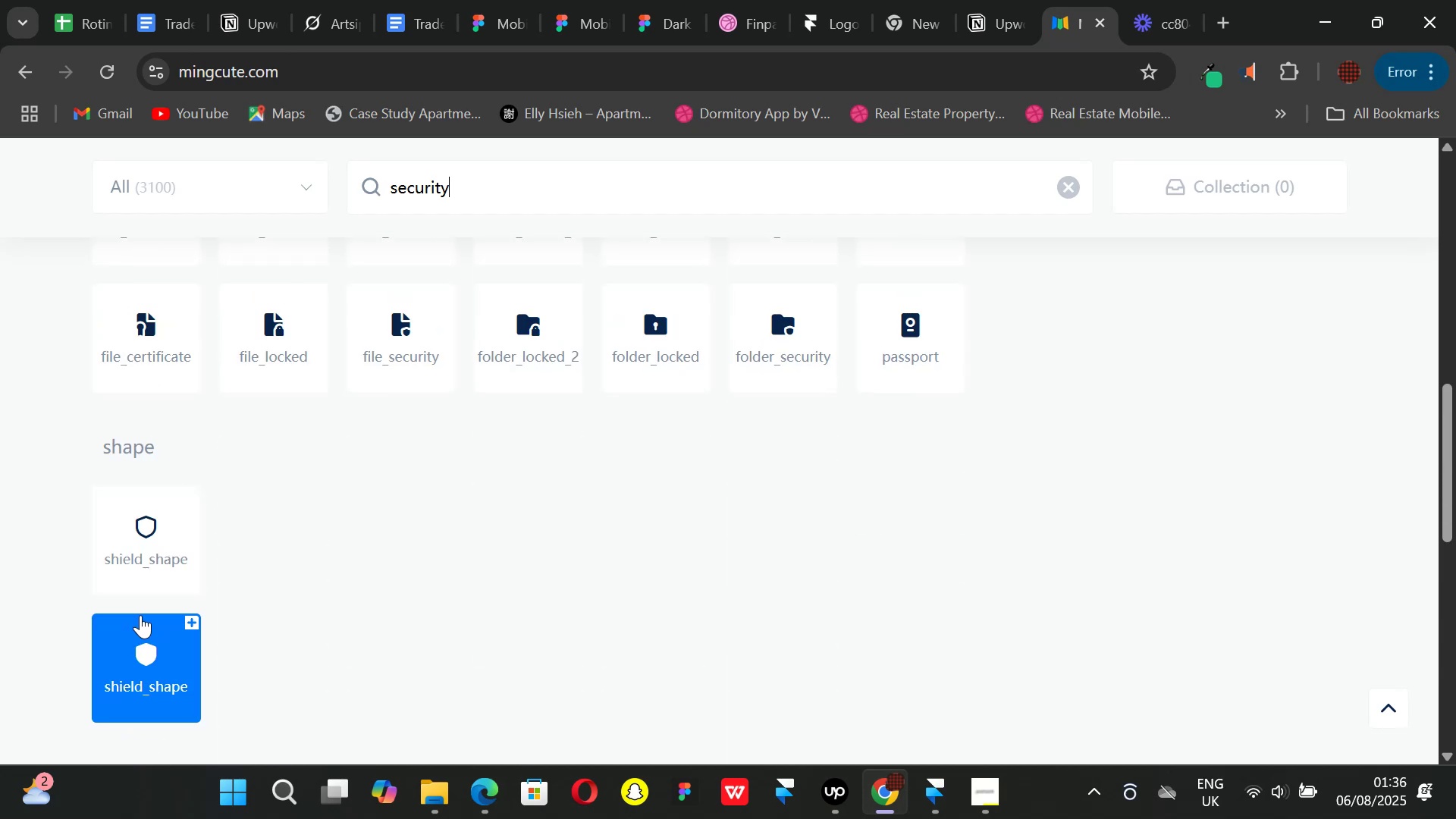 
scroll: coordinate [450, 543], scroll_direction: down, amount: 4.0
 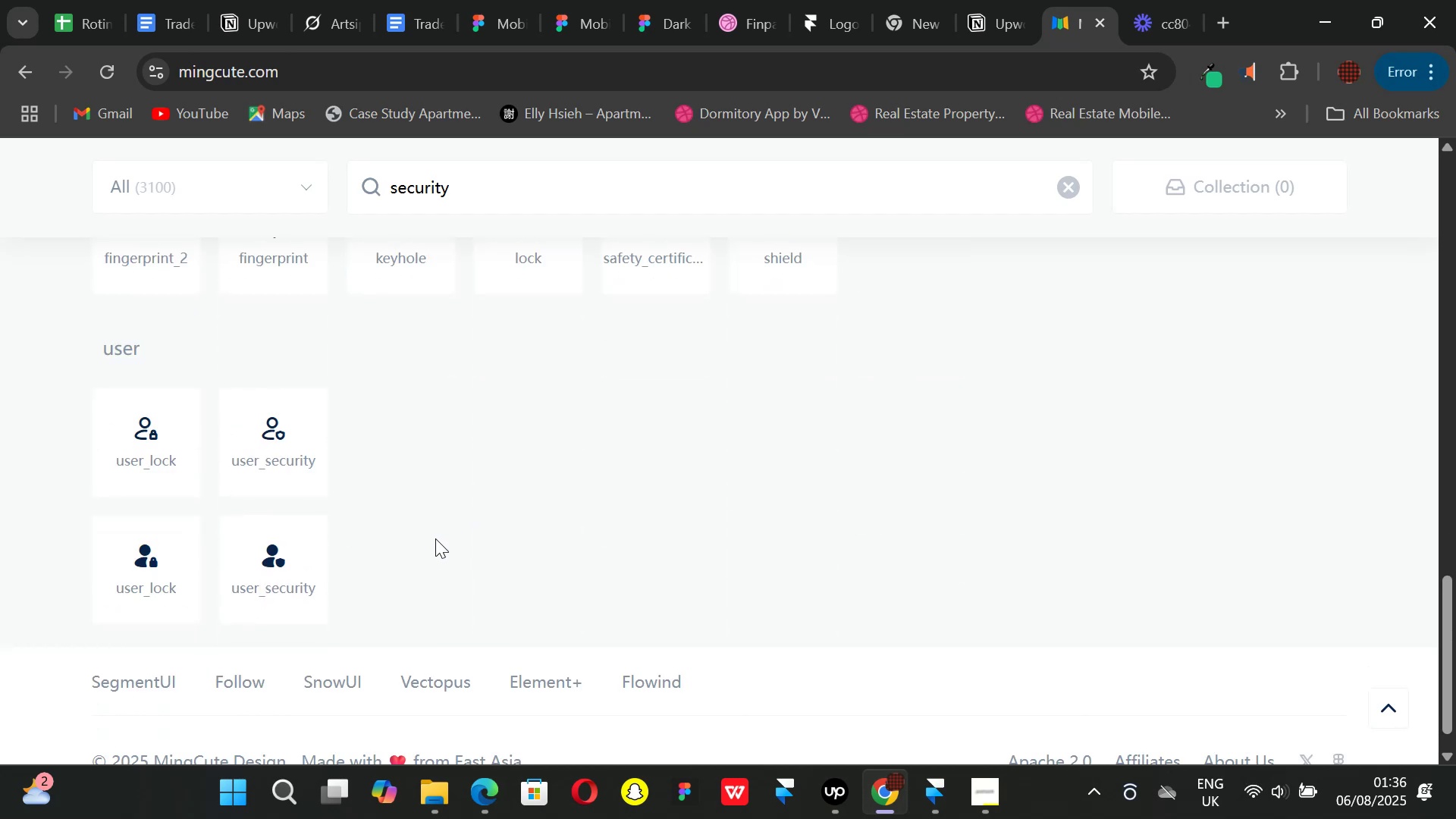 
scroll: coordinate [414, 538], scroll_direction: up, amount: 2.0
 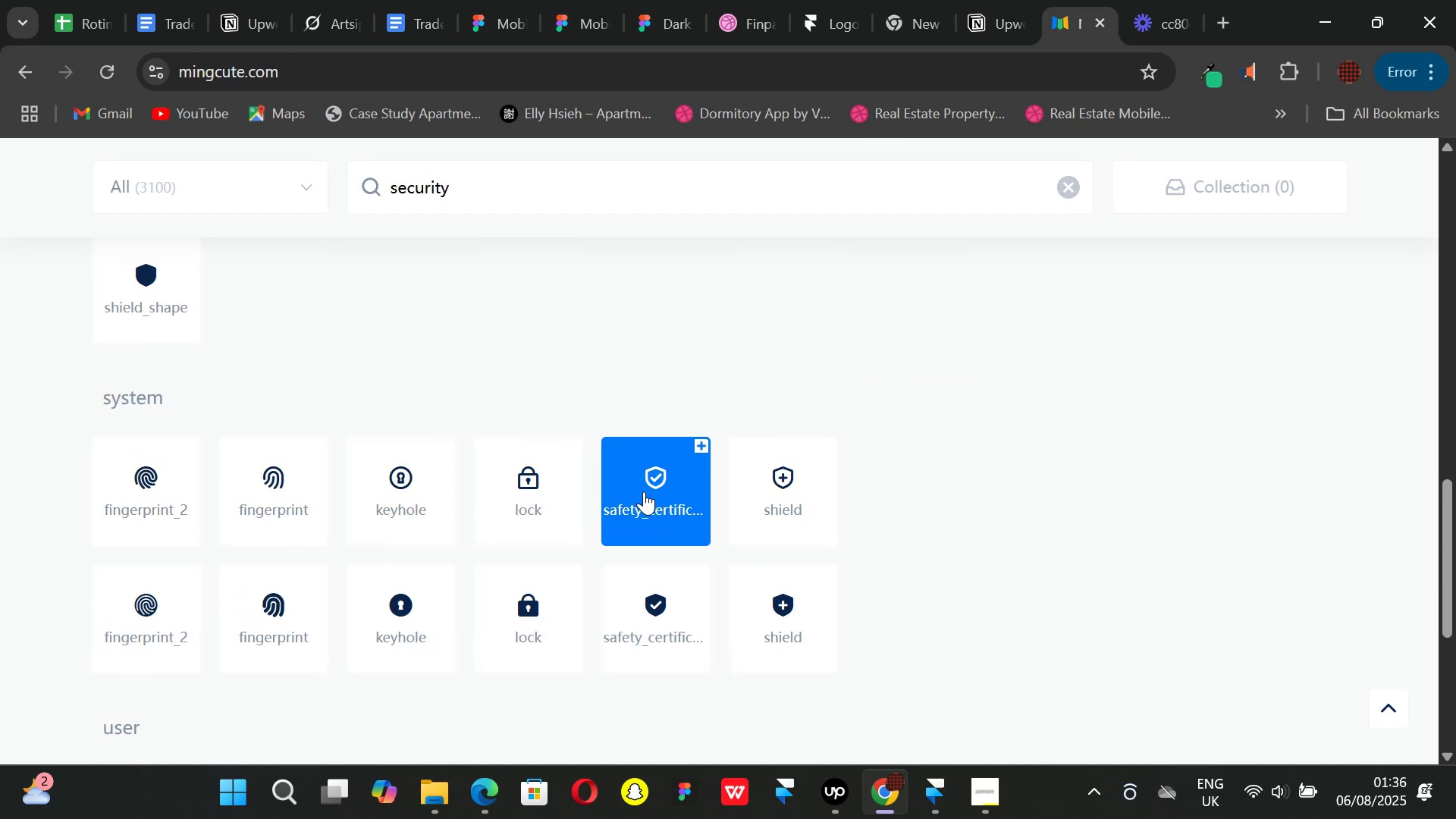 
left_click([649, 603])
 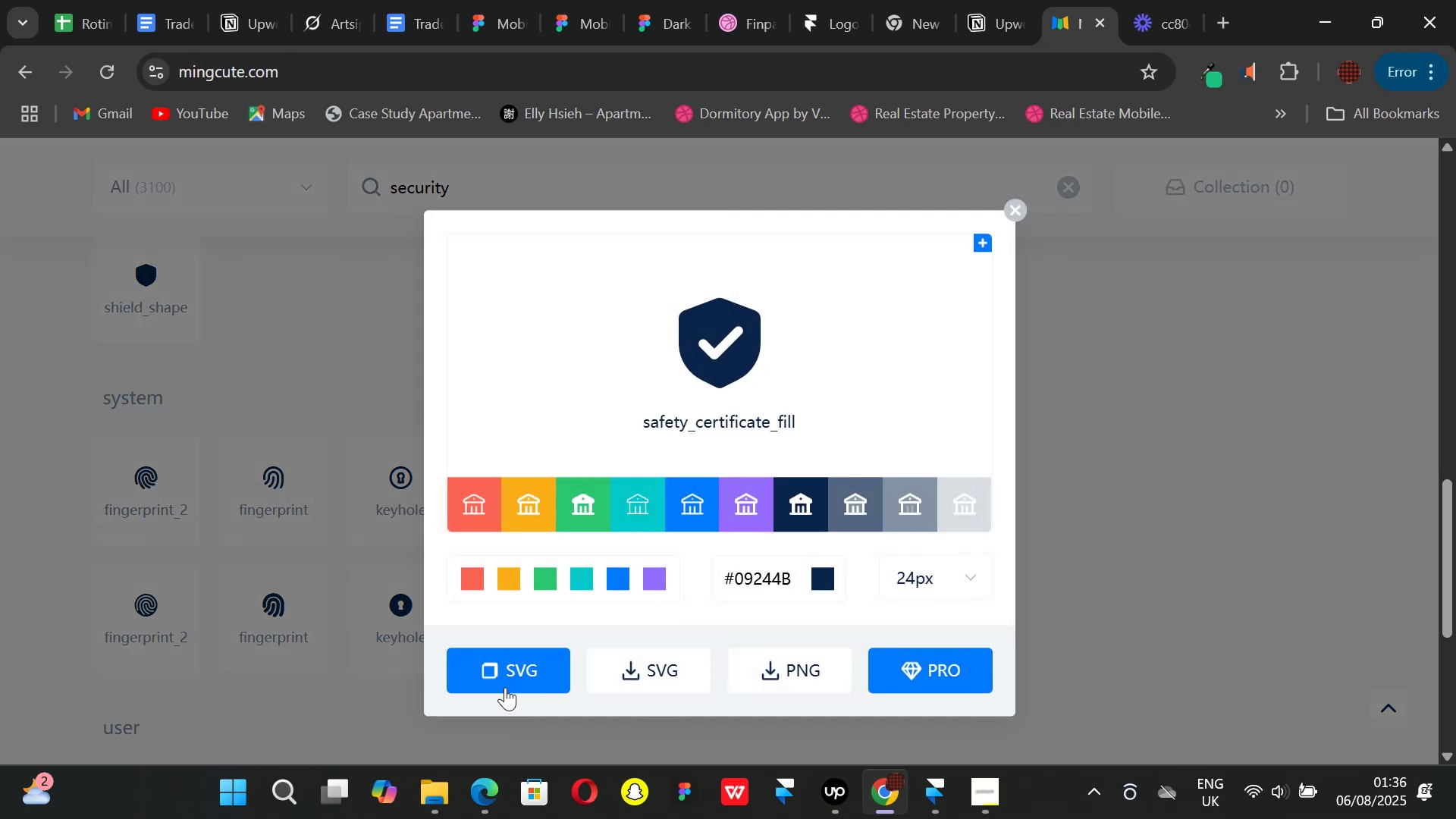 
left_click([505, 687])
 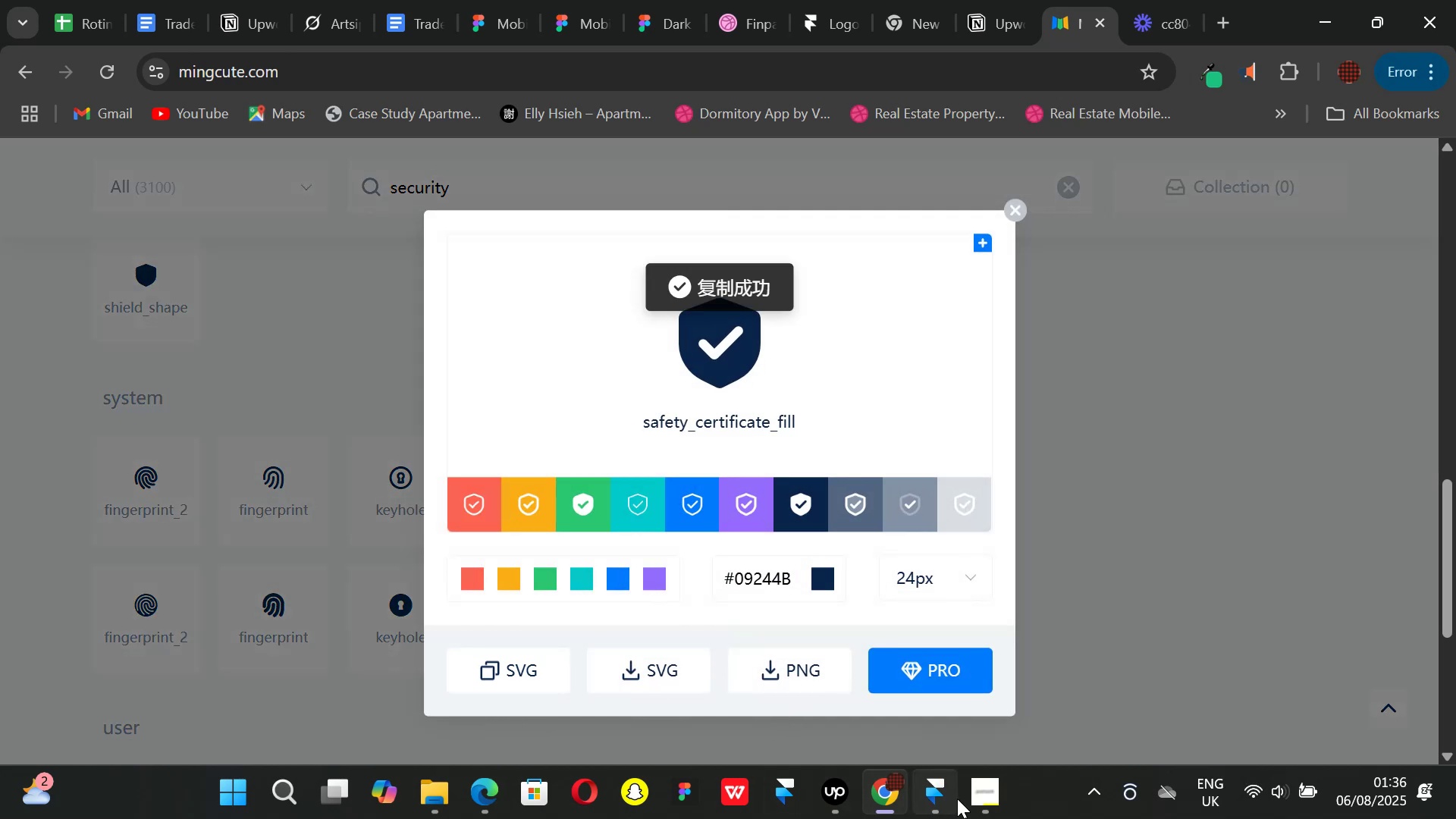 
left_click([946, 800])
 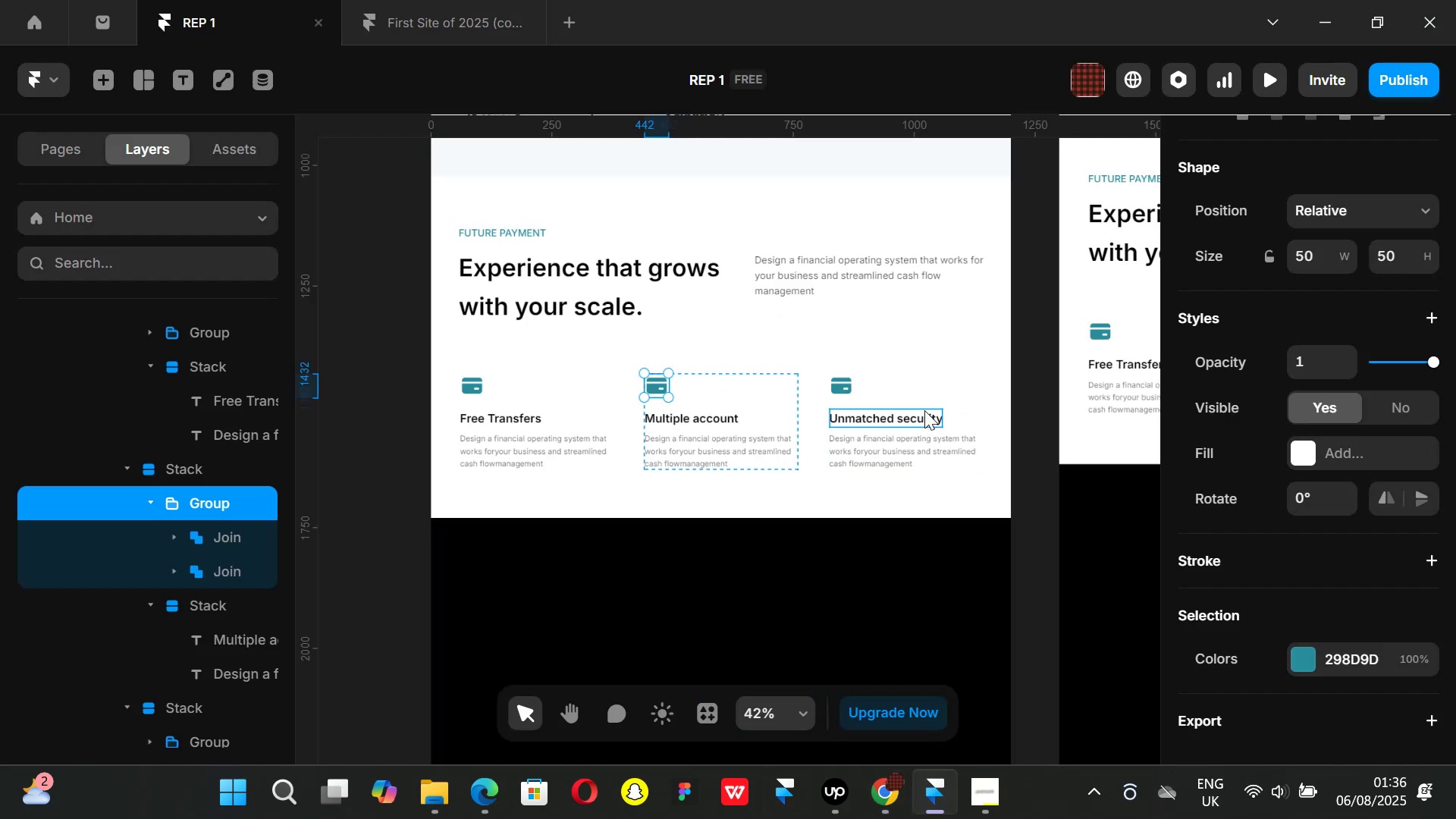 
left_click([923, 397])
 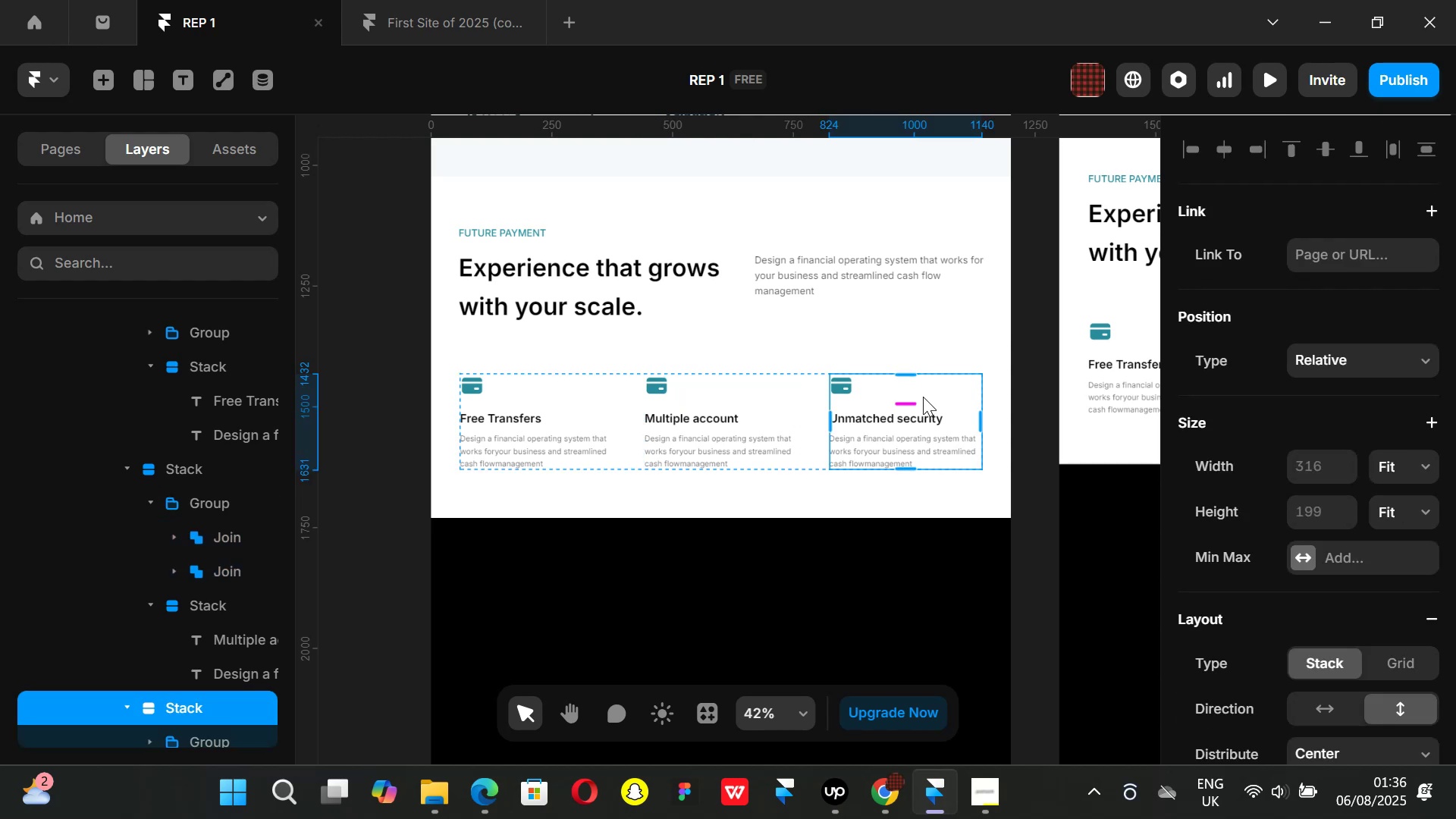 
key(Control+ControlLeft)
 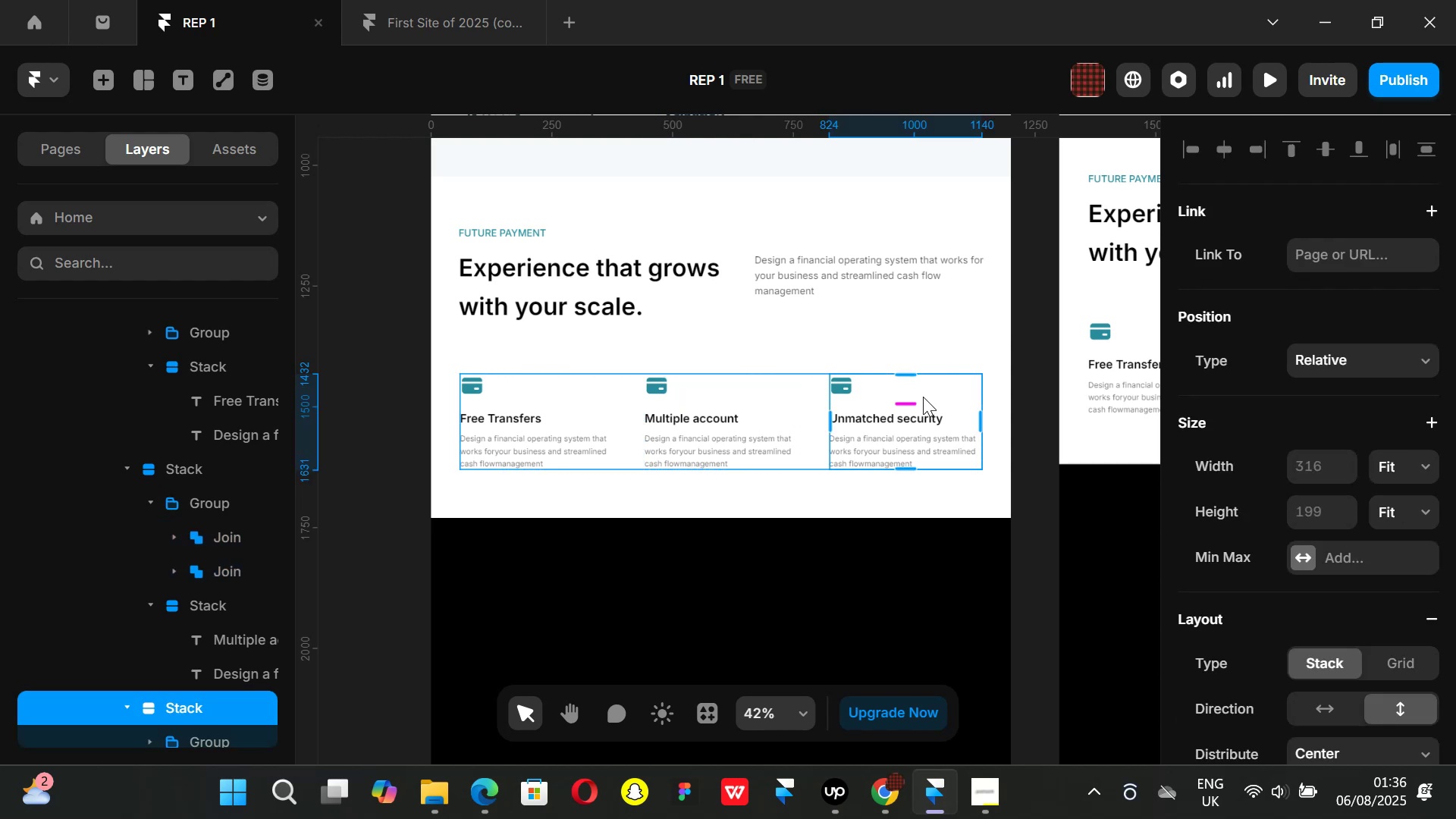 
key(Control+V)
 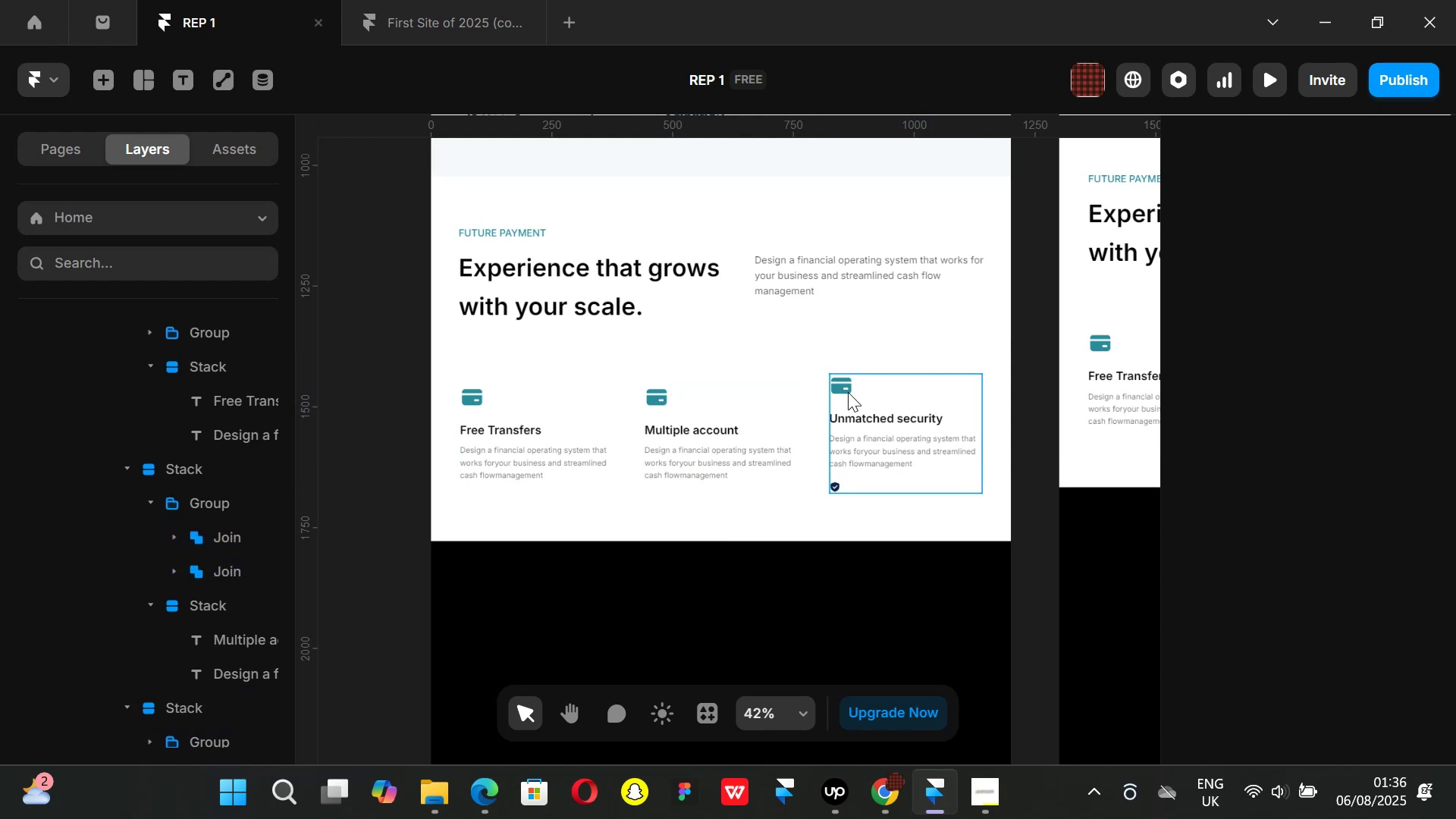 
left_click([839, 386])
 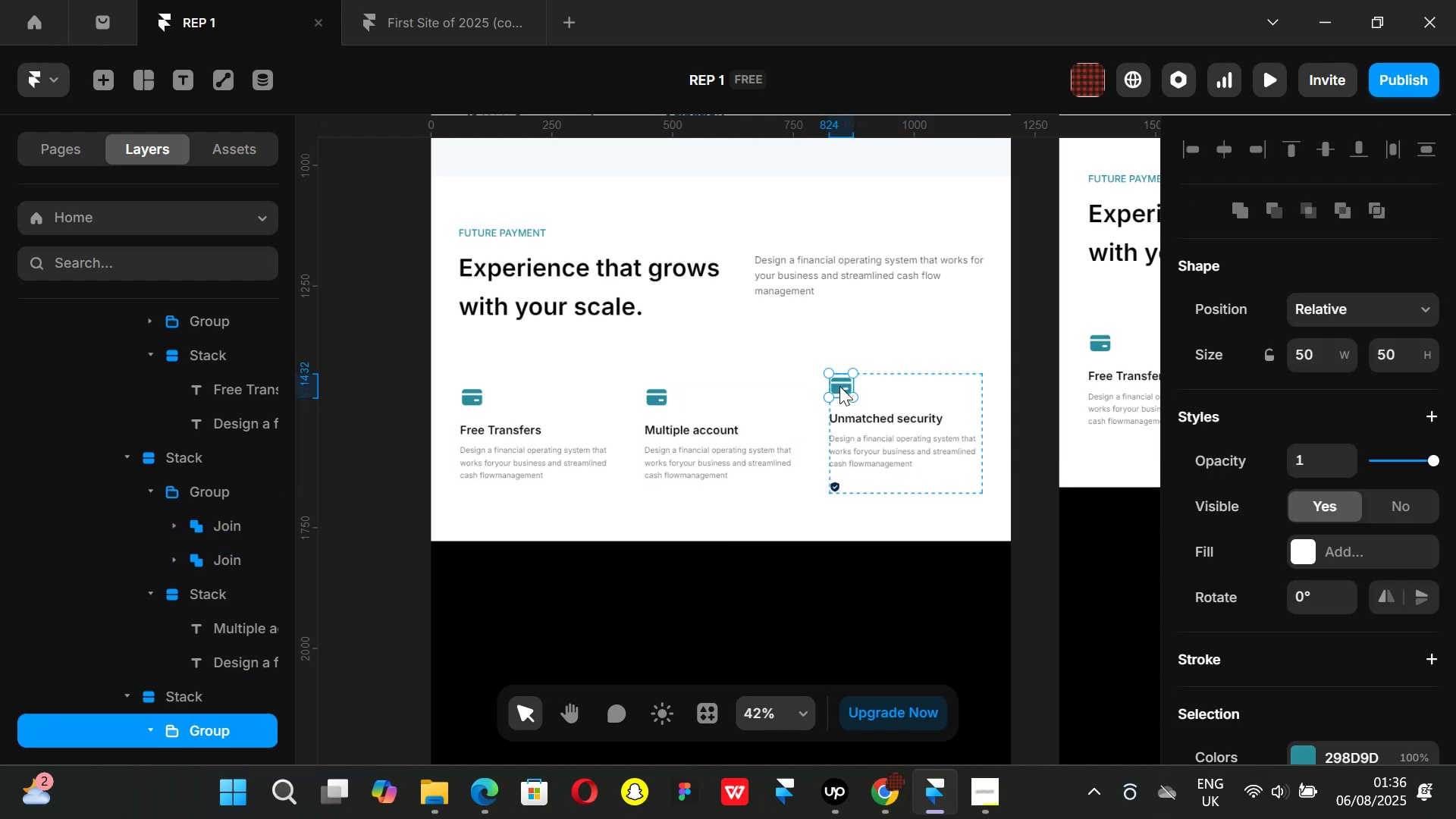 
key(Enter)
 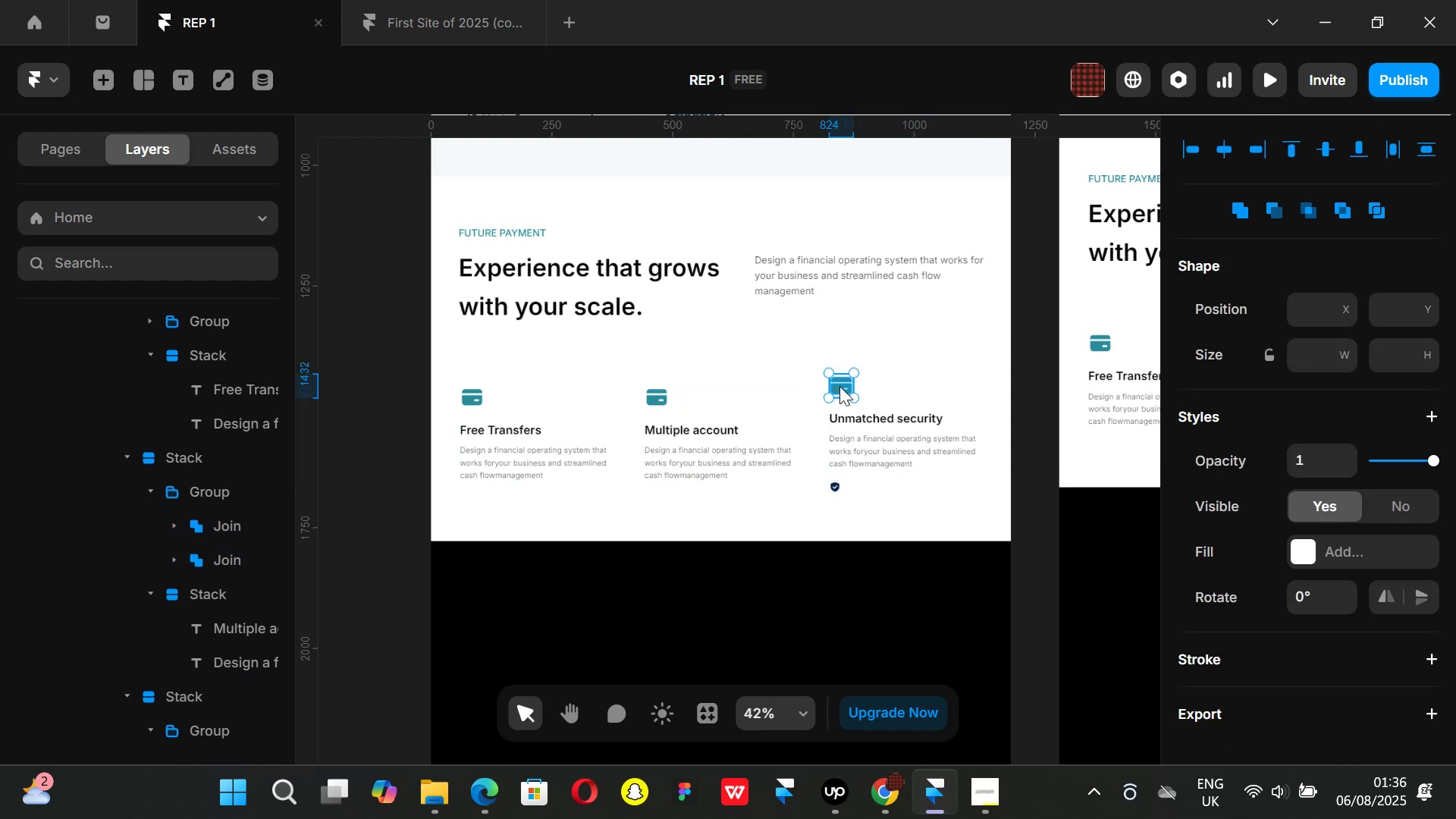 
key(ArrowUp)
 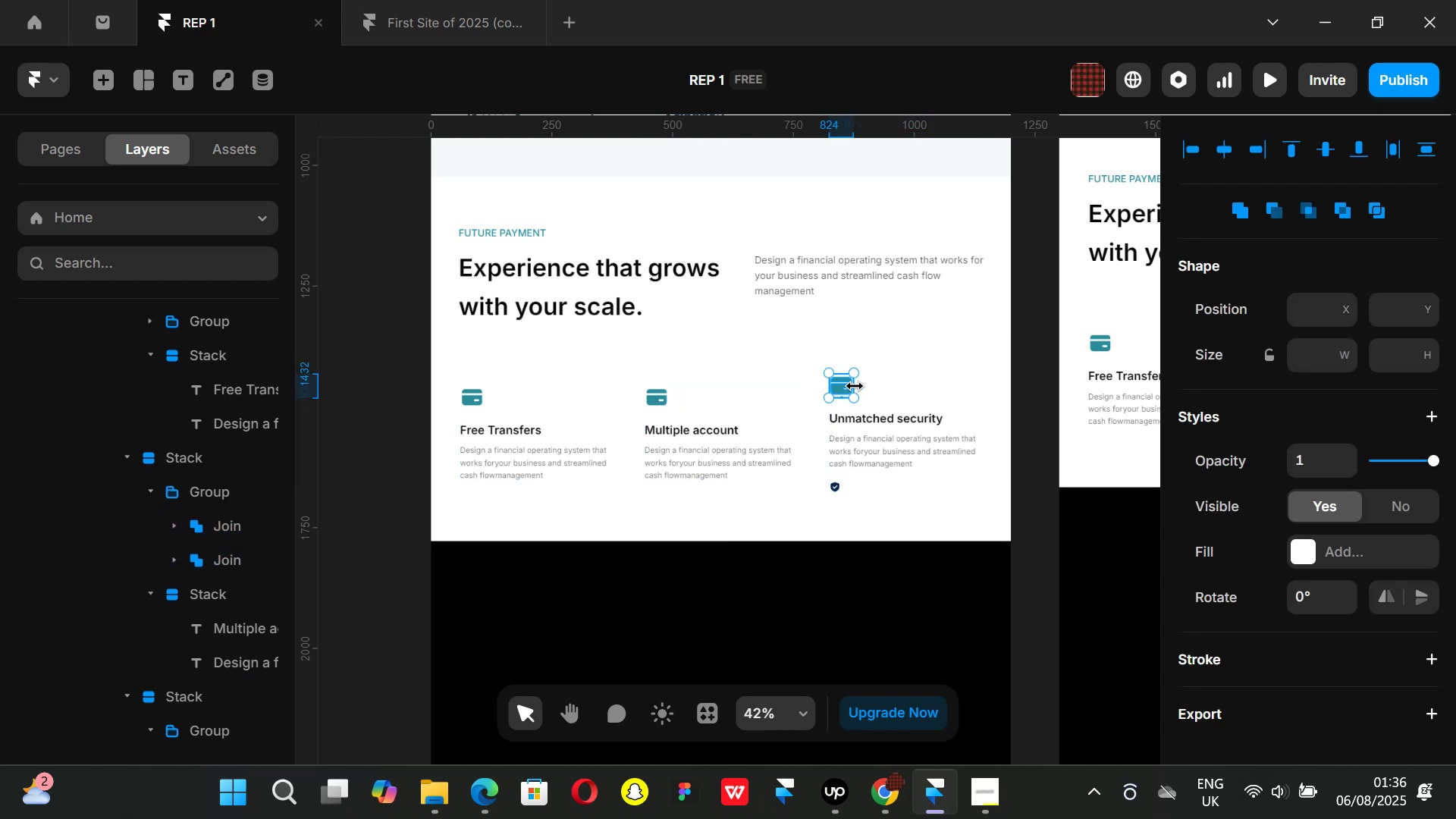 
key(Backspace)
 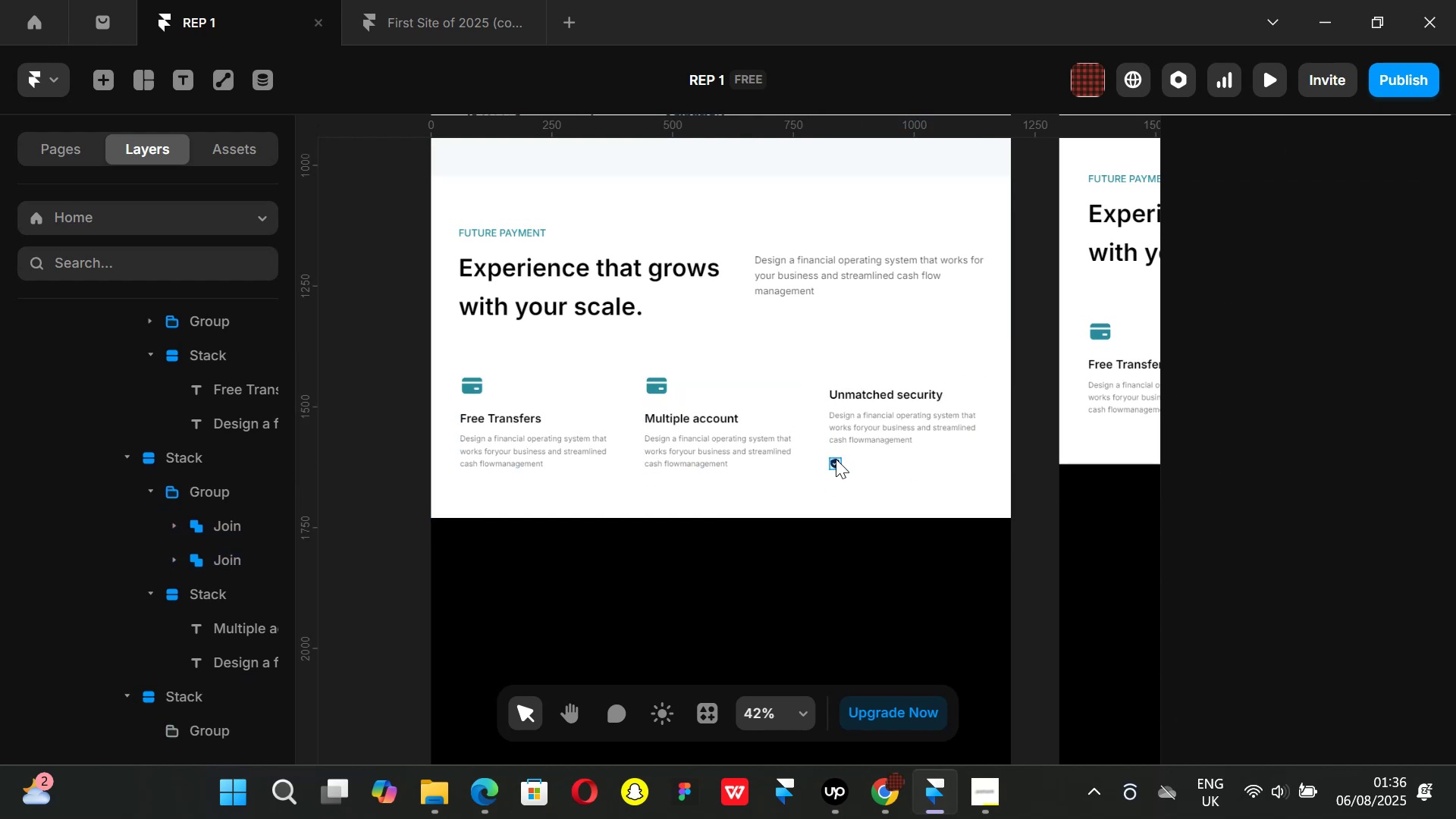 
left_click([833, 457])
 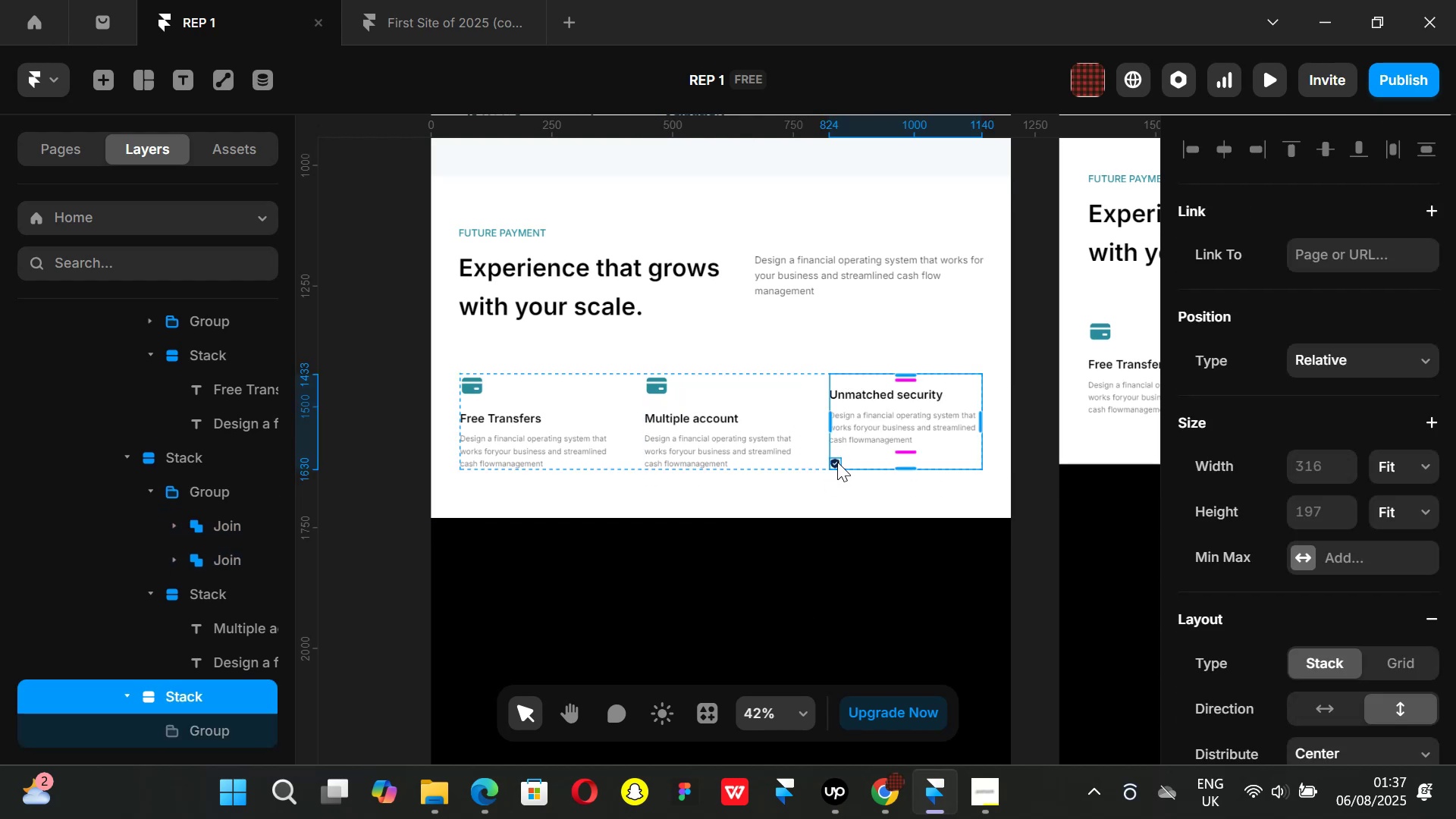 
left_click([837, 462])
 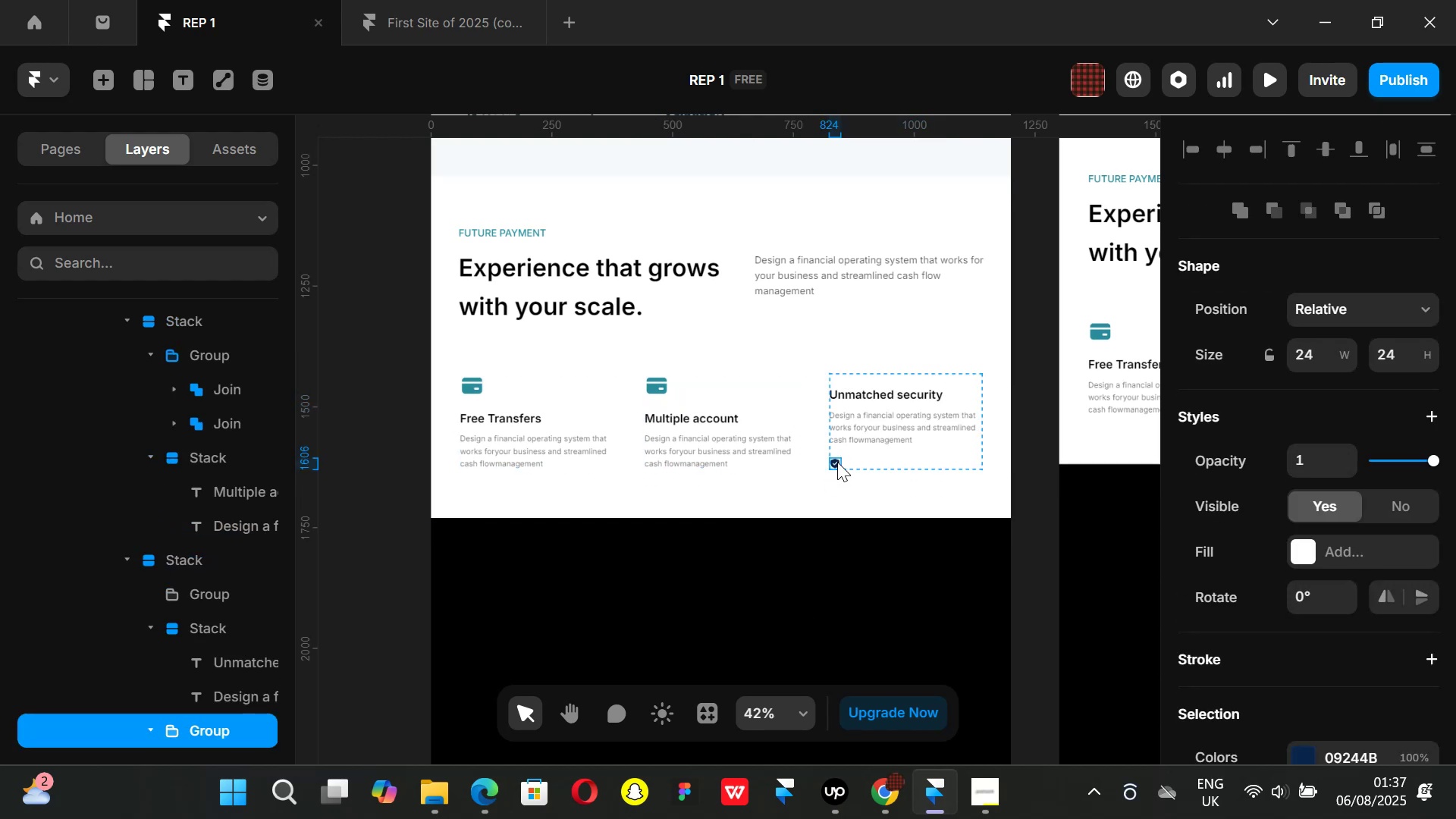 
key(ArrowUp)
 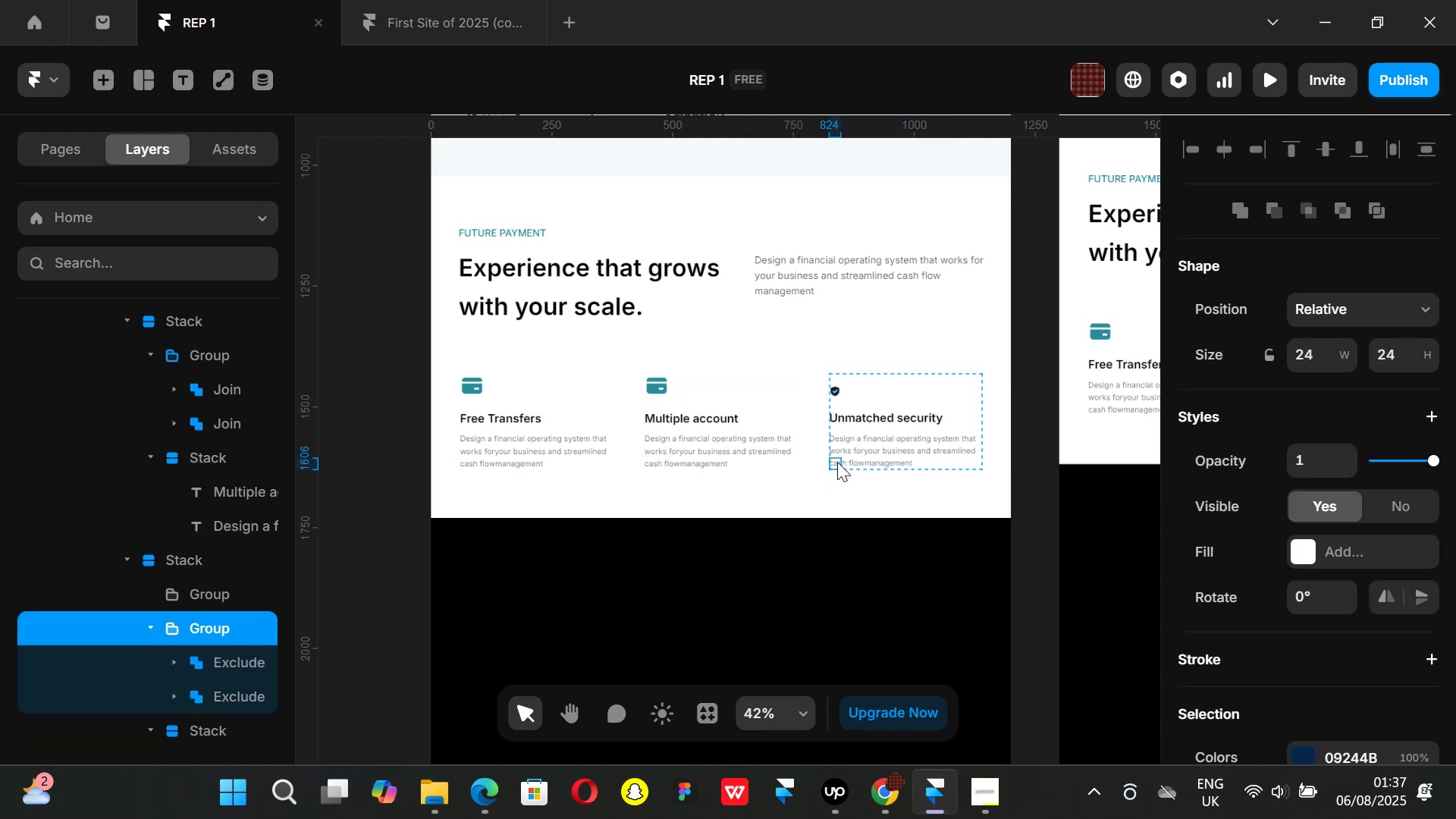 
key(ArrowUp)
 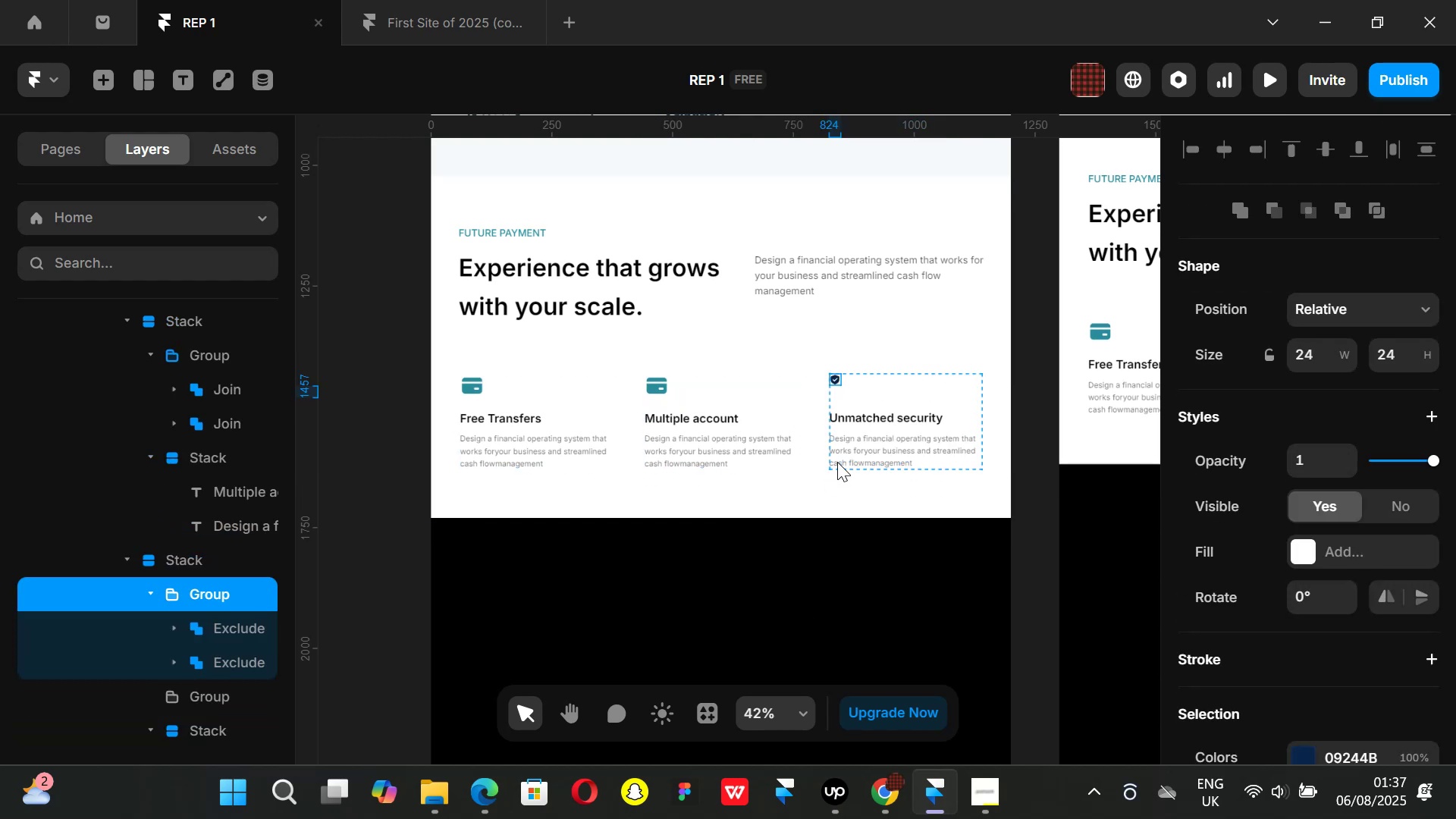 
key(ArrowDown)
 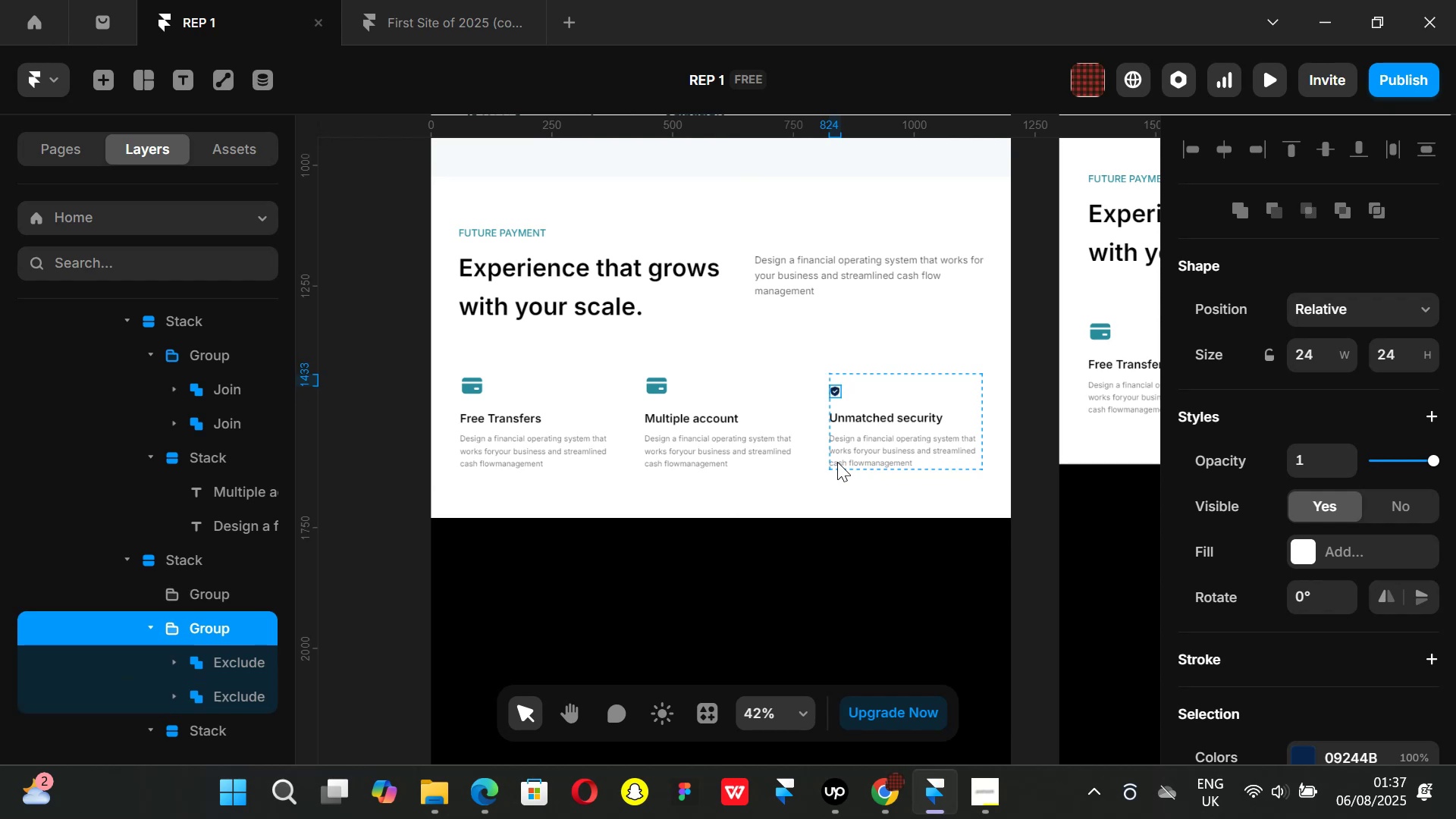 
key(ArrowDown)
 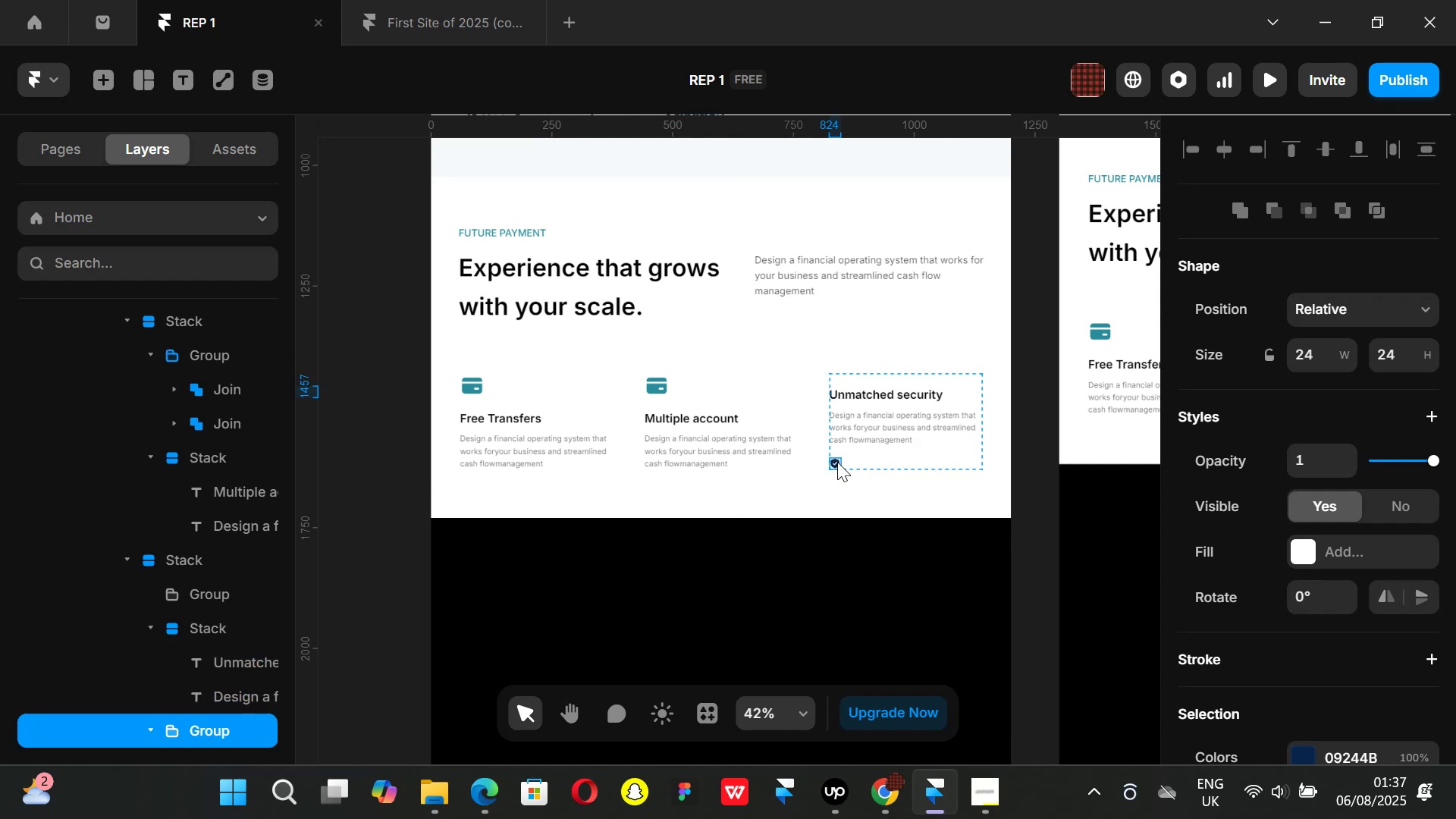 
key(ArrowUp)
 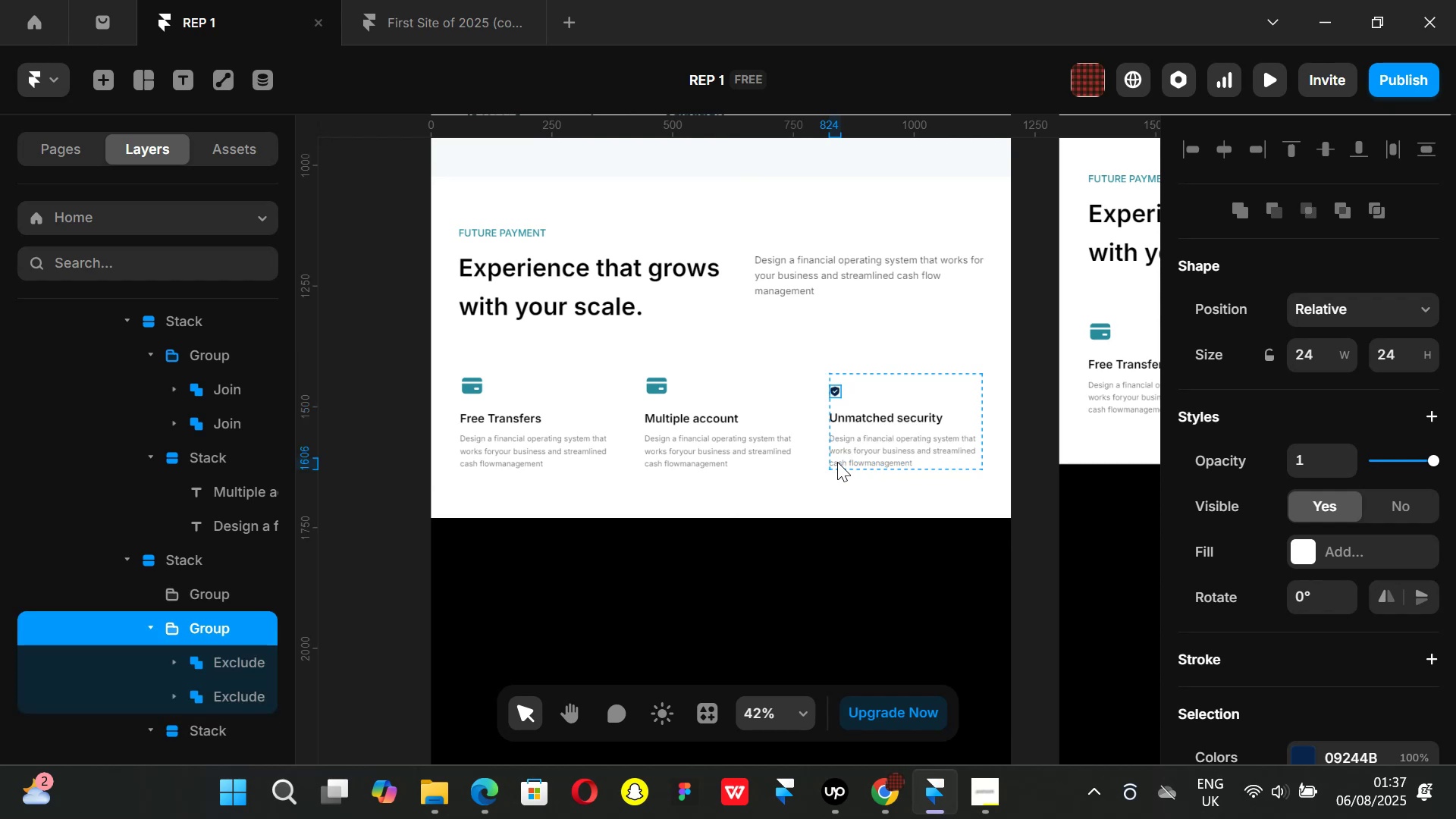 
key(ArrowUp)
 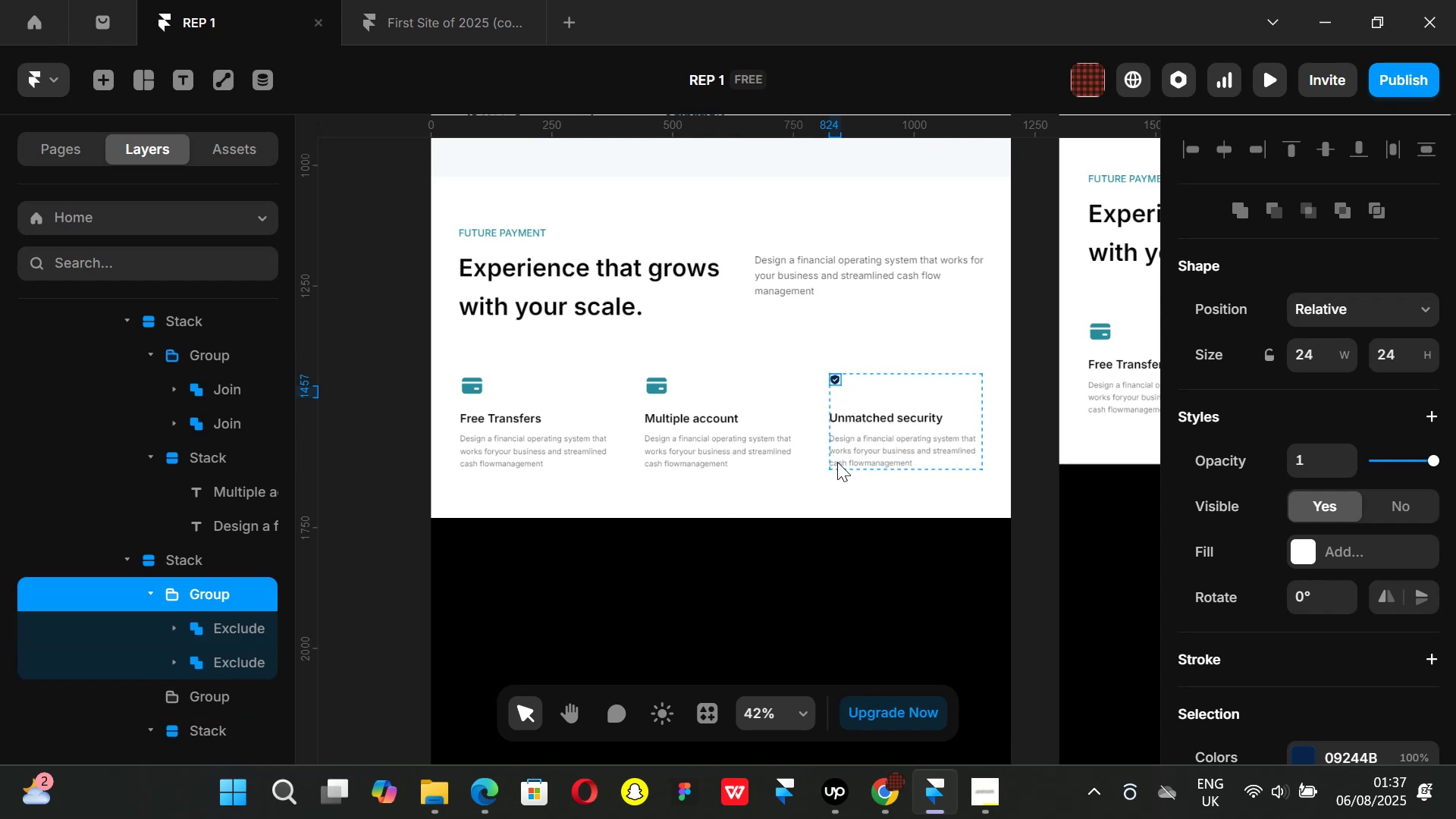 
key(ArrowDown)
 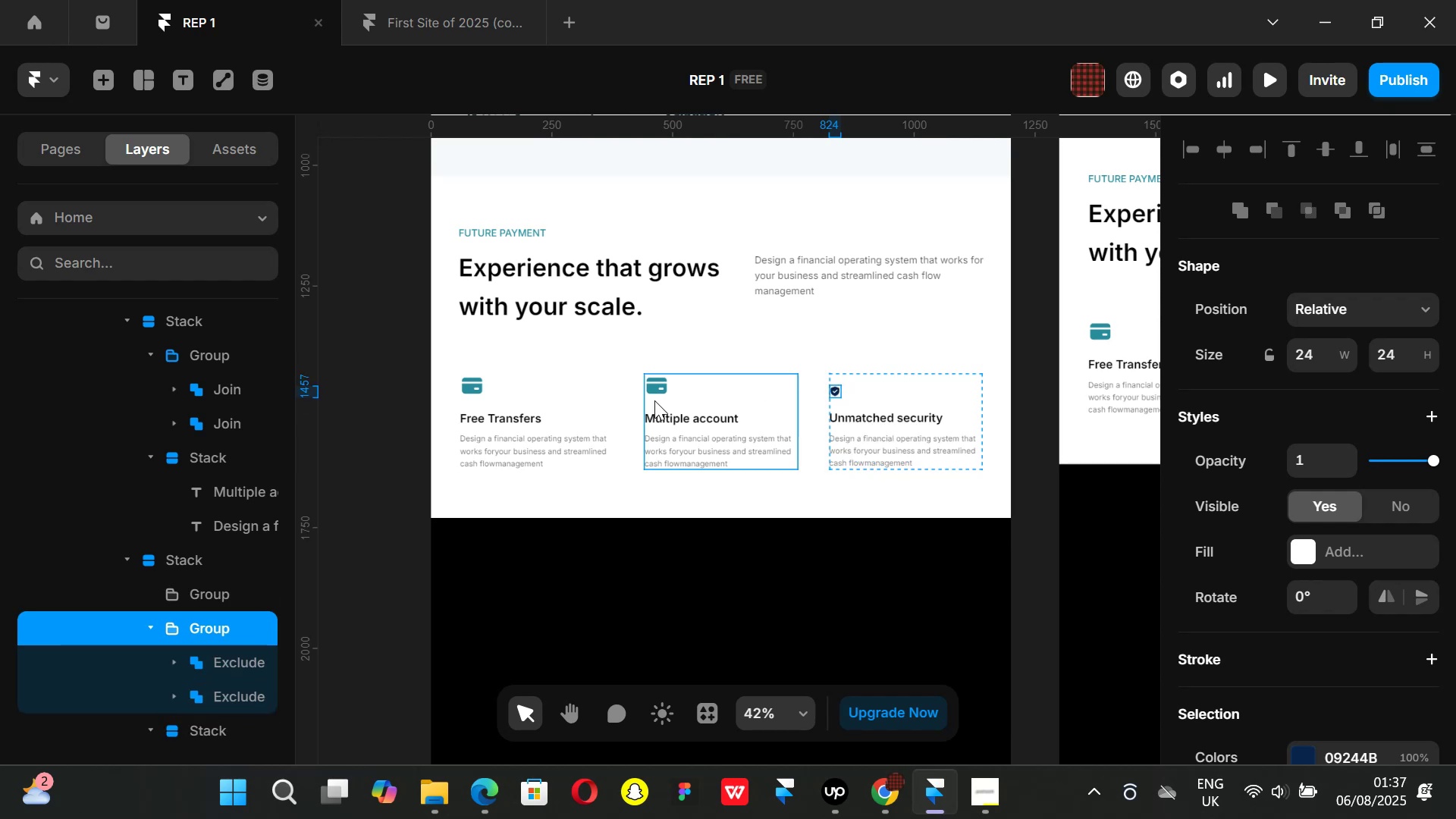 
left_click([649, 388])
 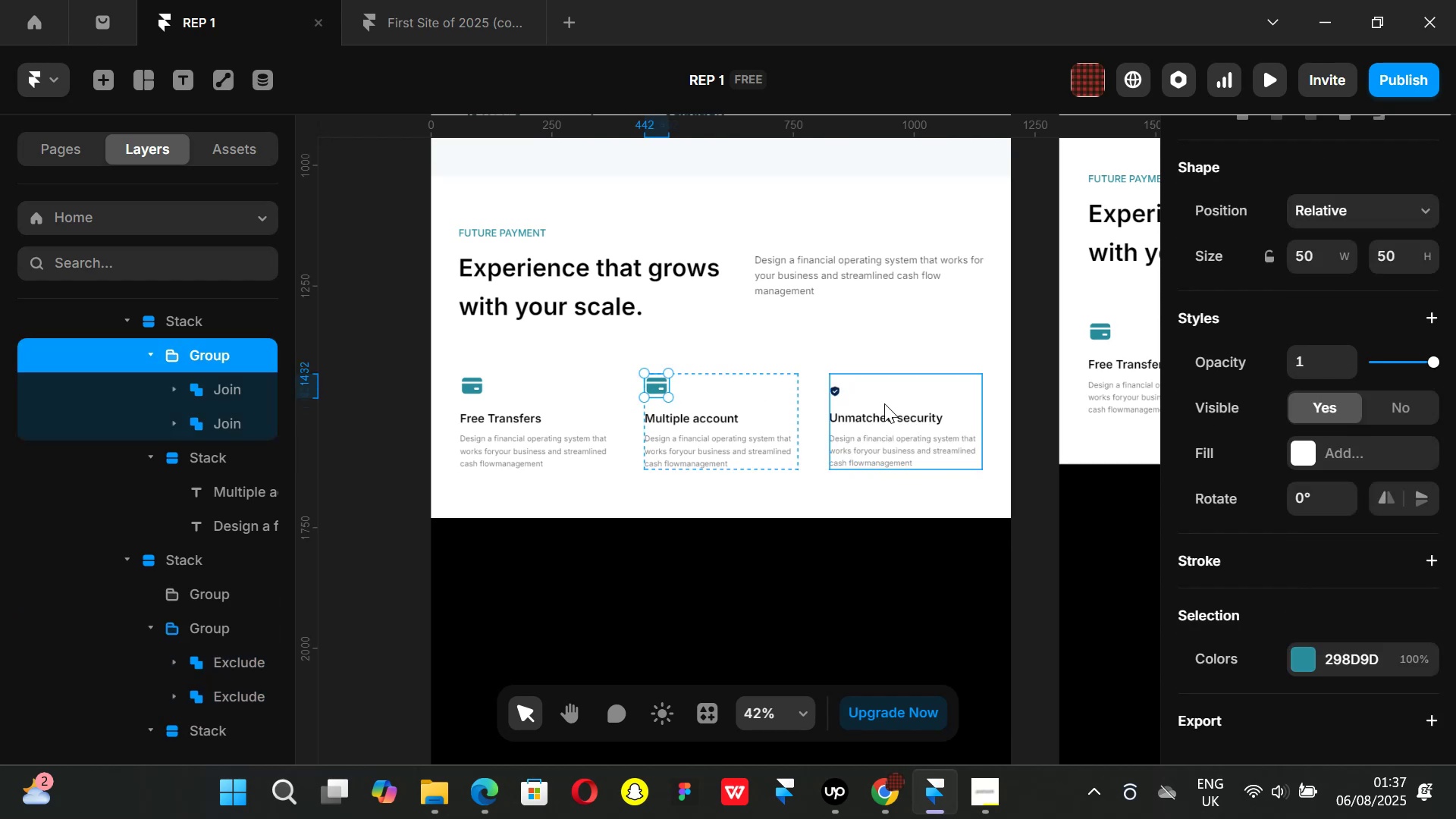 
left_click([890, 401])
 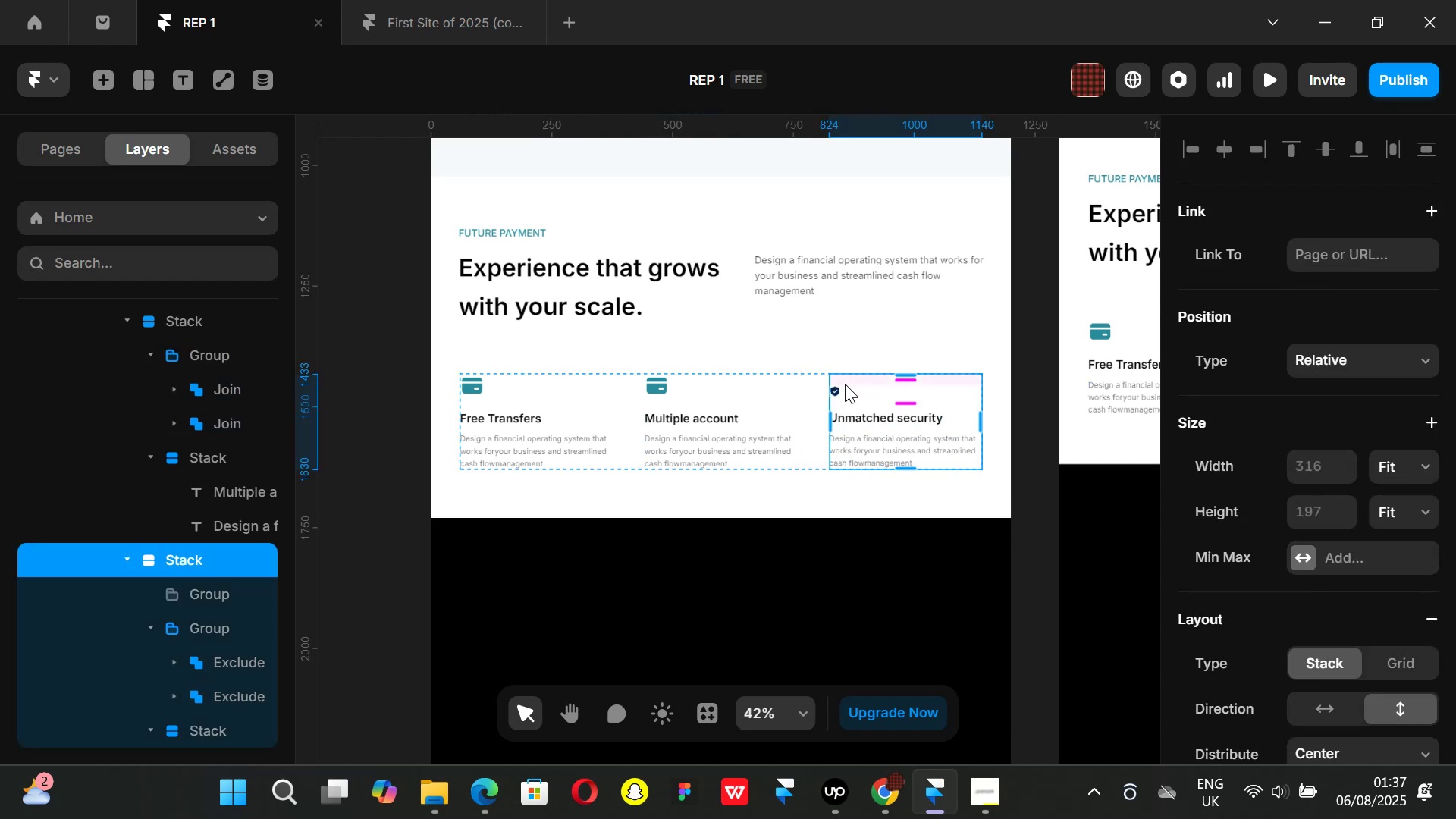 
left_click([210, 592])
 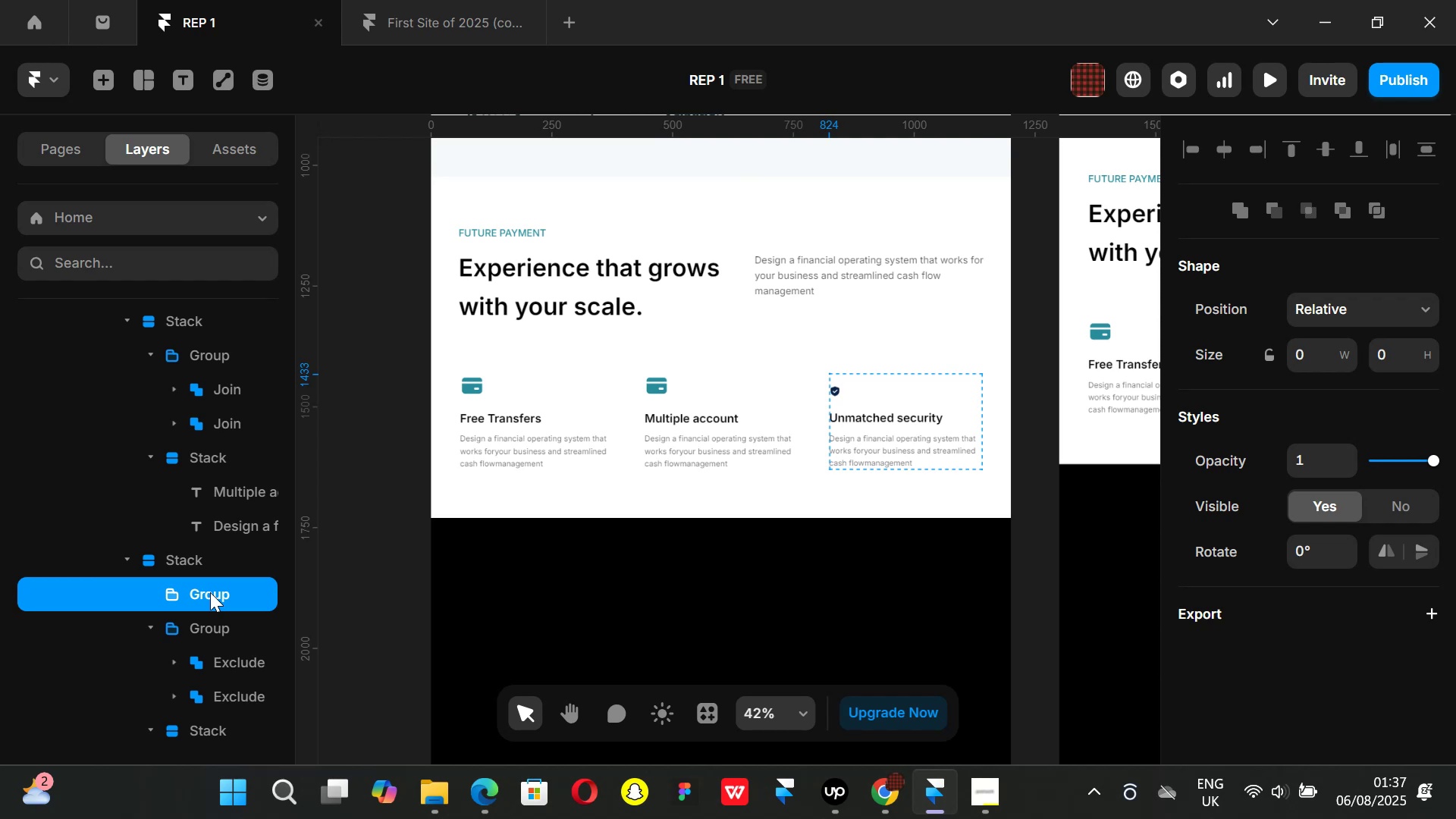 
key(Backspace)
 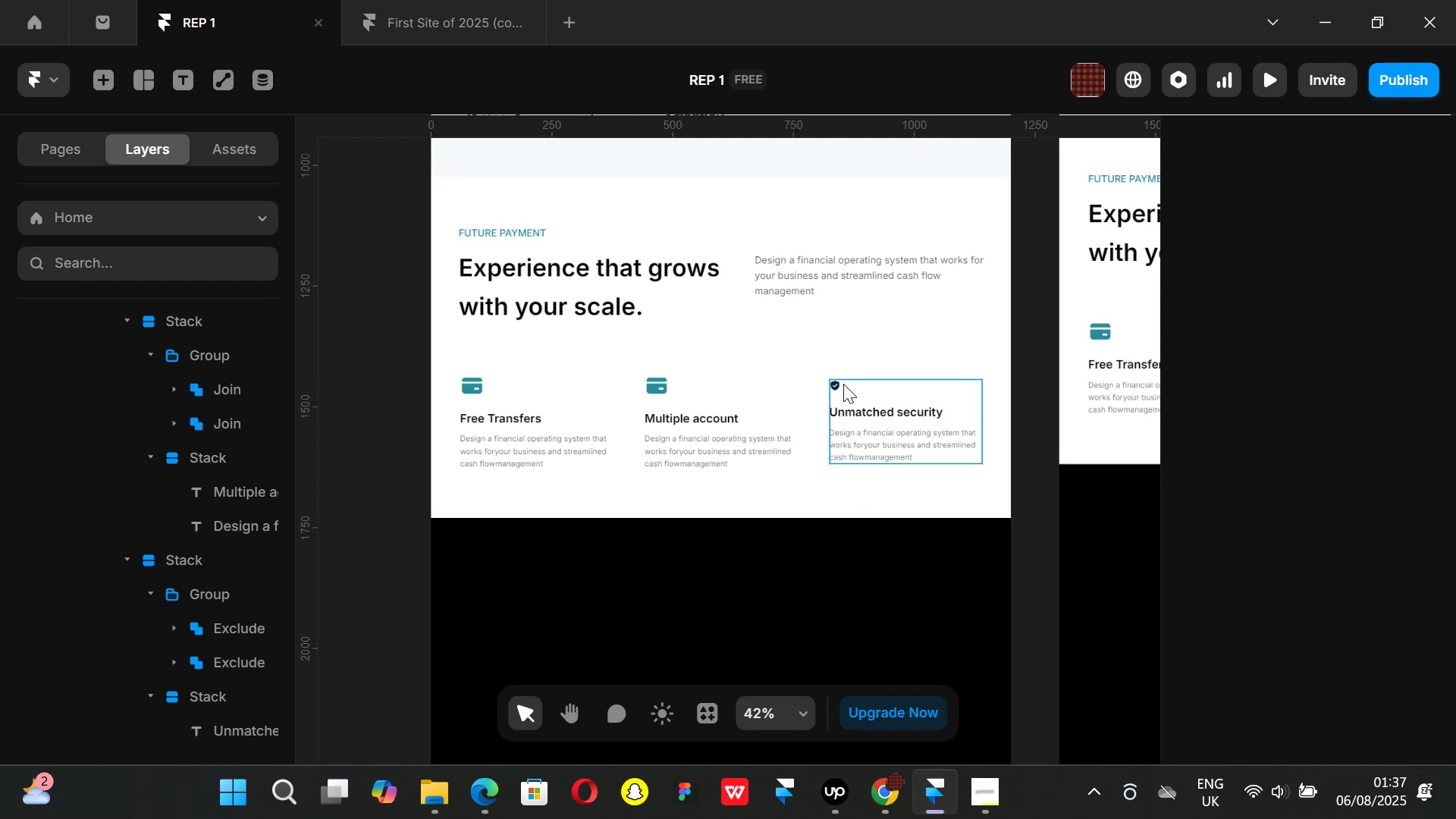 
left_click([833, 381])
 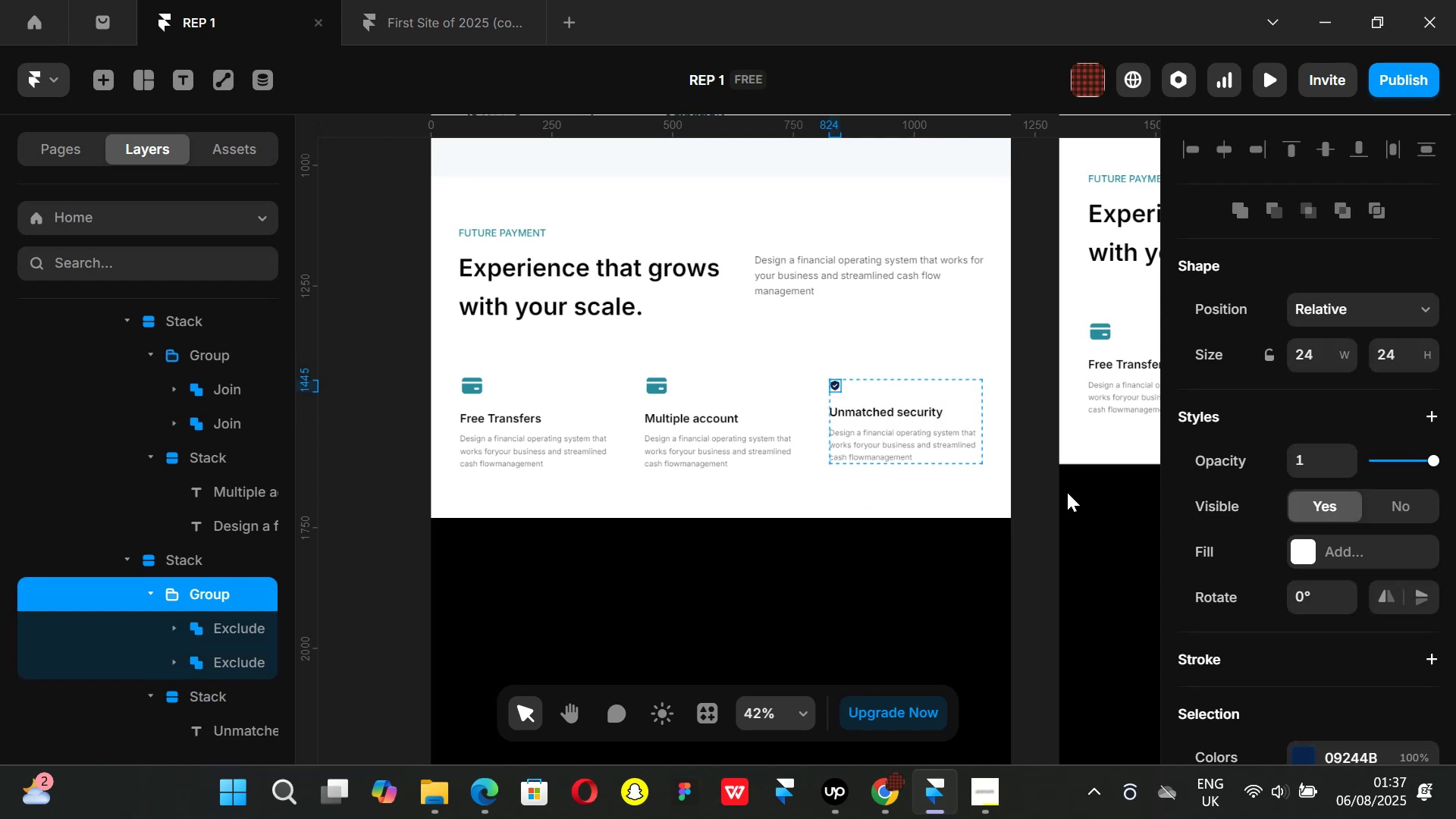 
key(K)
 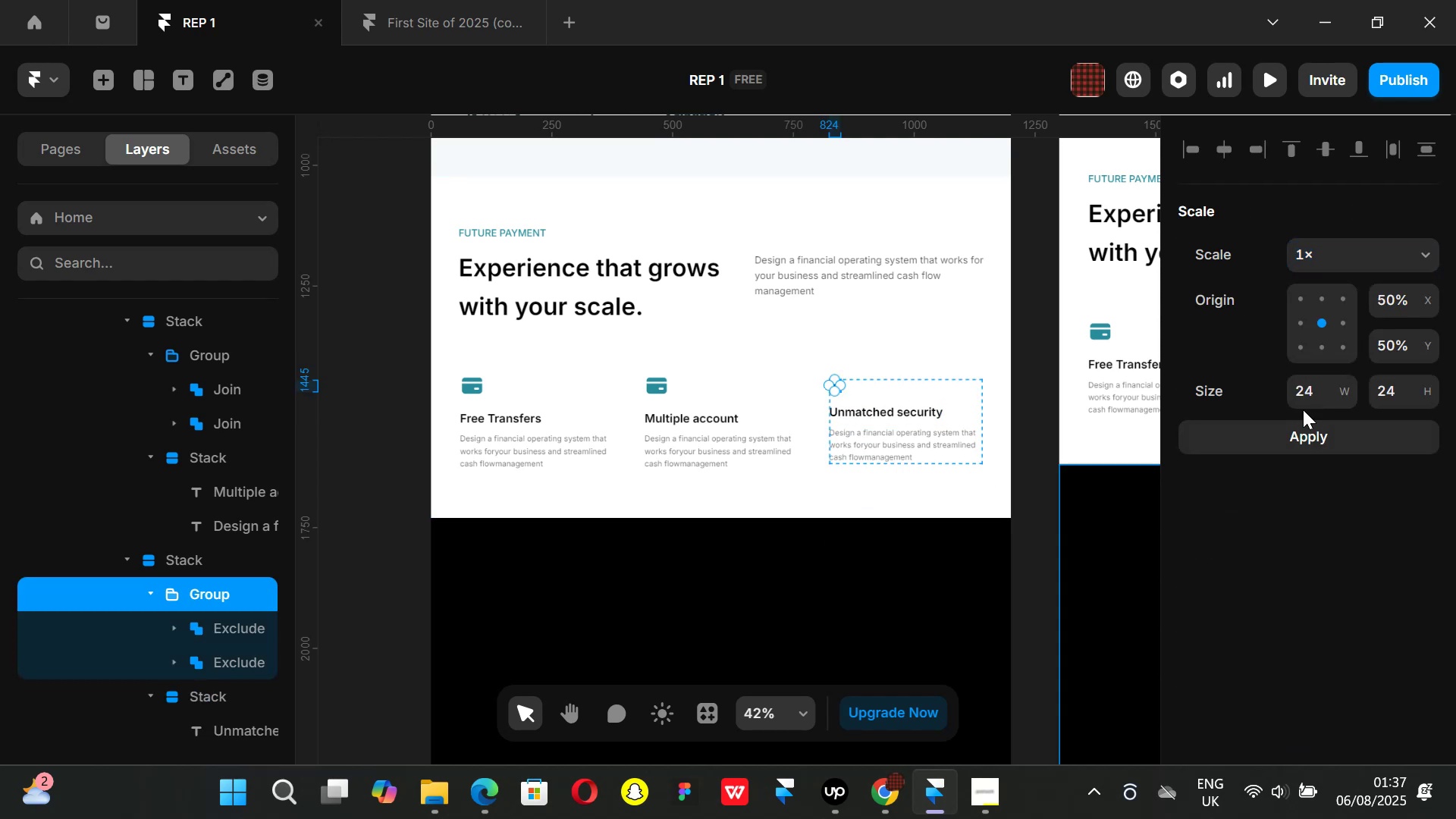 
double_click([1313, 399])
 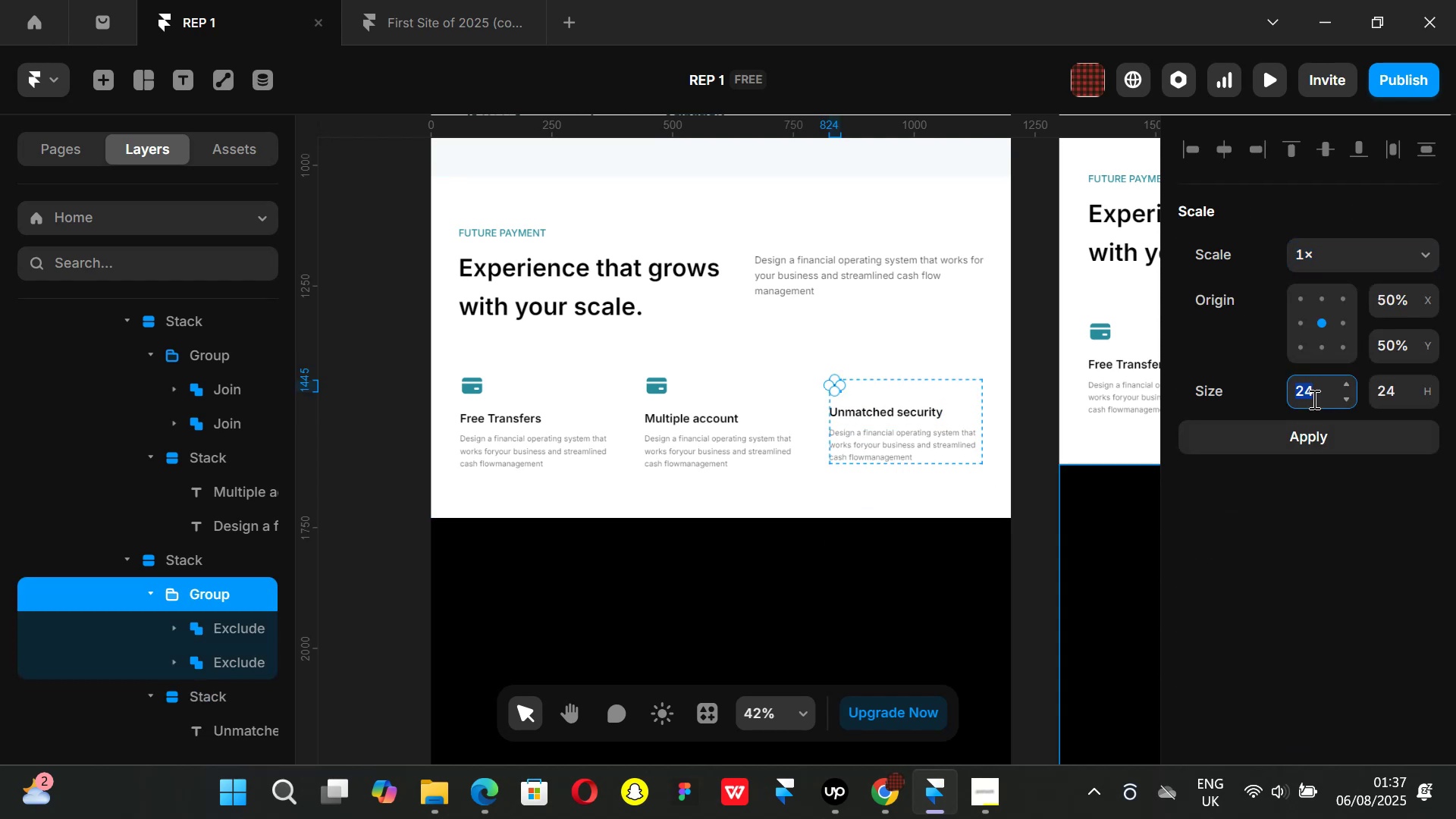 
type(50)
 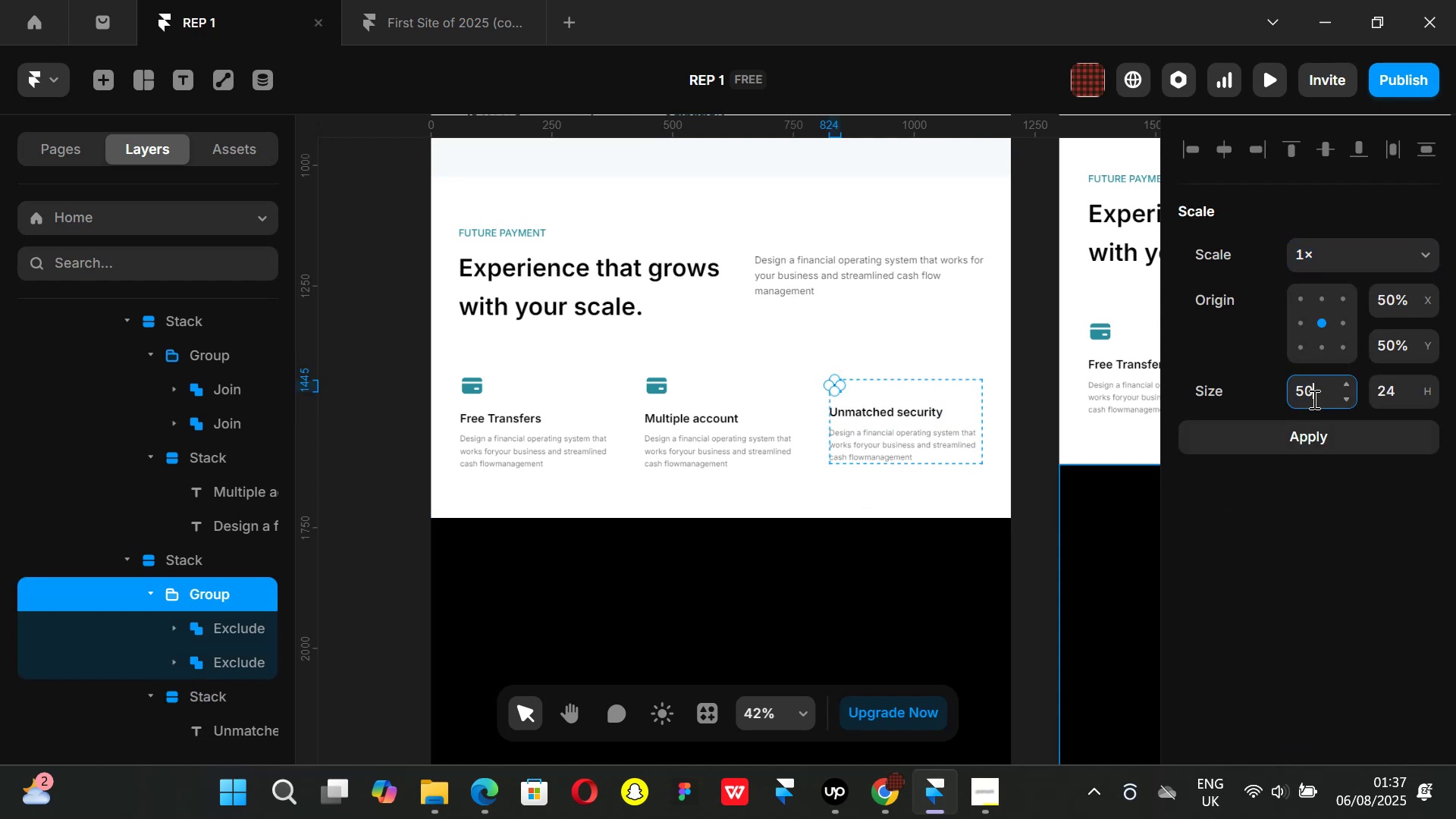 
key(Enter)
 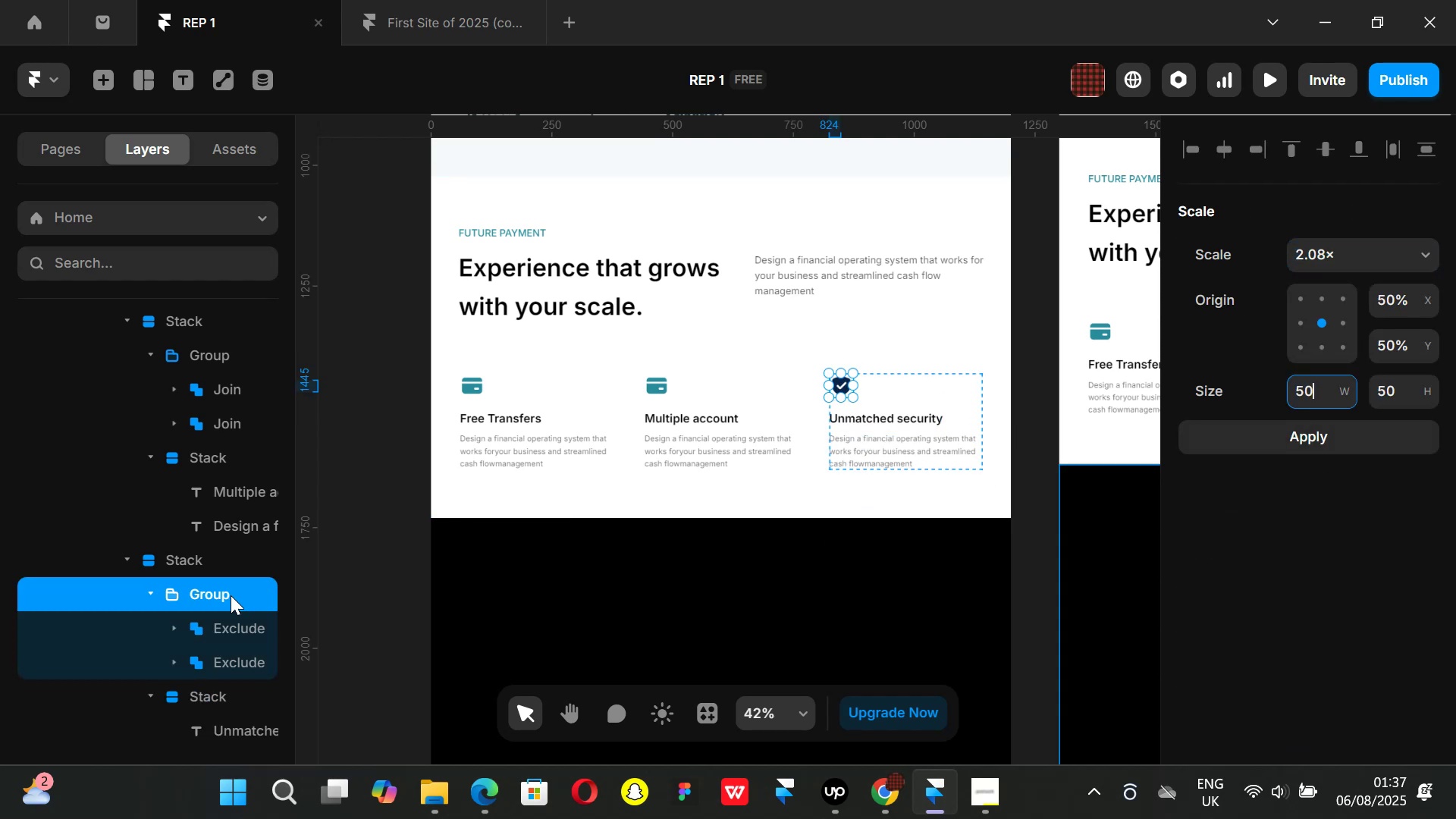 
left_click([154, 590])
 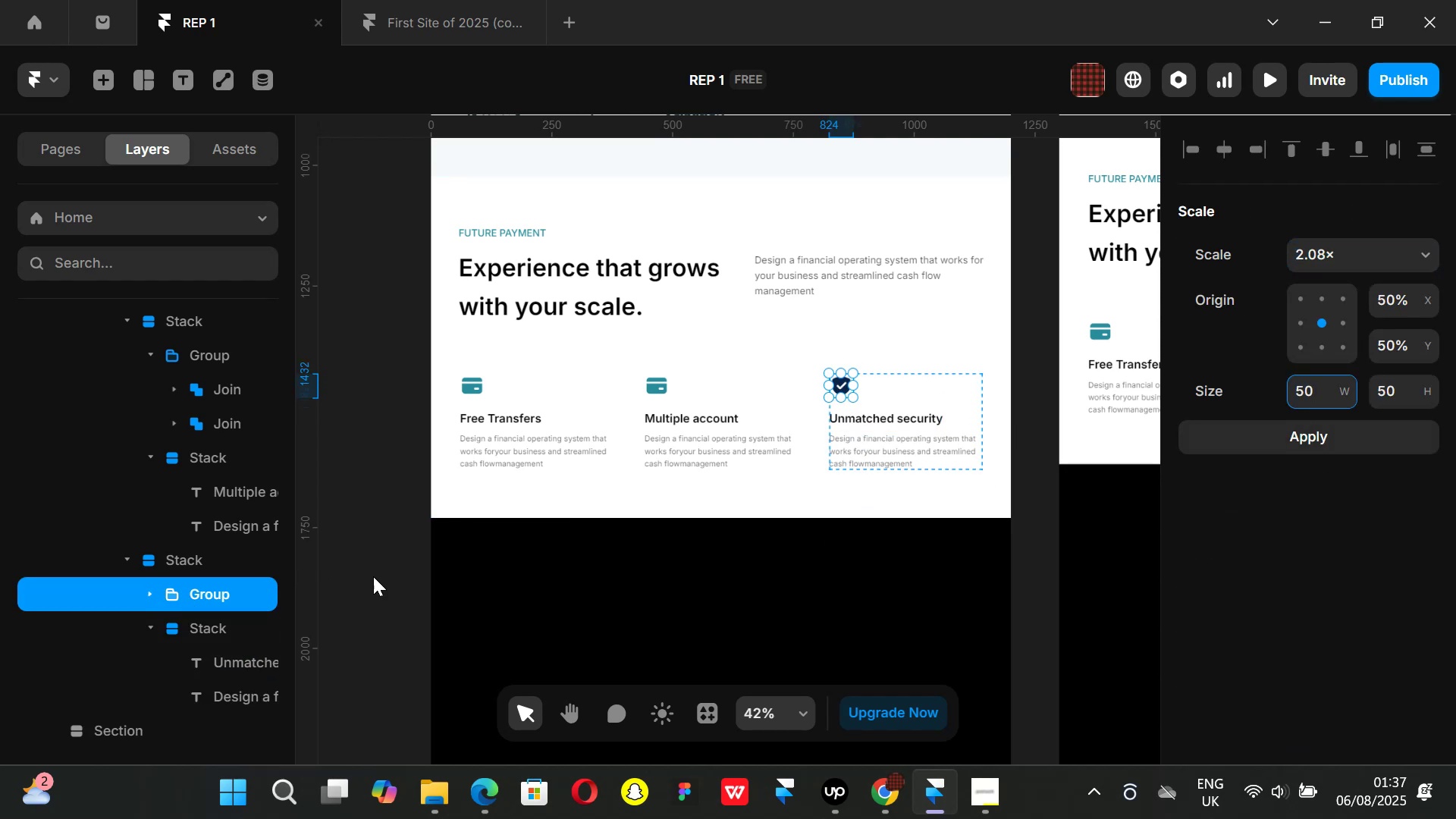 
left_click([375, 576])
 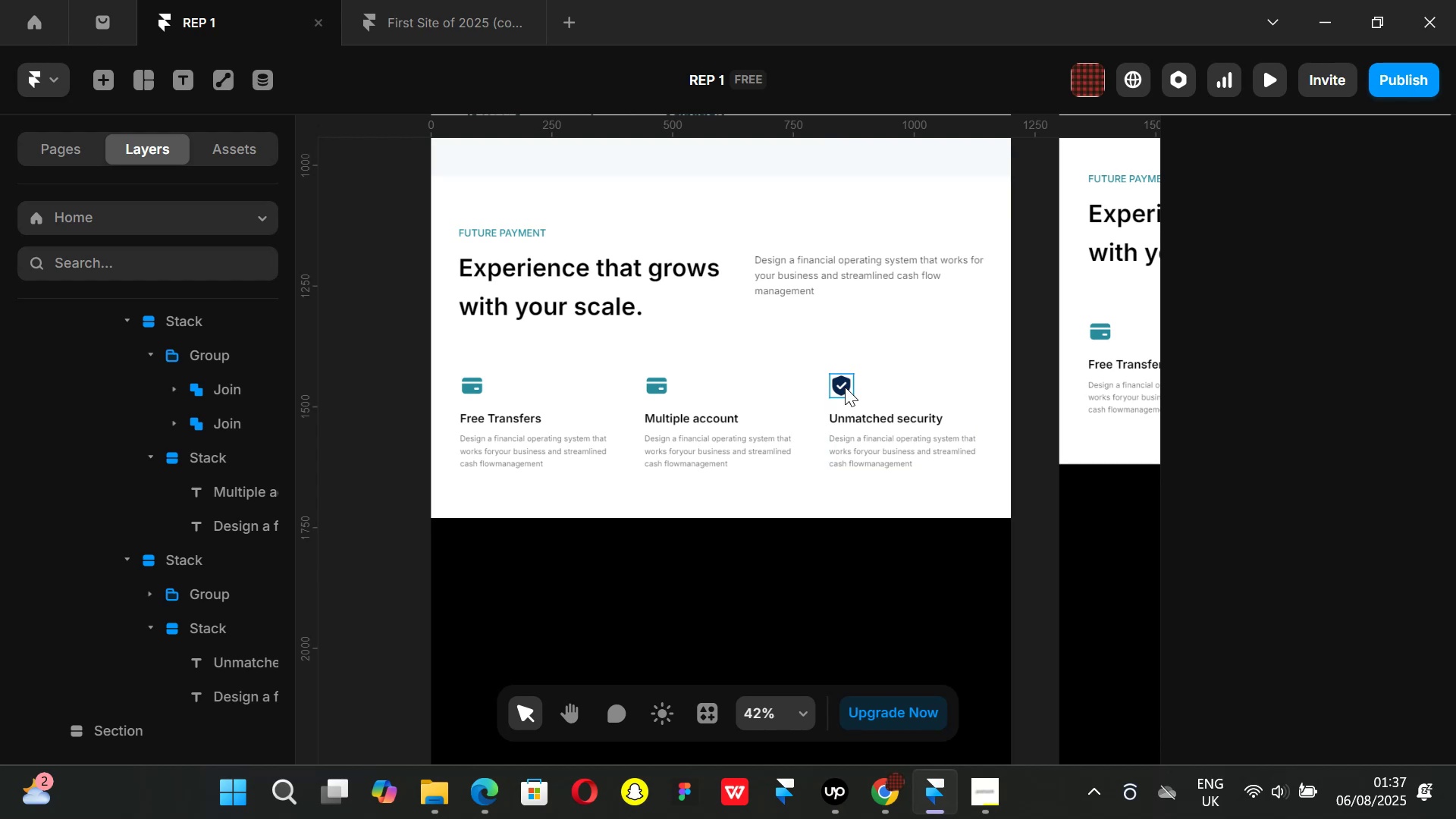 
left_click([845, 387])
 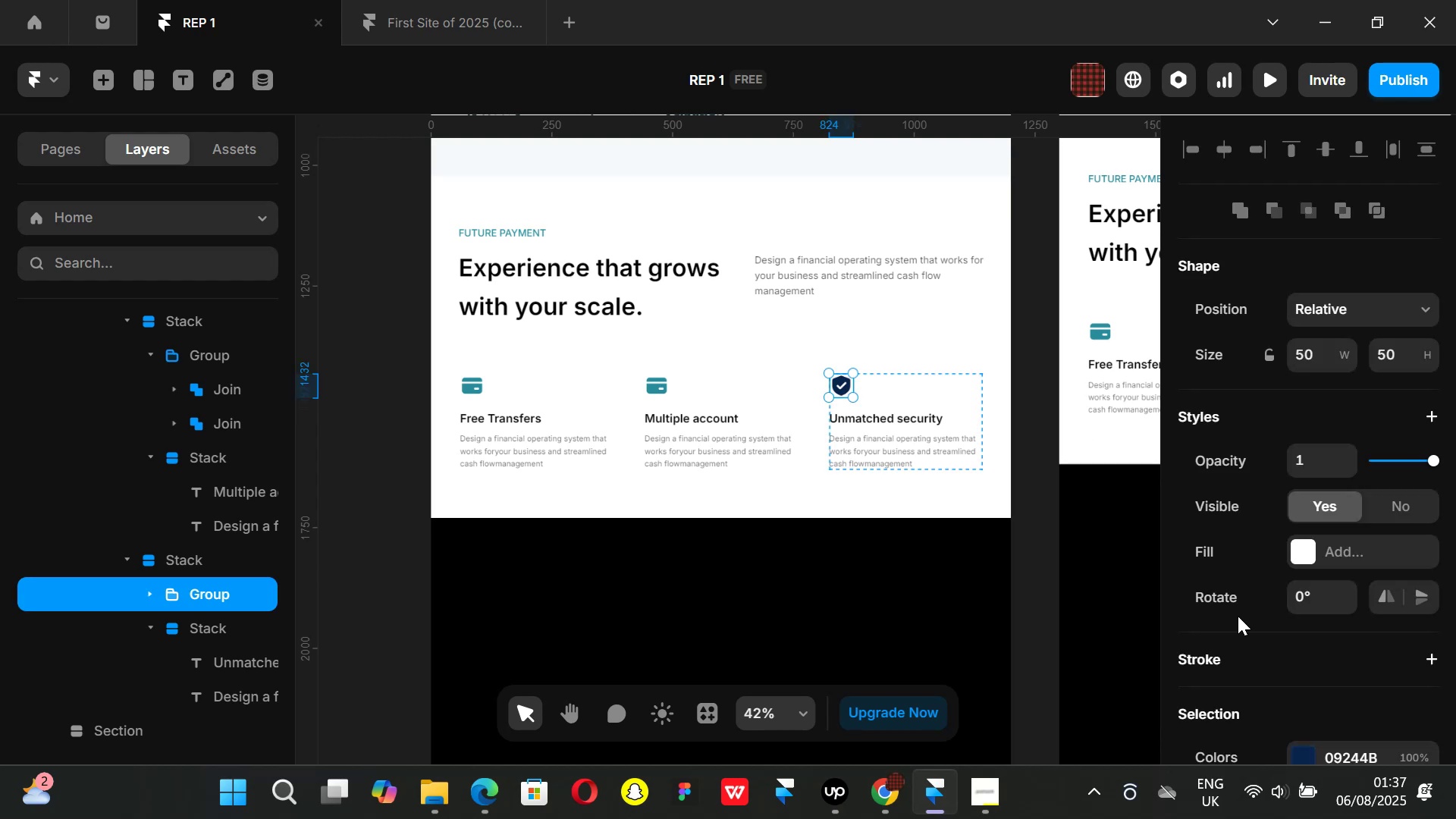 
scroll: coordinate [1259, 626], scroll_direction: down, amount: 2.0
 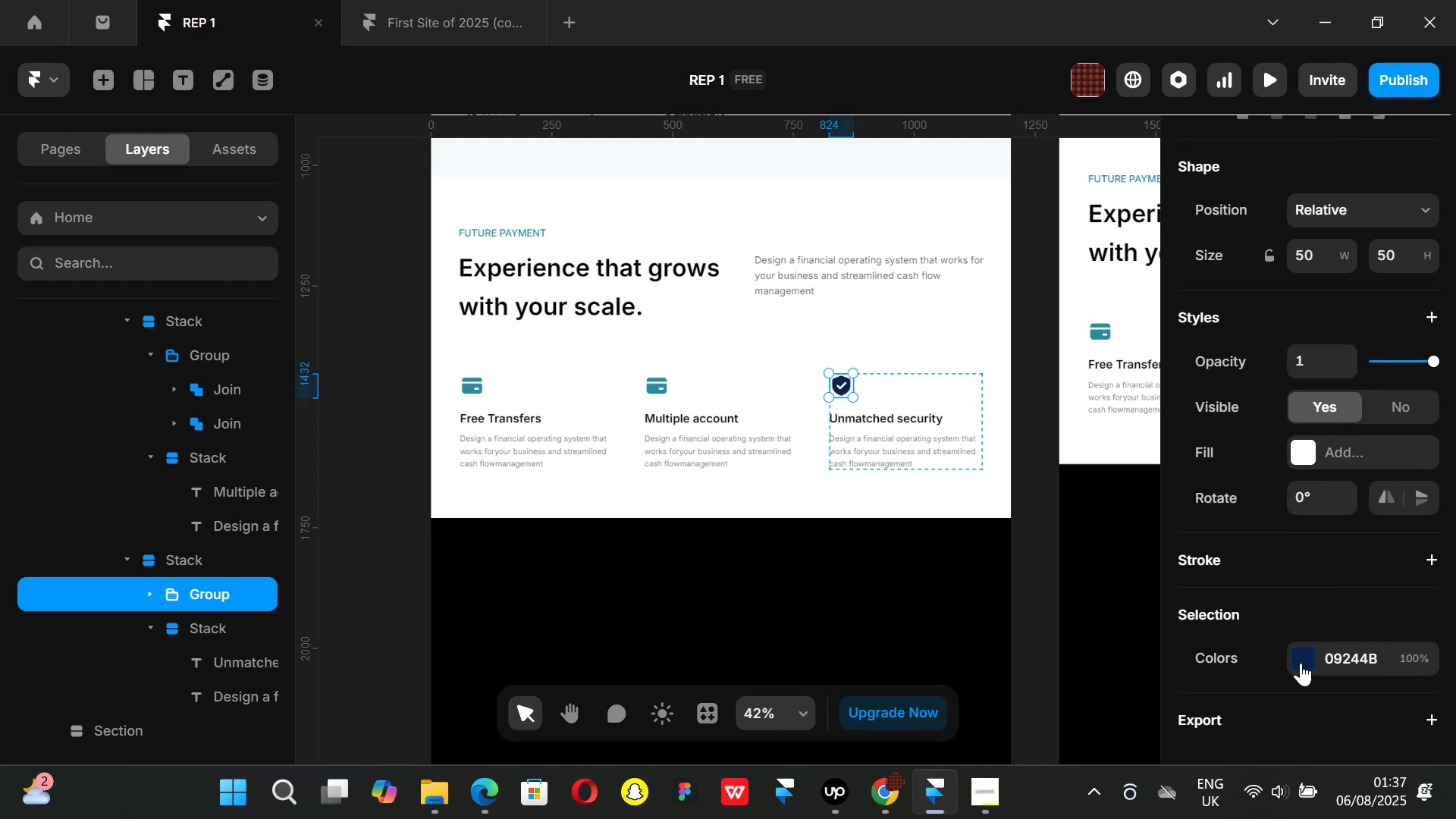 
left_click([1301, 663])
 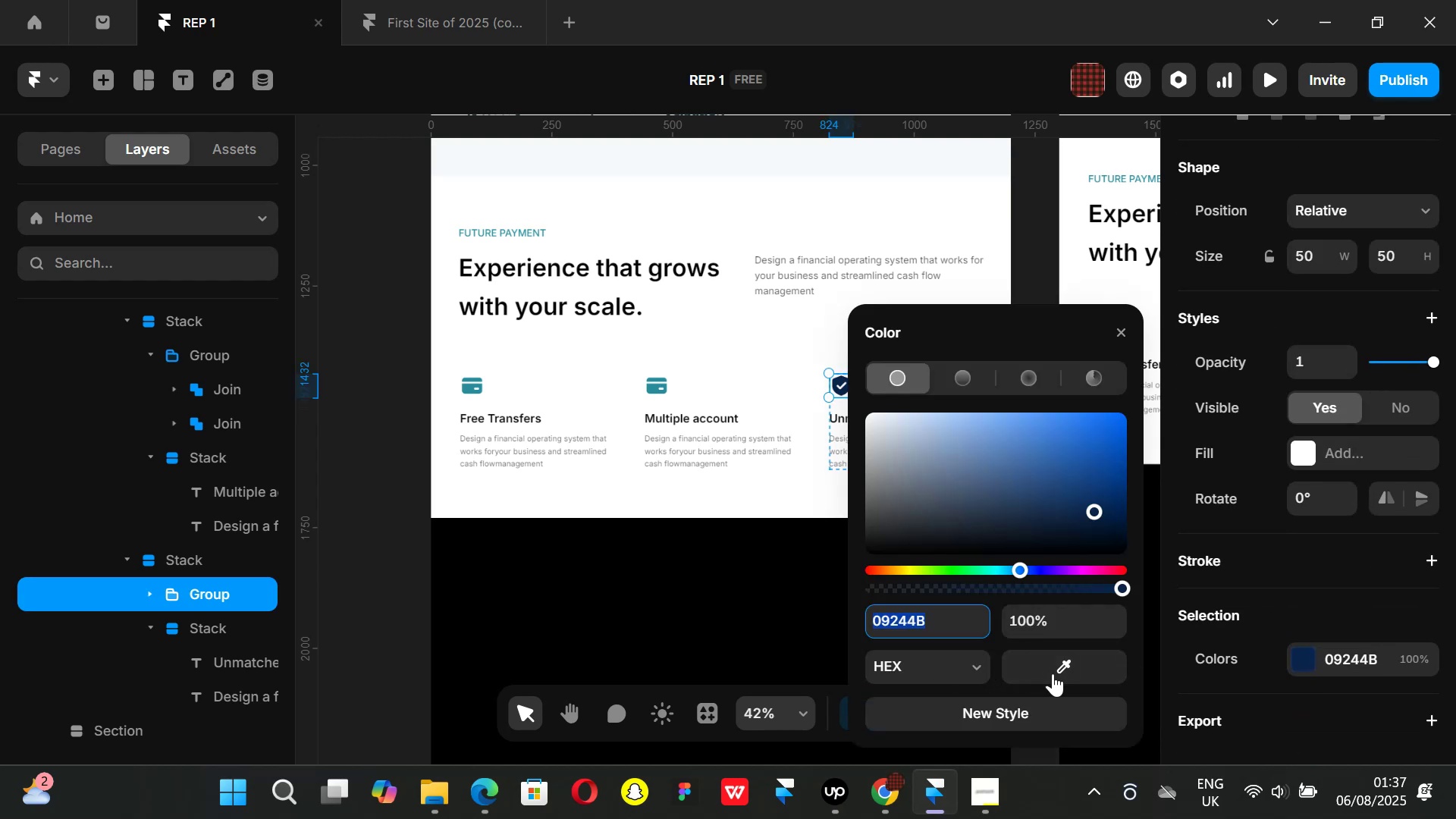 
left_click_drag(start_coordinate=[1057, 667], to_coordinate=[655, 380])
 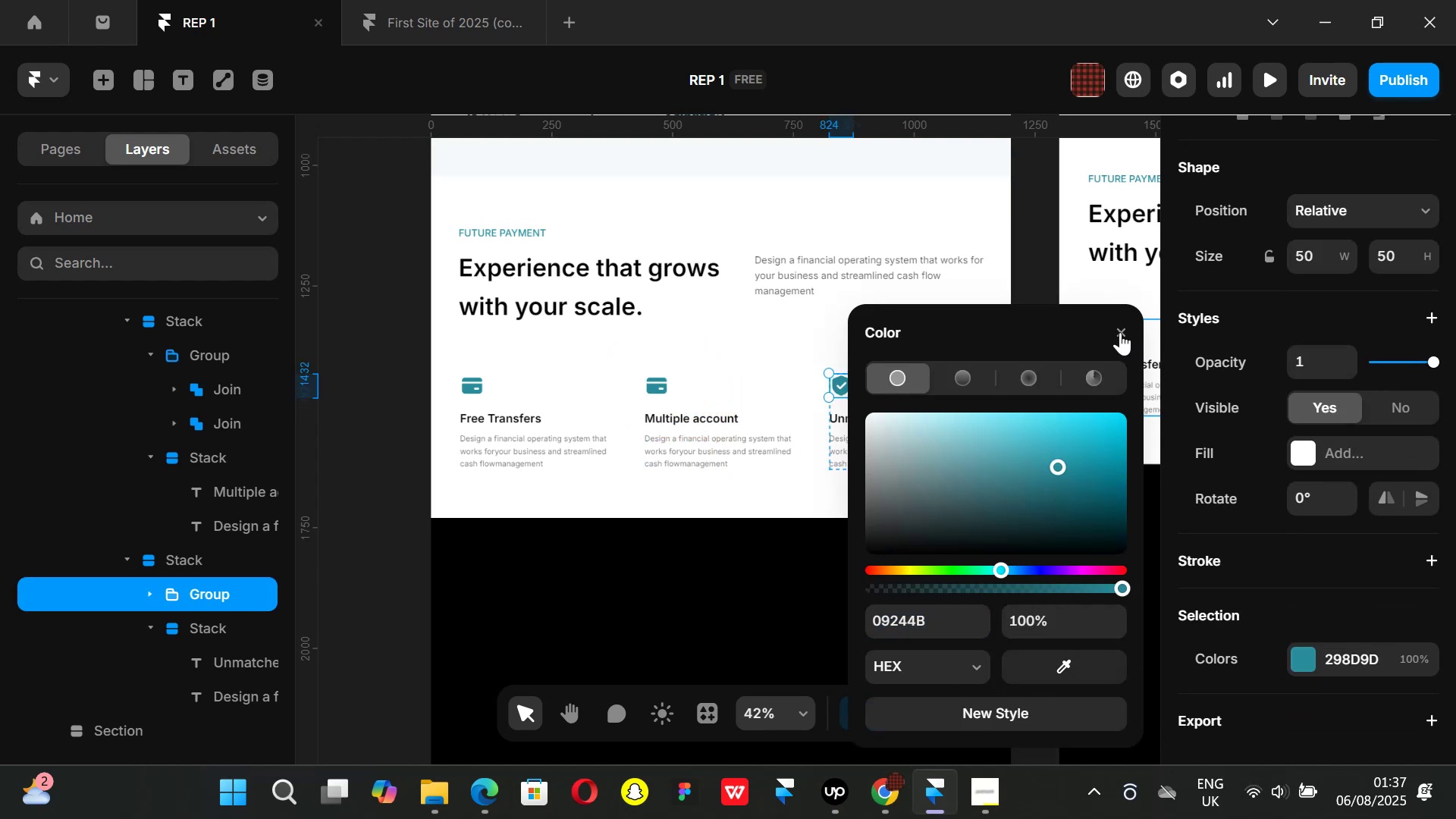 
left_click([1119, 326])
 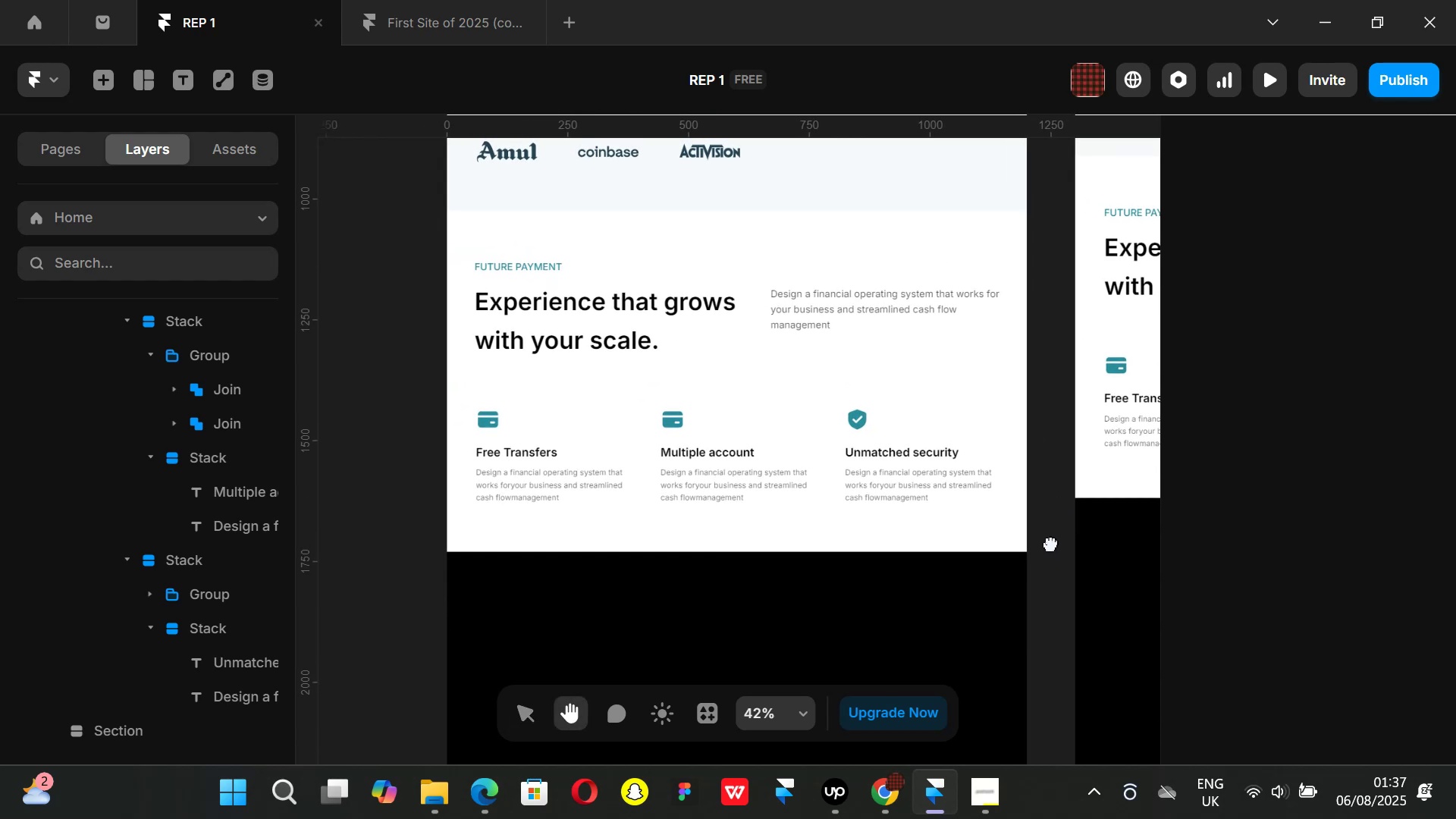 
wait(6.04)
 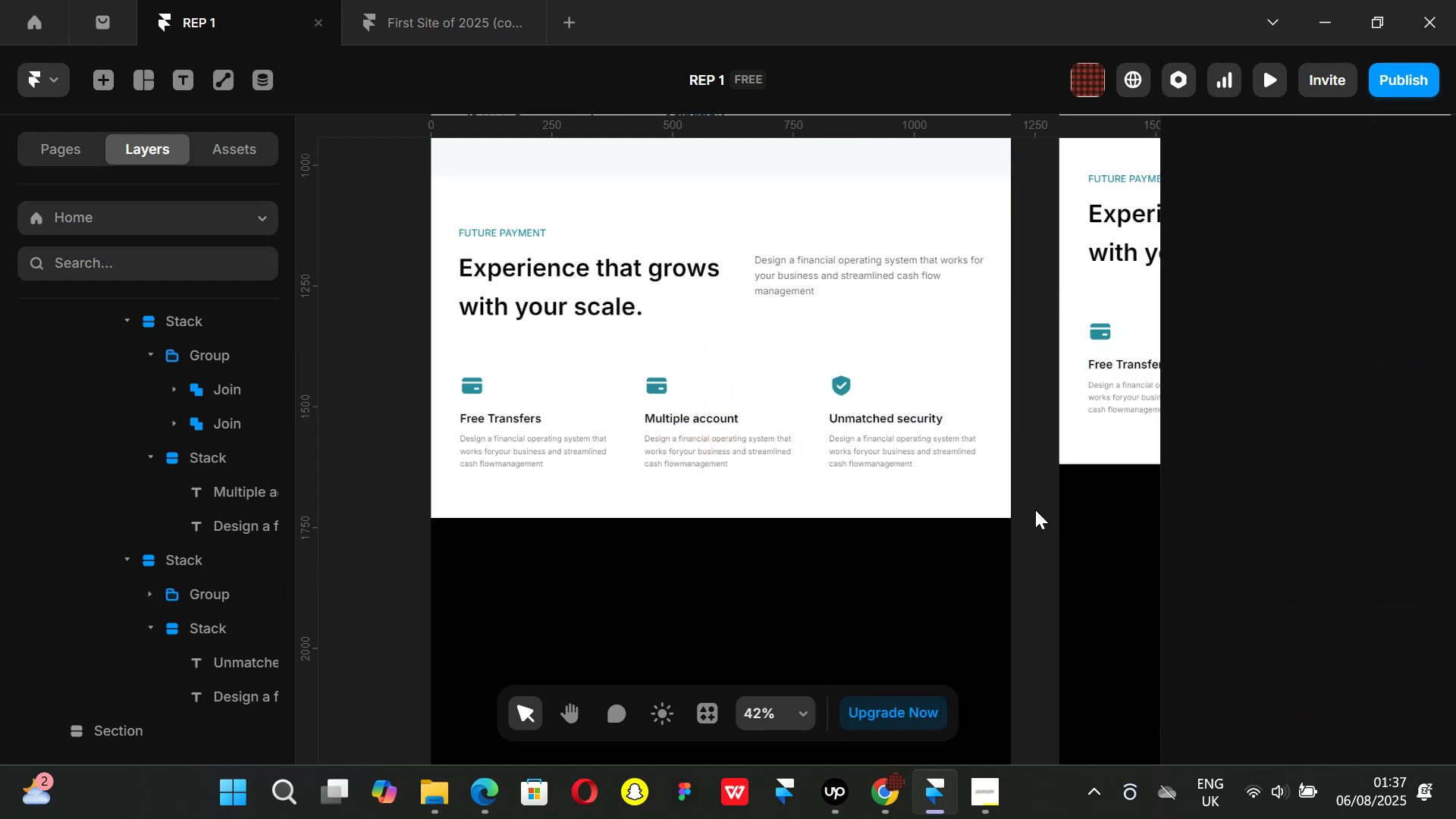 
hold_key(key=AltLeft, duration=0.94)
 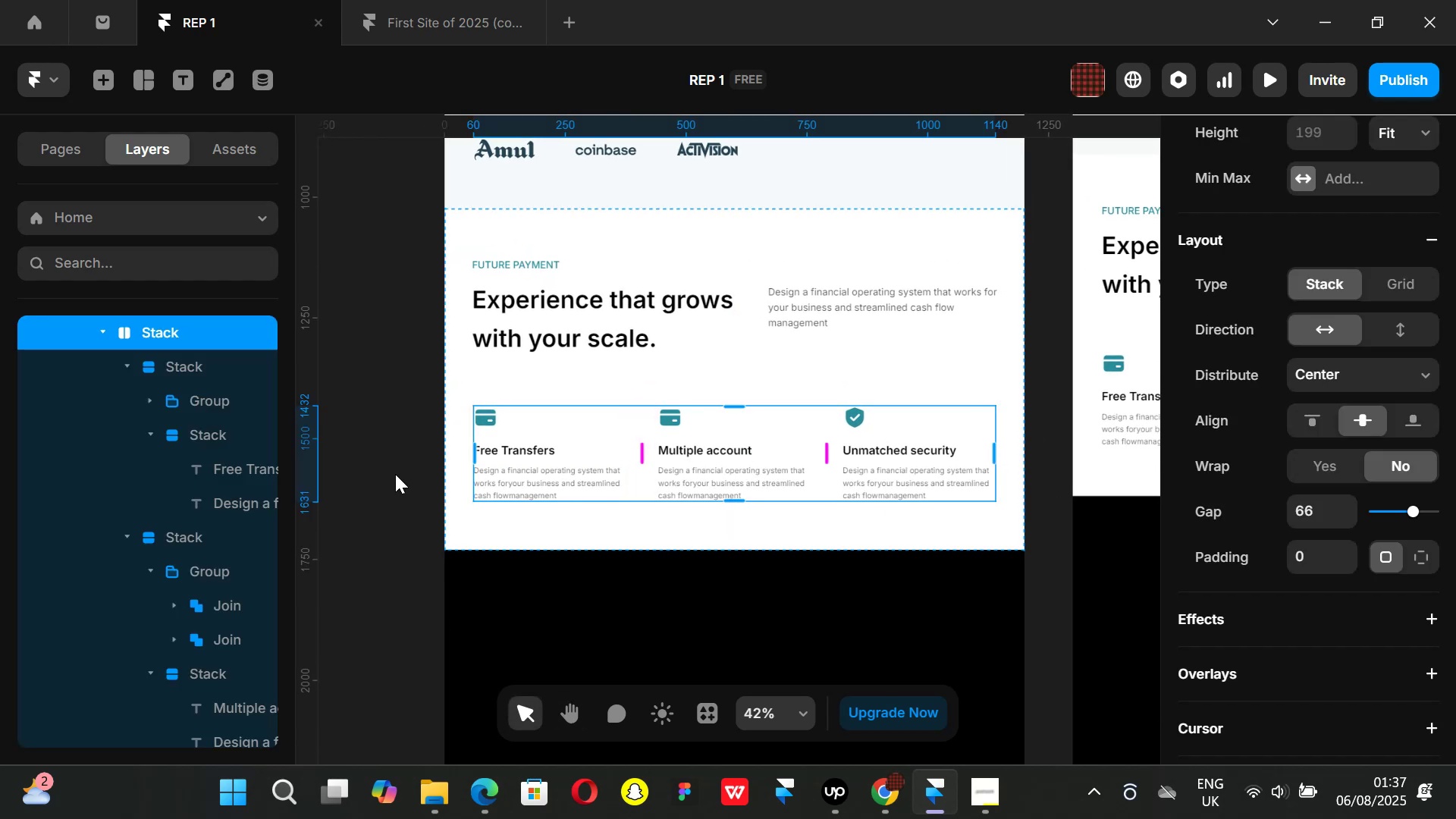 
left_click([394, 474])
 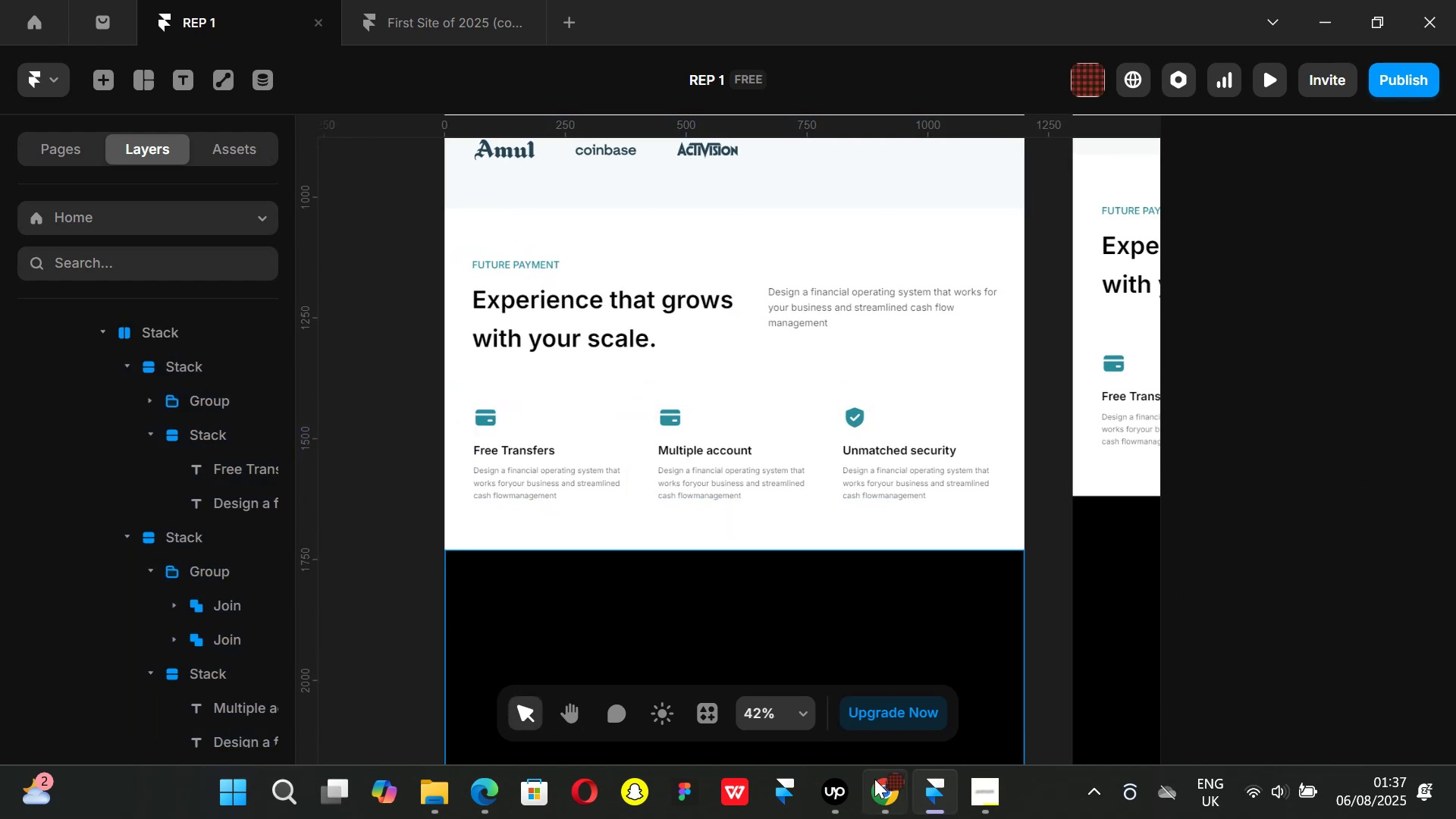 
left_click([877, 788])
 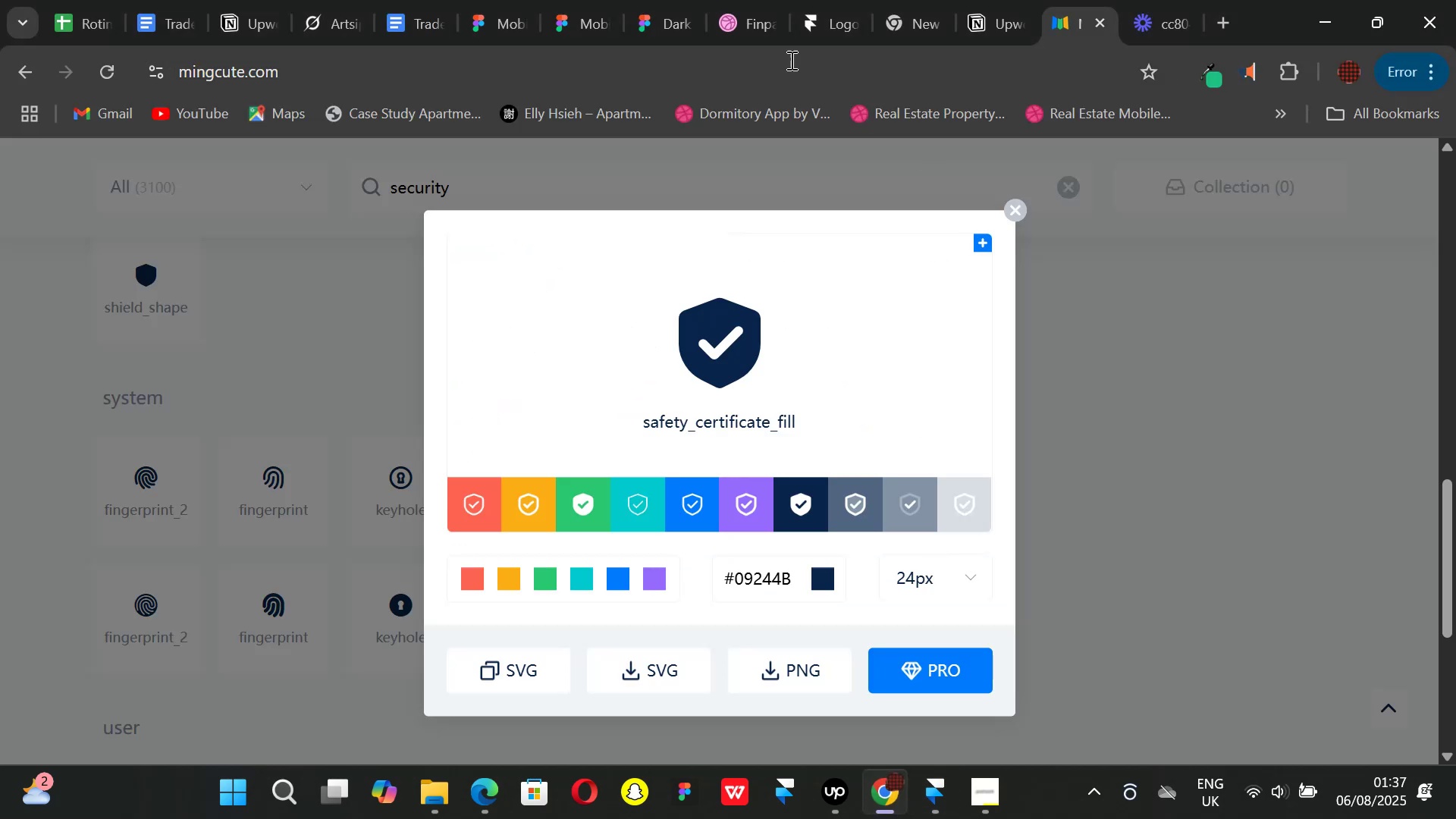 
left_click([748, 22])
 